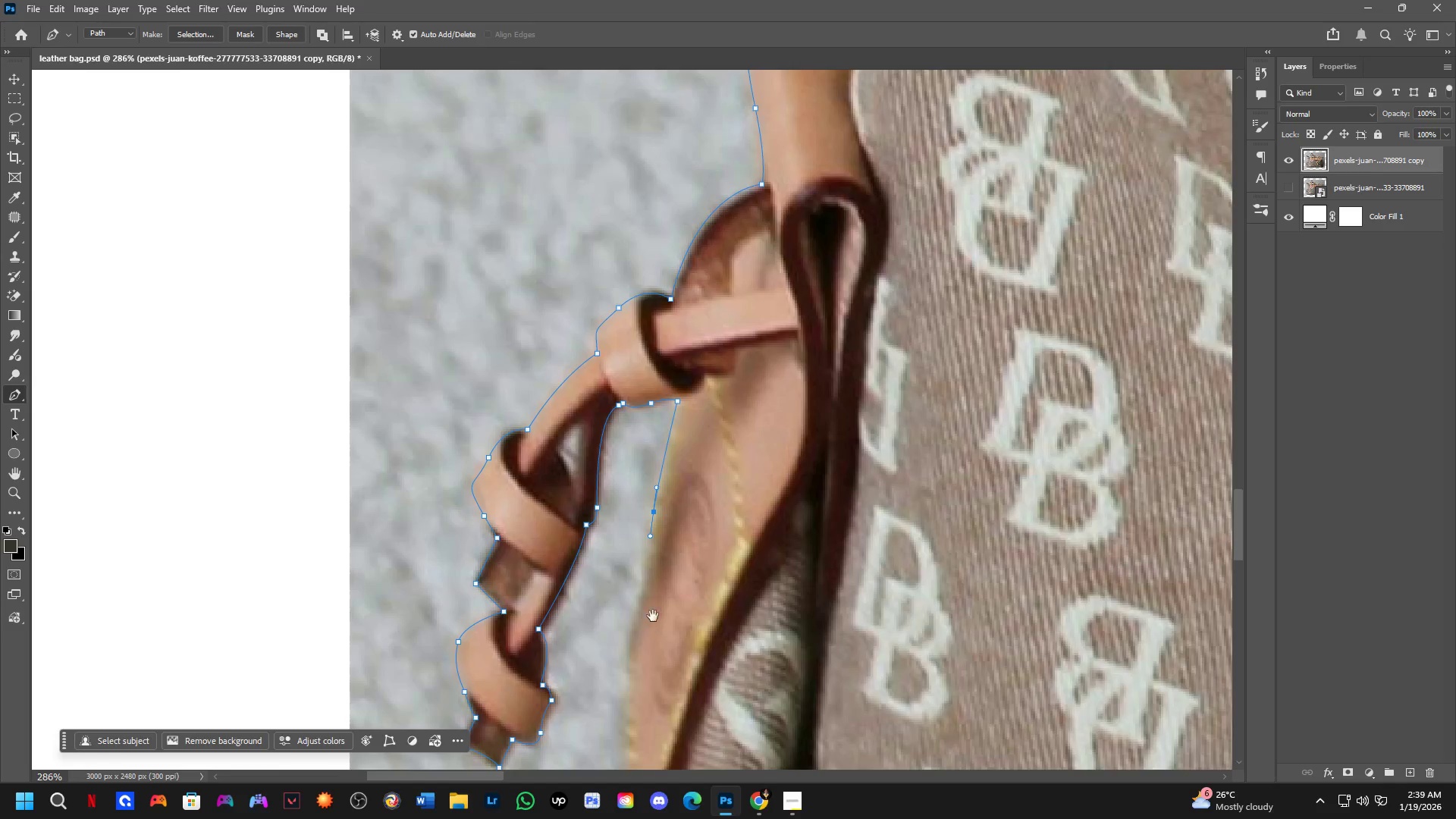 
left_click_drag(start_coordinate=[636, 466], to_coordinate=[634, 538])
 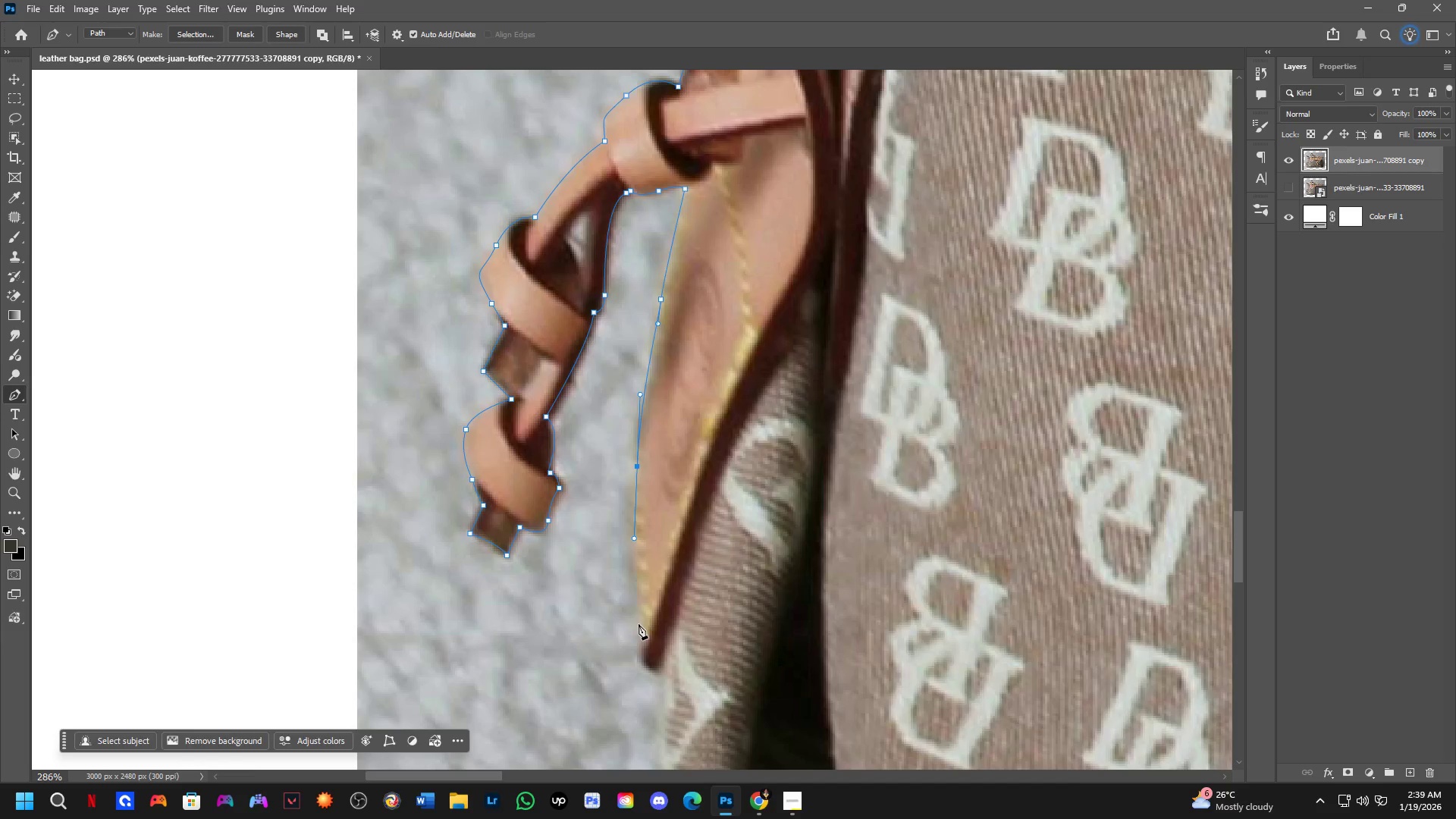 
left_click_drag(start_coordinate=[639, 631], to_coordinate=[639, 670])
 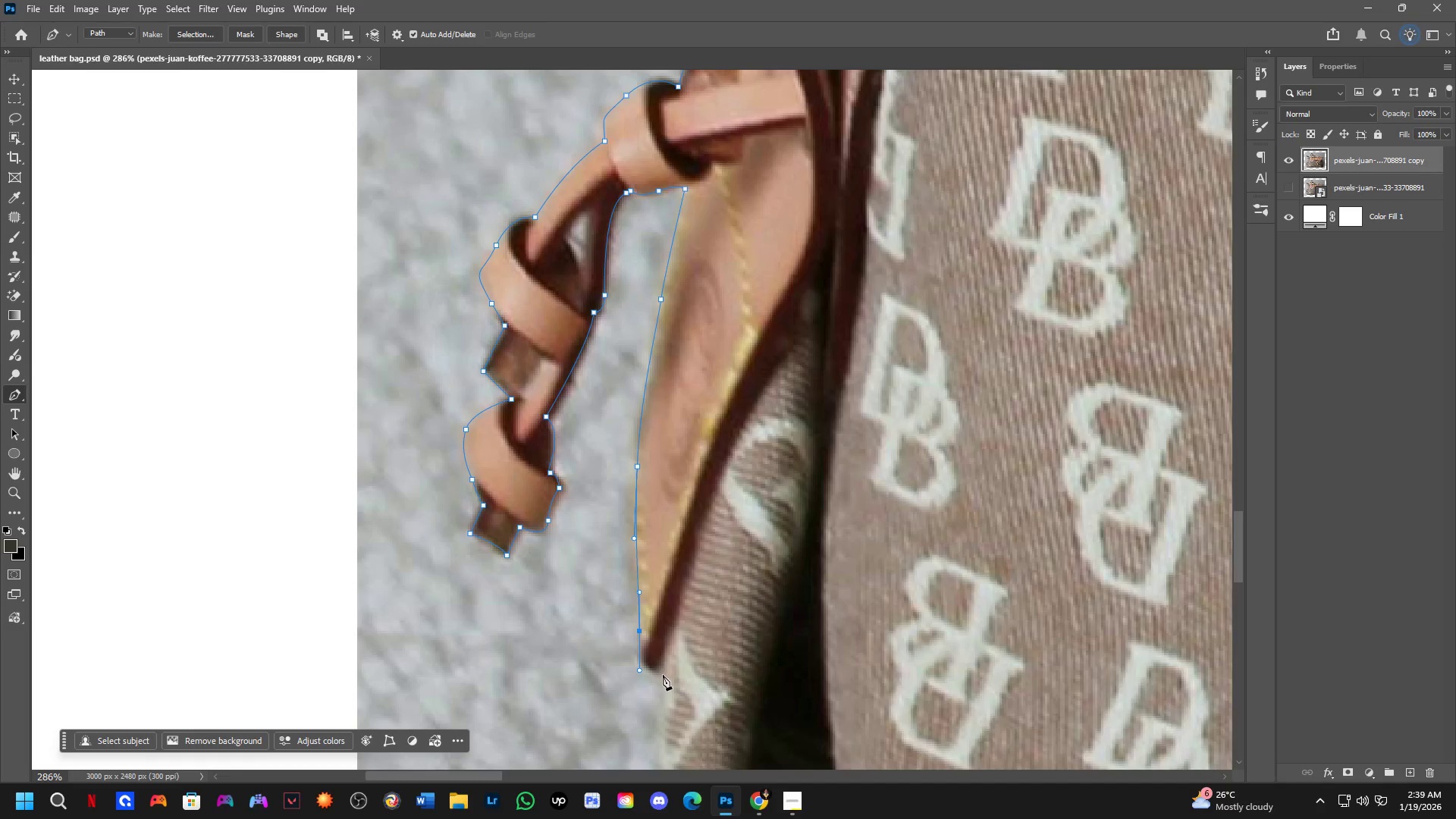 
left_click_drag(start_coordinate=[662, 679], to_coordinate=[679, 692])
 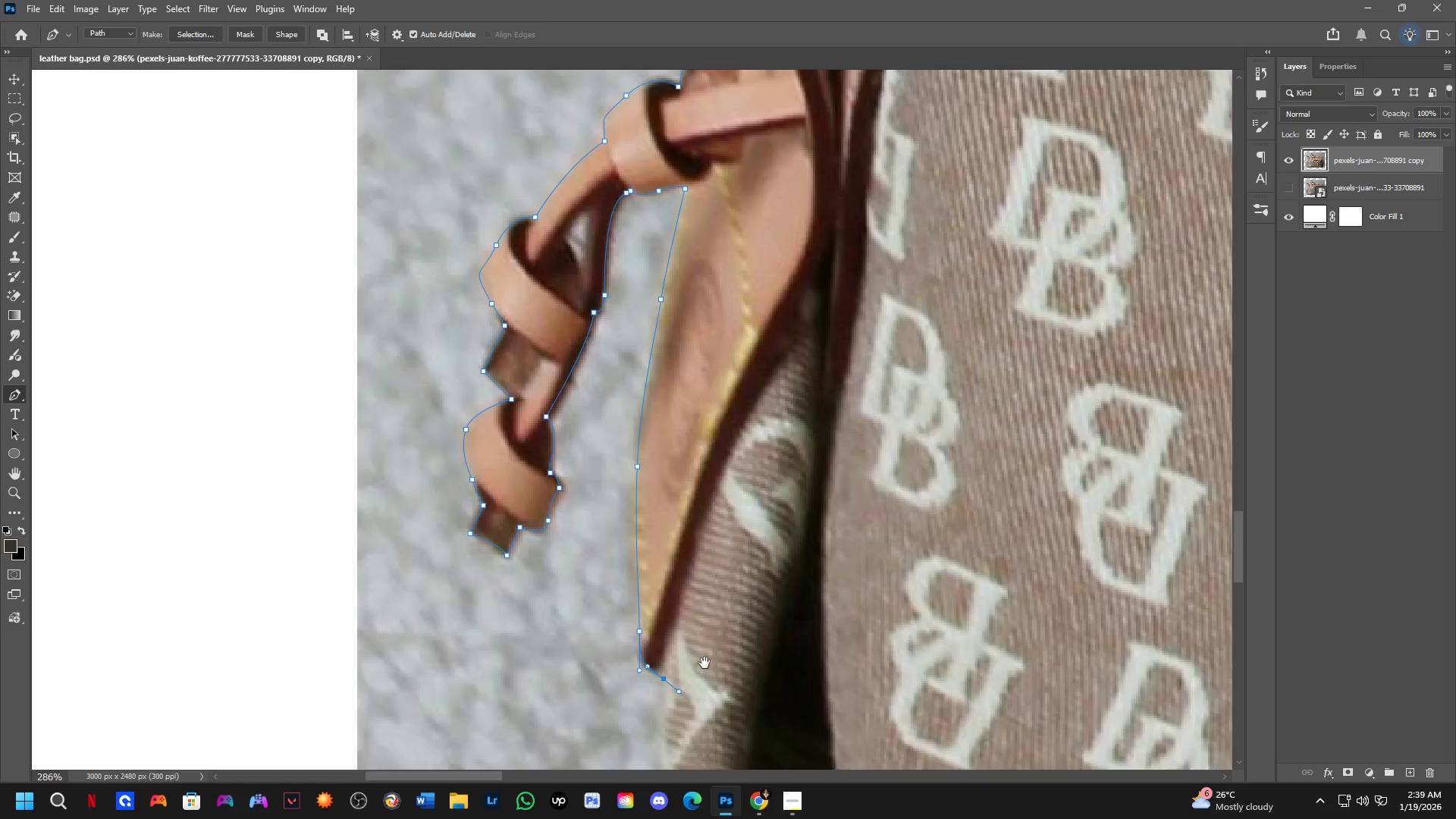 
hold_key(key=Space, duration=0.52)
 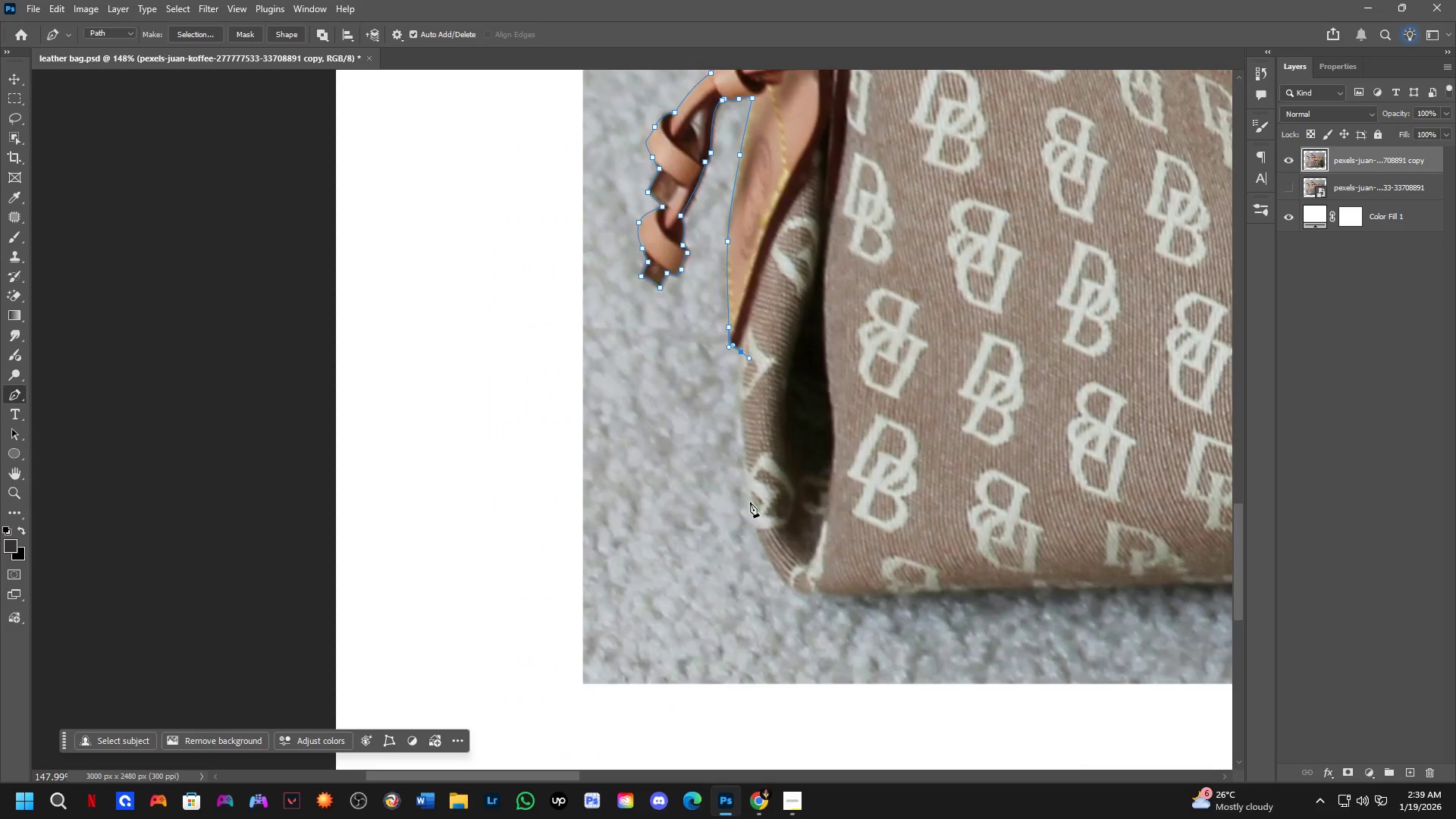 
left_click_drag(start_coordinate=[704, 675], to_coordinate=[774, 244])
 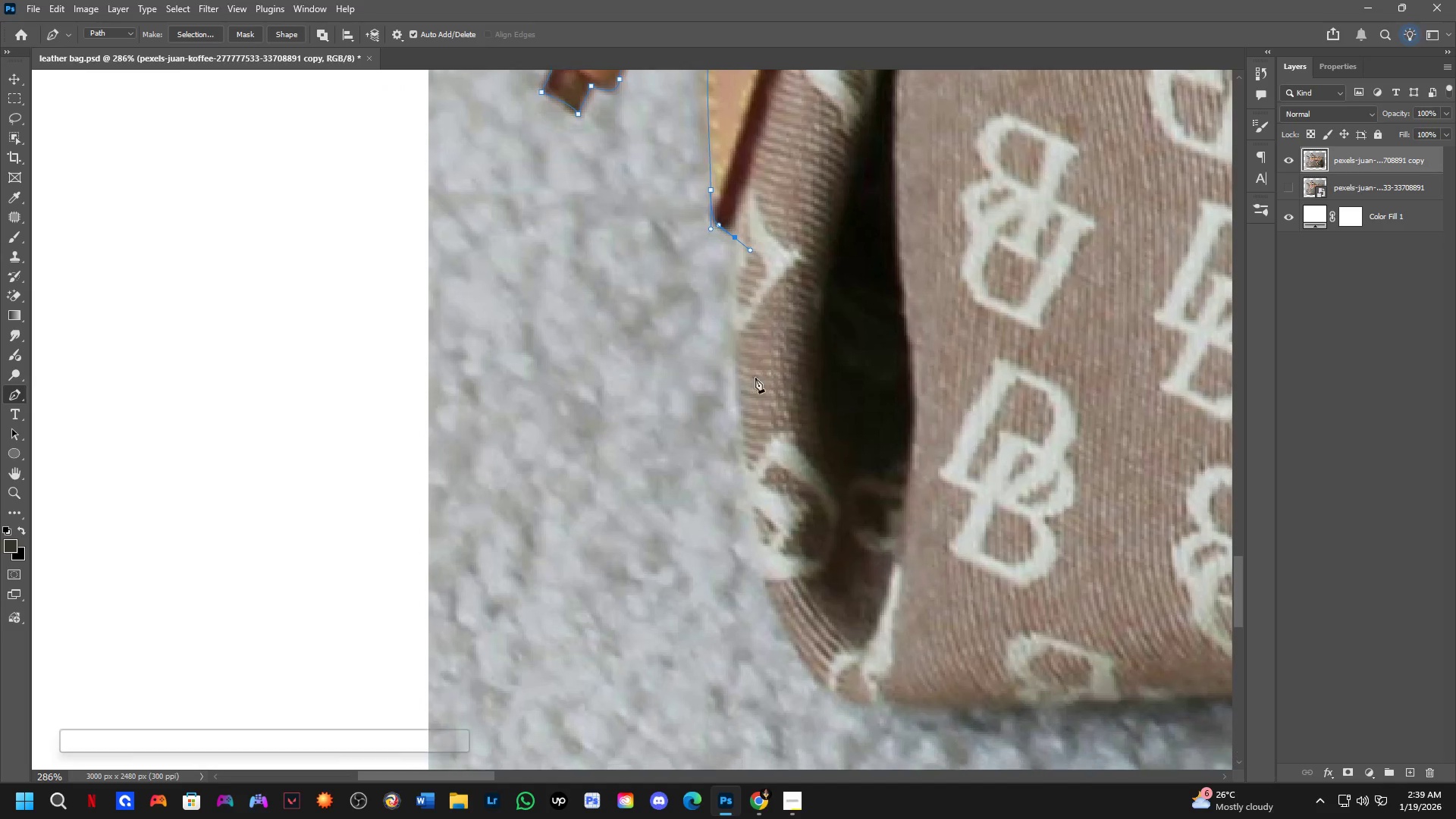 
hold_key(key=Space, duration=1.19)
 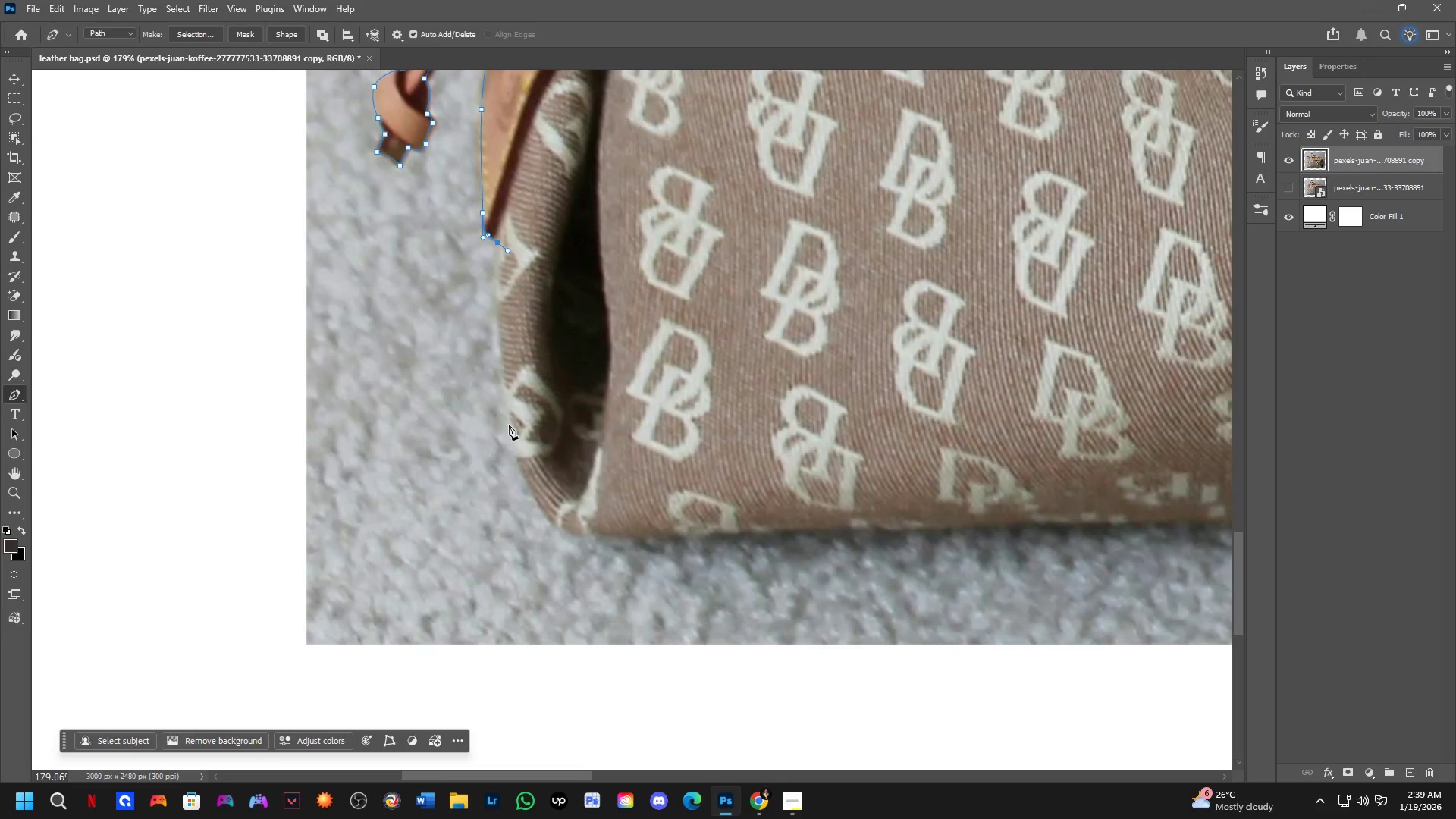 
left_click_drag(start_coordinate=[750, 502], to_coordinate=[509, 425])
 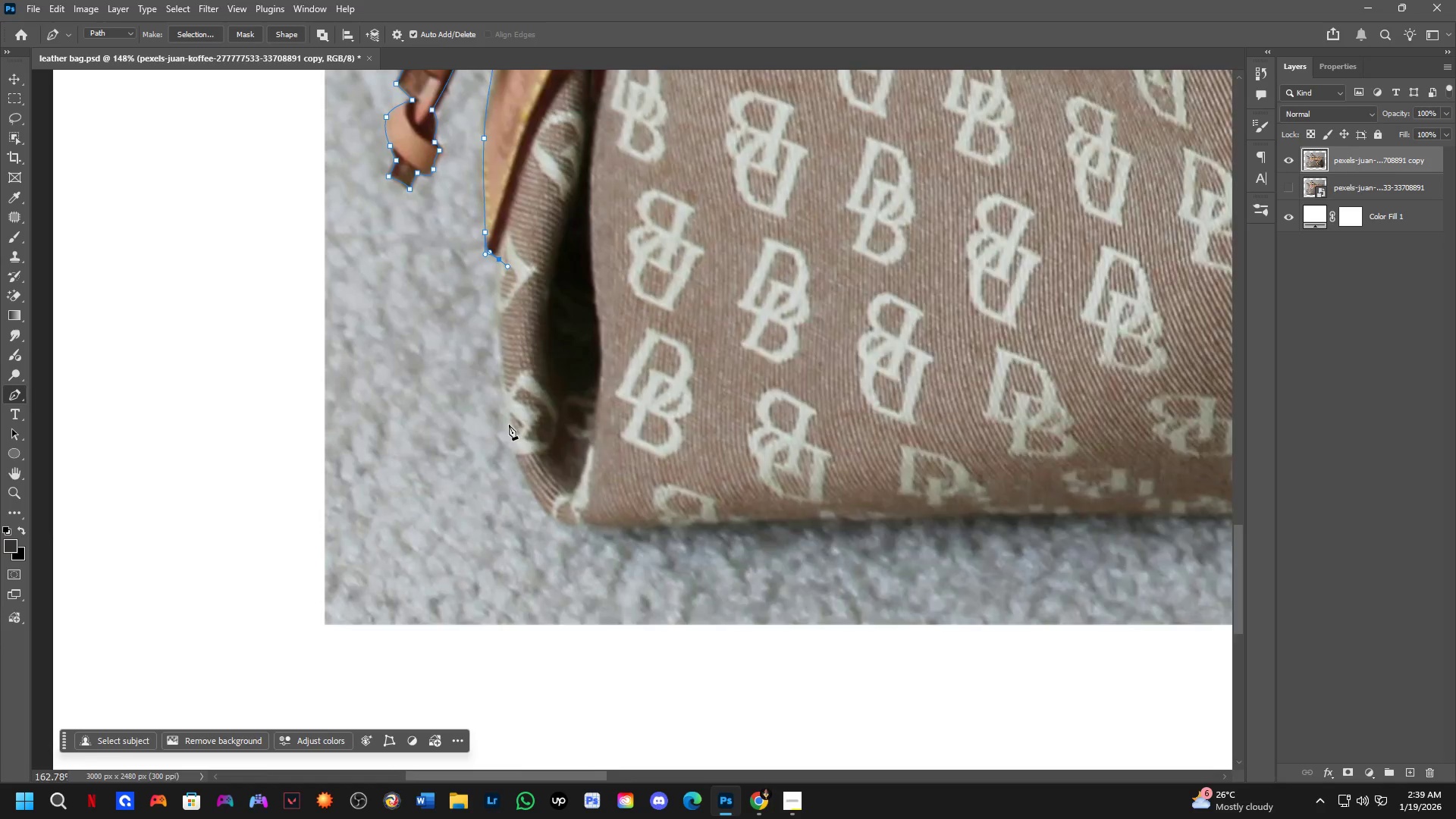 
scroll: coordinate [749, 494], scroll_direction: down, amount: 7.0
 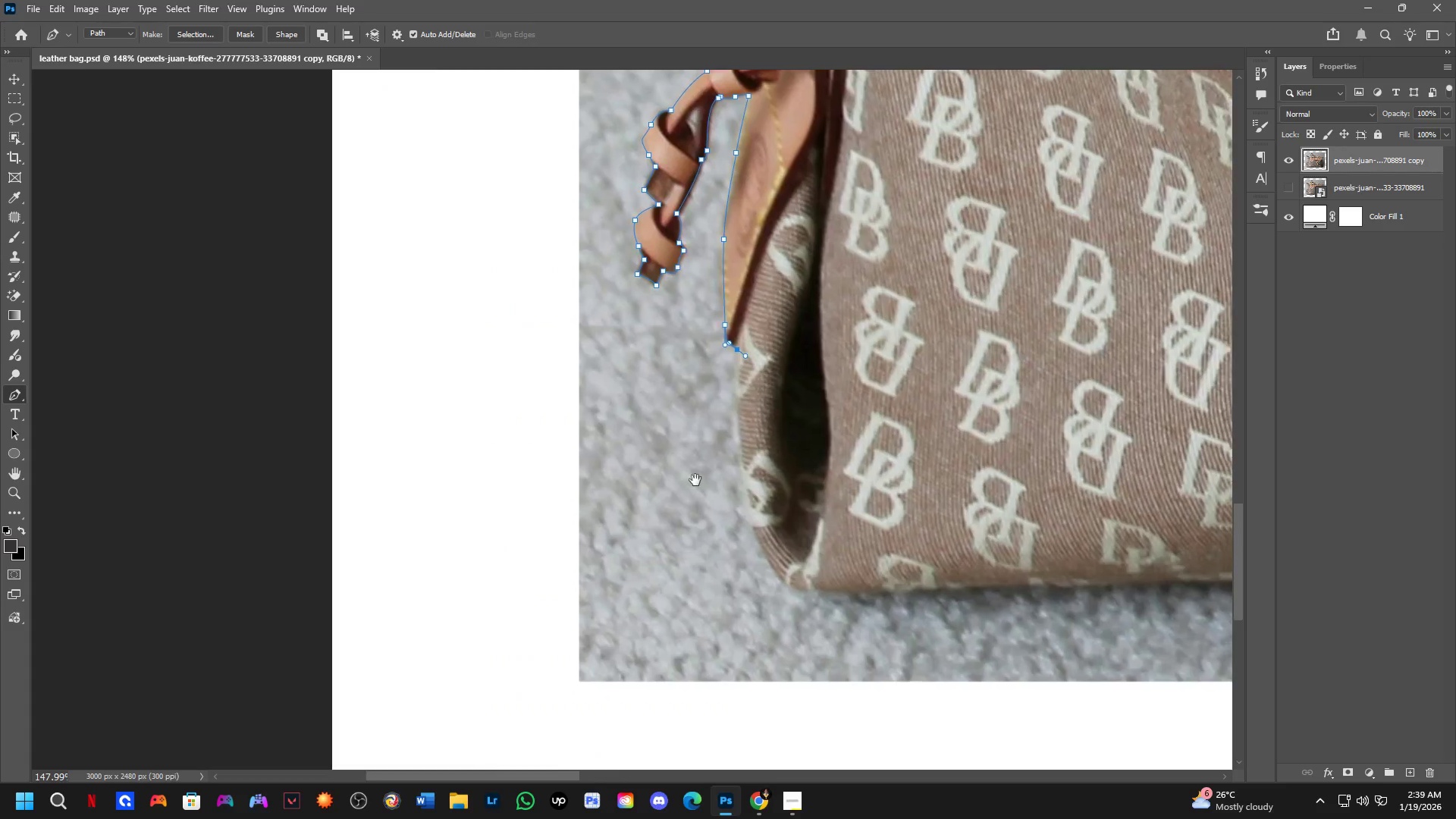 
scroll: coordinate [509, 425], scroll_direction: up, amount: 2.0
 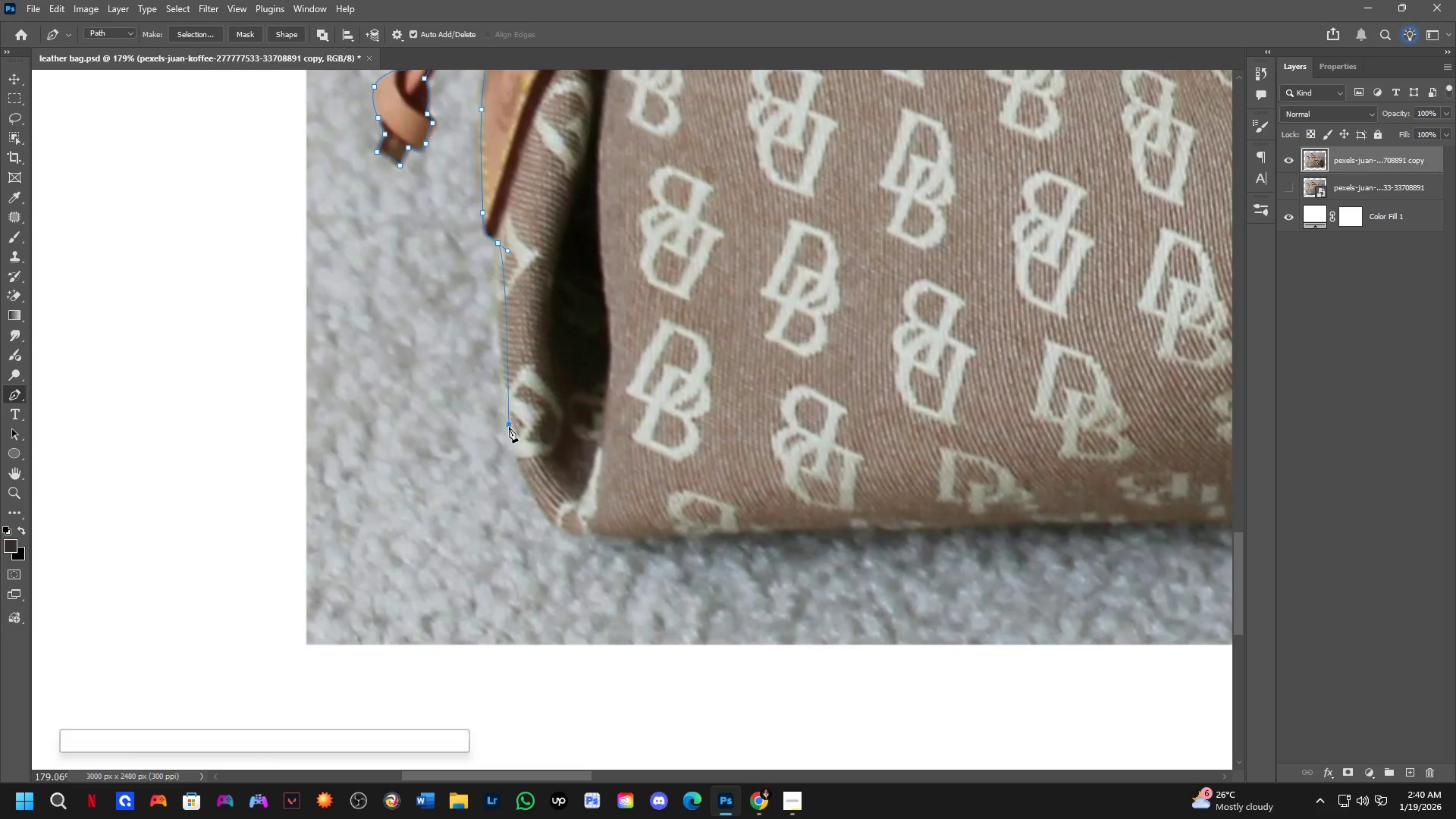 
left_click_drag(start_coordinate=[509, 425], to_coordinate=[539, 553])
 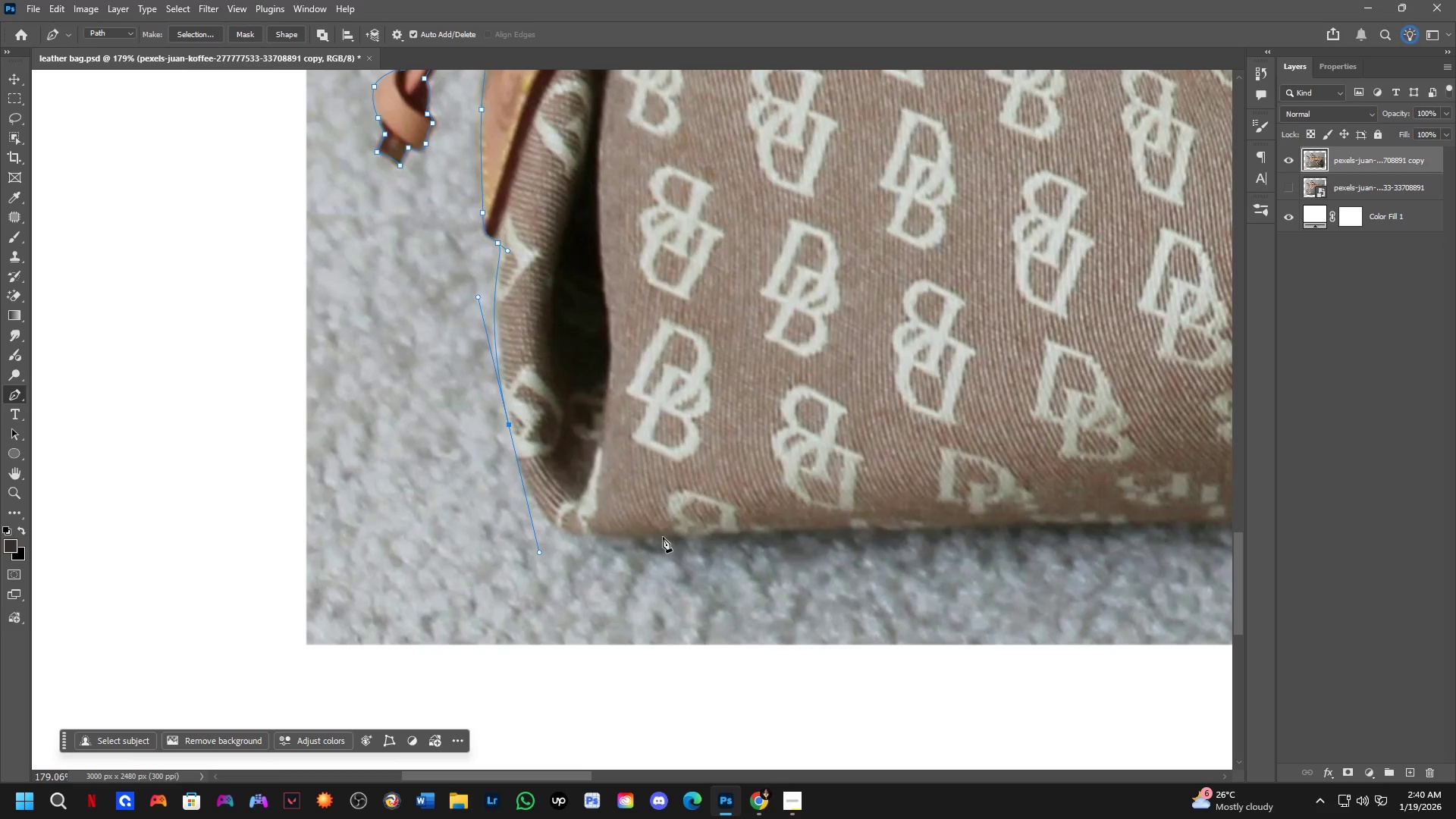 
left_click_drag(start_coordinate=[663, 537], to_coordinate=[751, 531])
 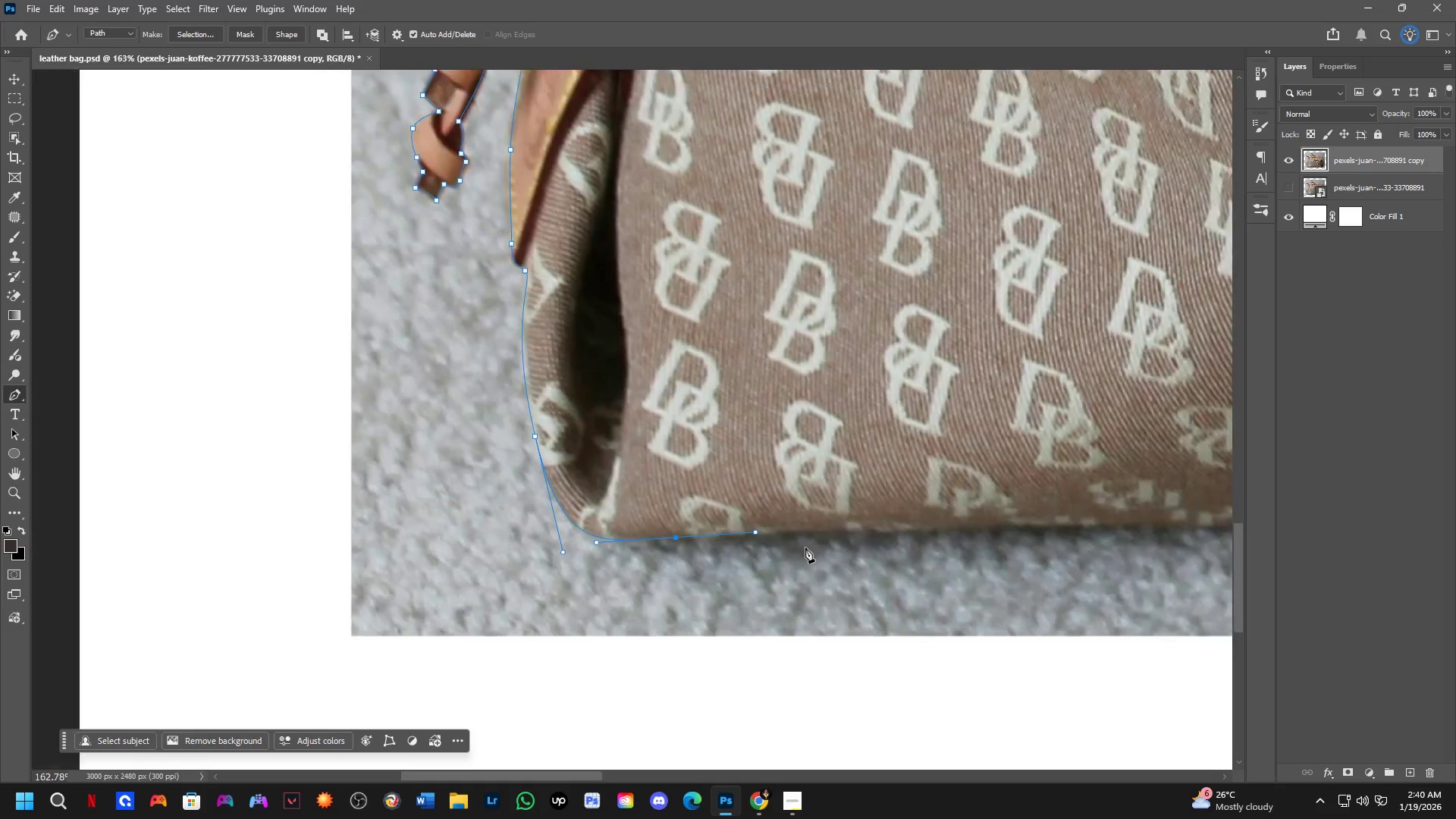 
hold_key(key=Space, duration=0.56)
 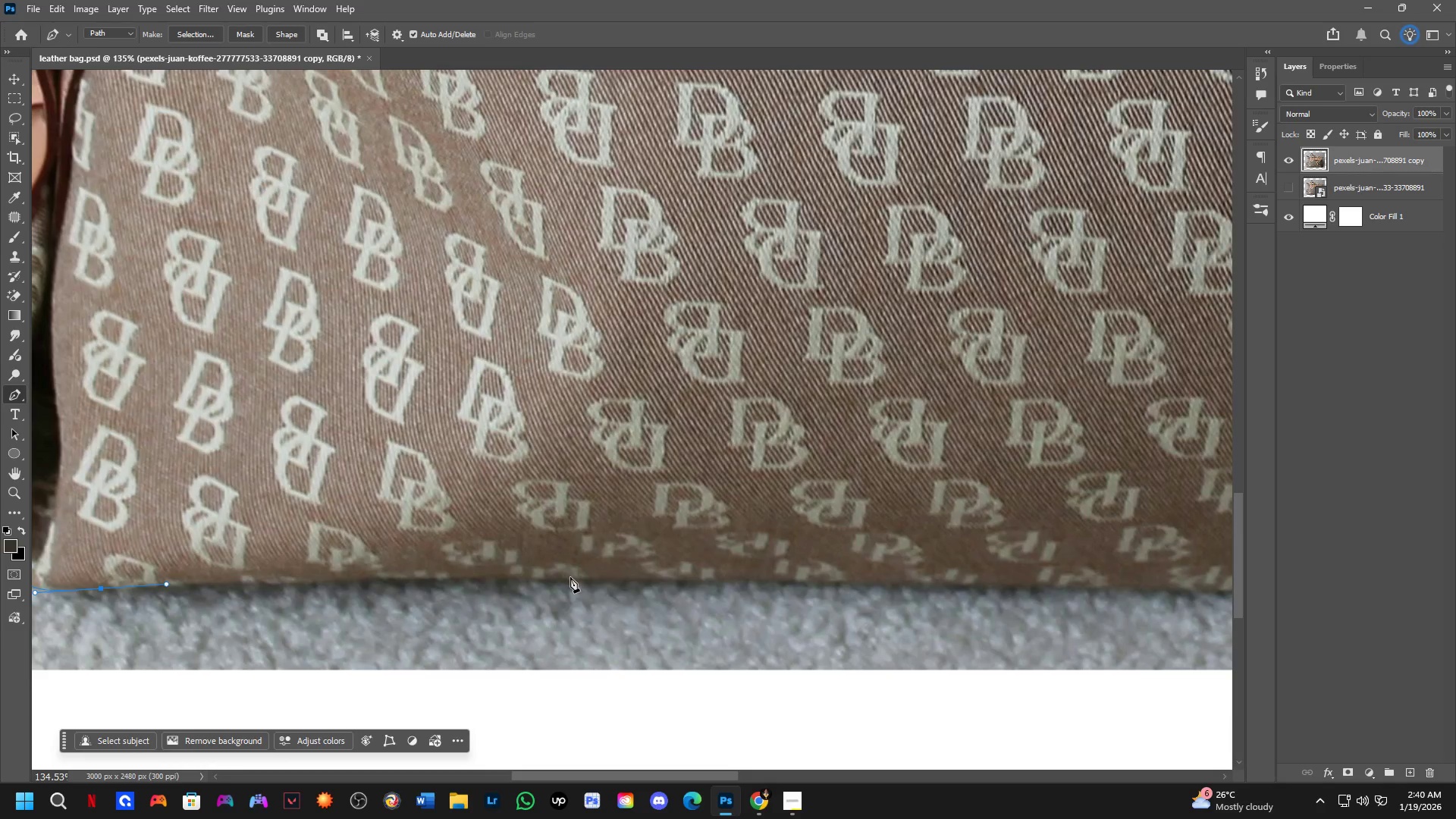 
left_click_drag(start_coordinate=[980, 550], to_coordinate=[381, 599])
 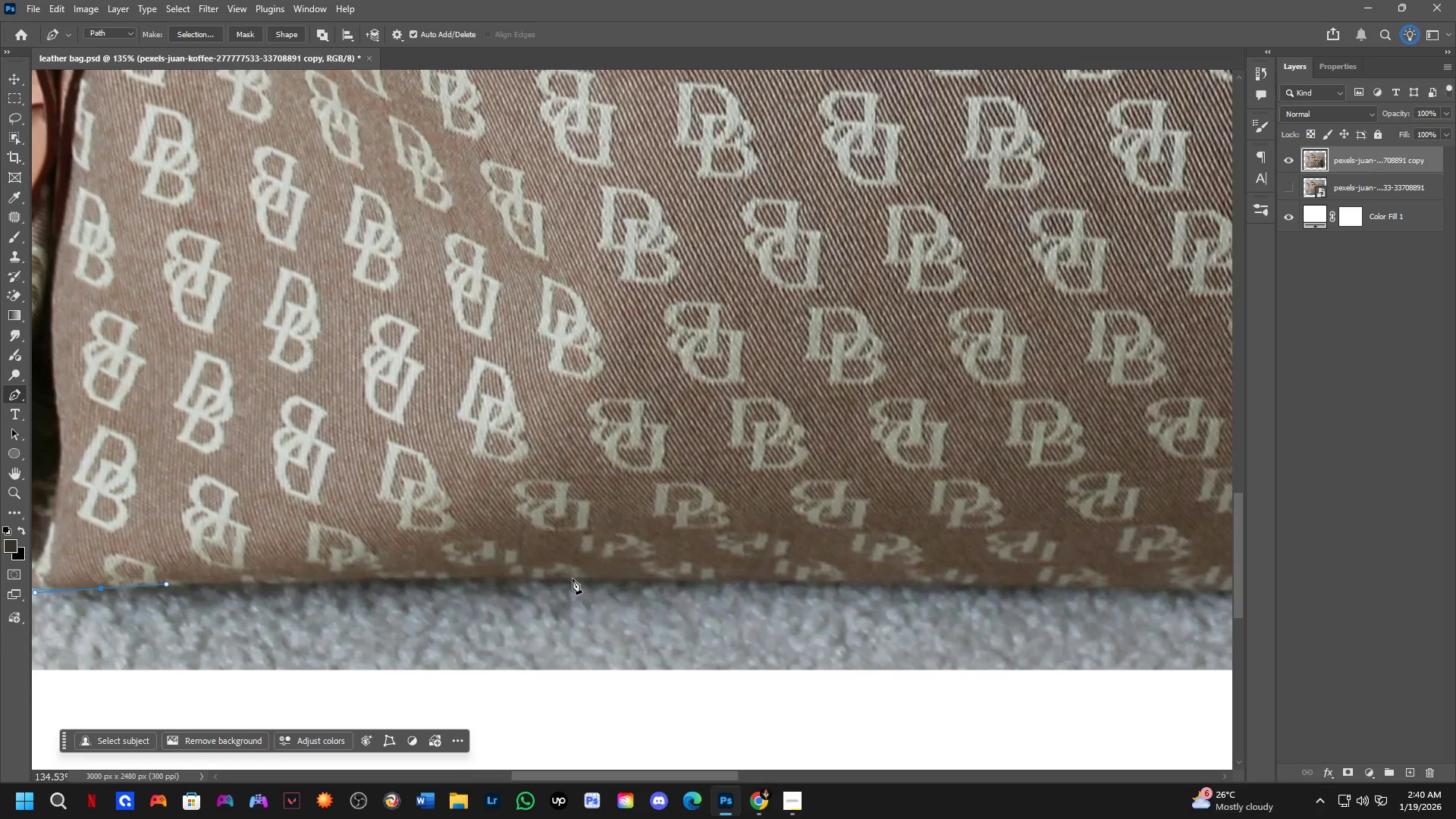 
scroll: coordinate [808, 551], scroll_direction: down, amount: 3.0
 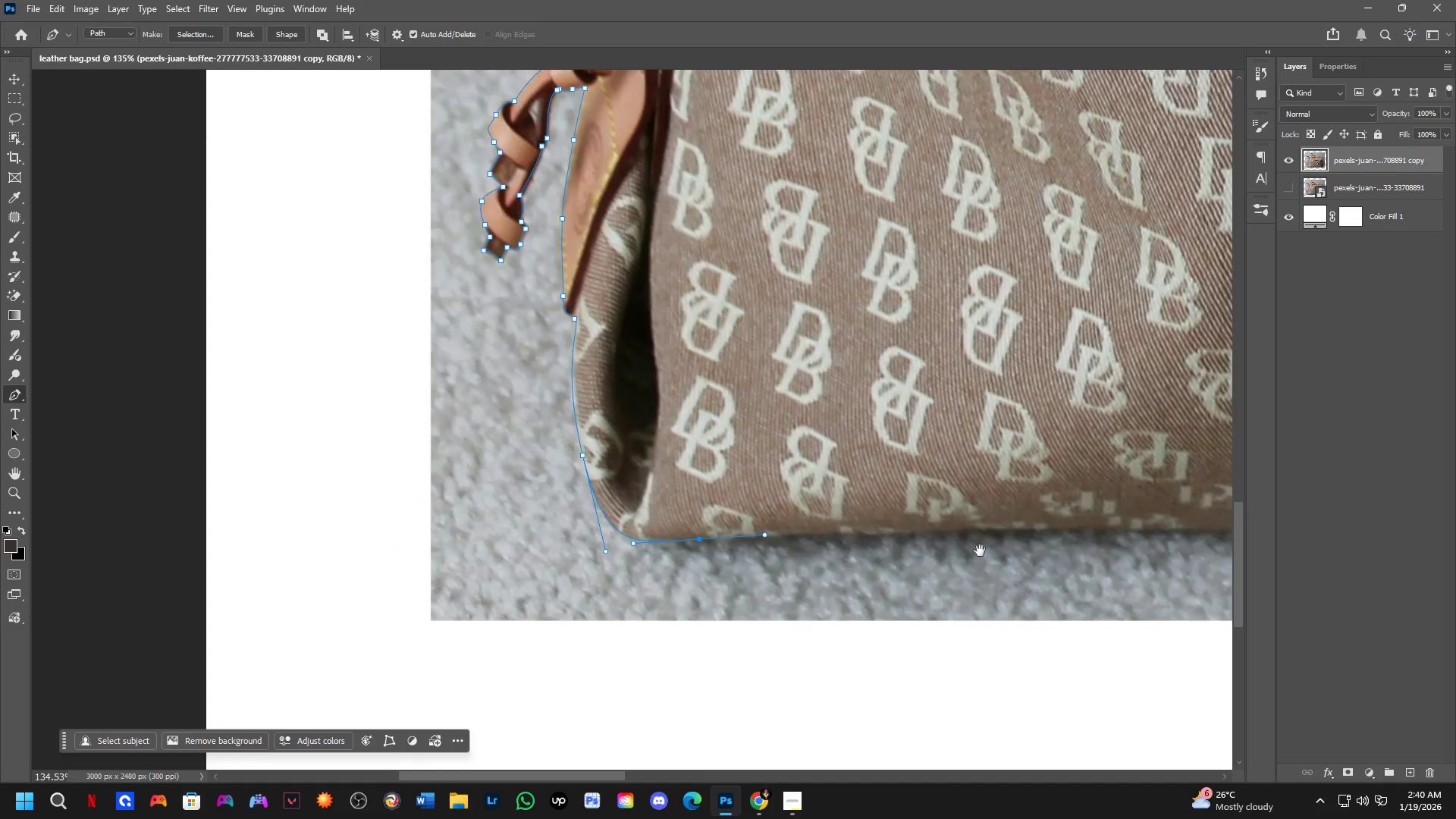 
left_click_drag(start_coordinate=[574, 579], to_coordinate=[681, 585])
 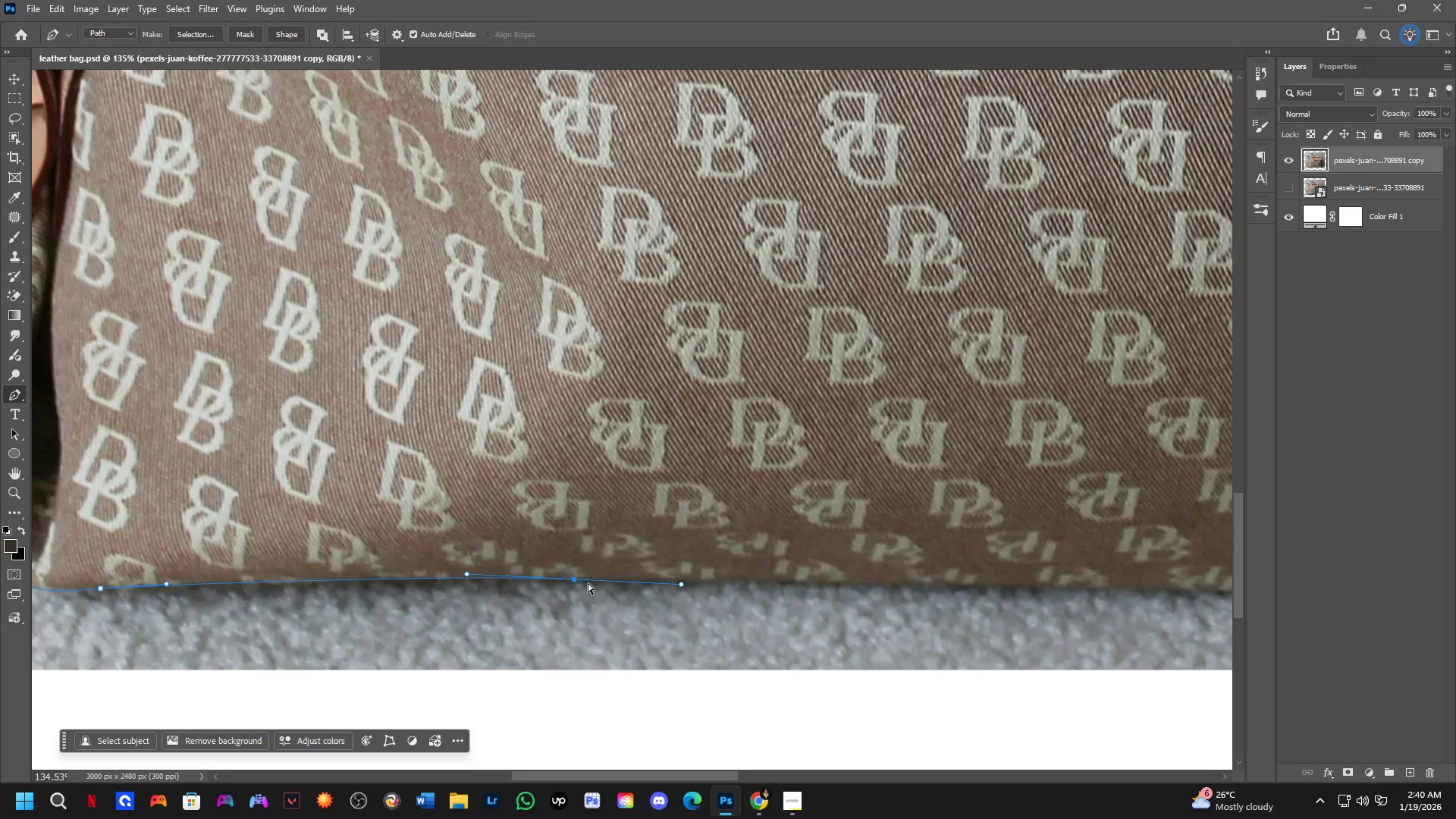 
hold_key(key=ControlLeft, duration=1.12)
left_click_drag(start_coordinate=[574, 581], to_coordinate=[579, 578])
 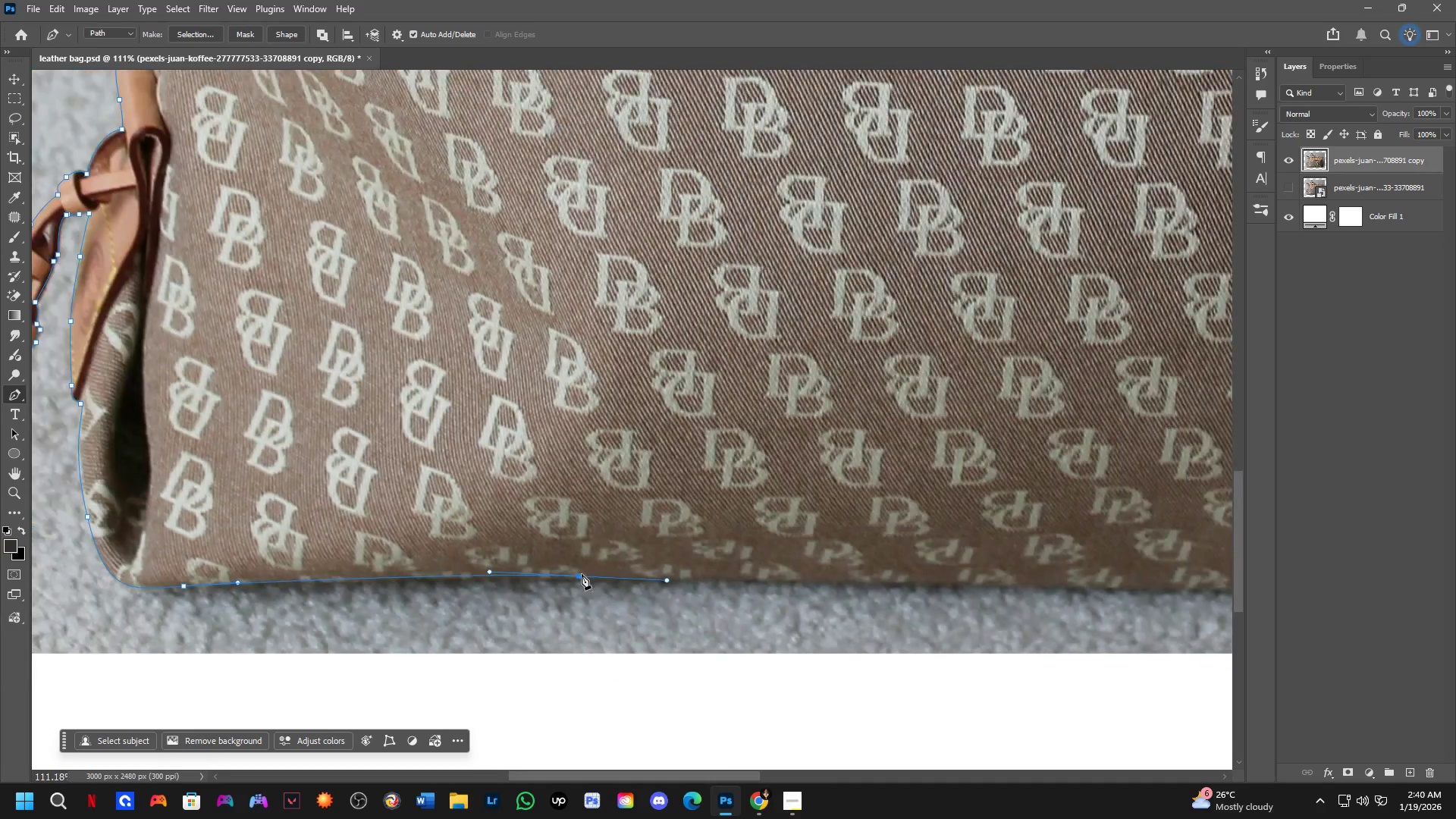 
hold_key(key=Space, duration=0.55)
 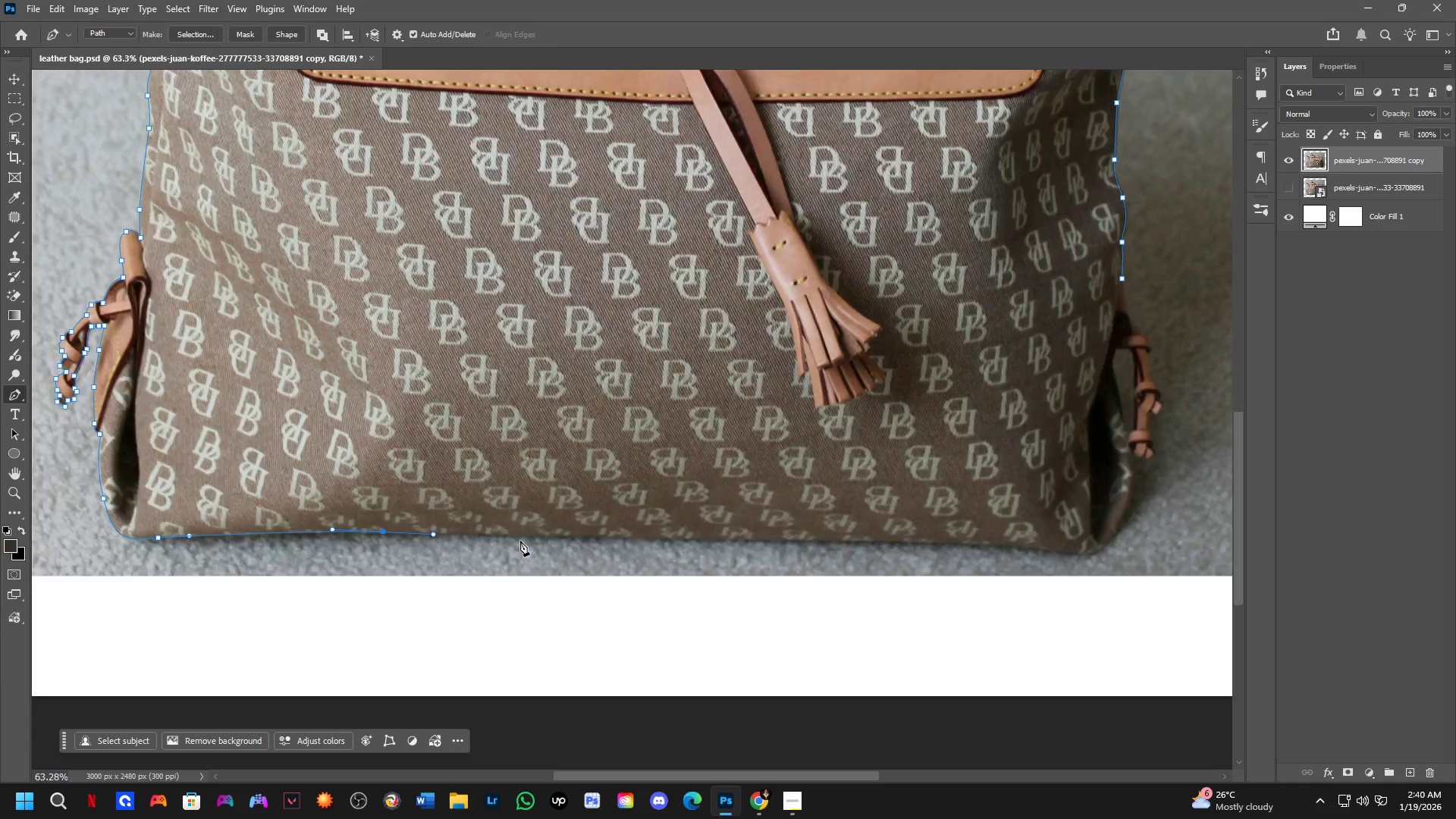 
left_click_drag(start_coordinate=[696, 578], to_coordinate=[407, 532])
 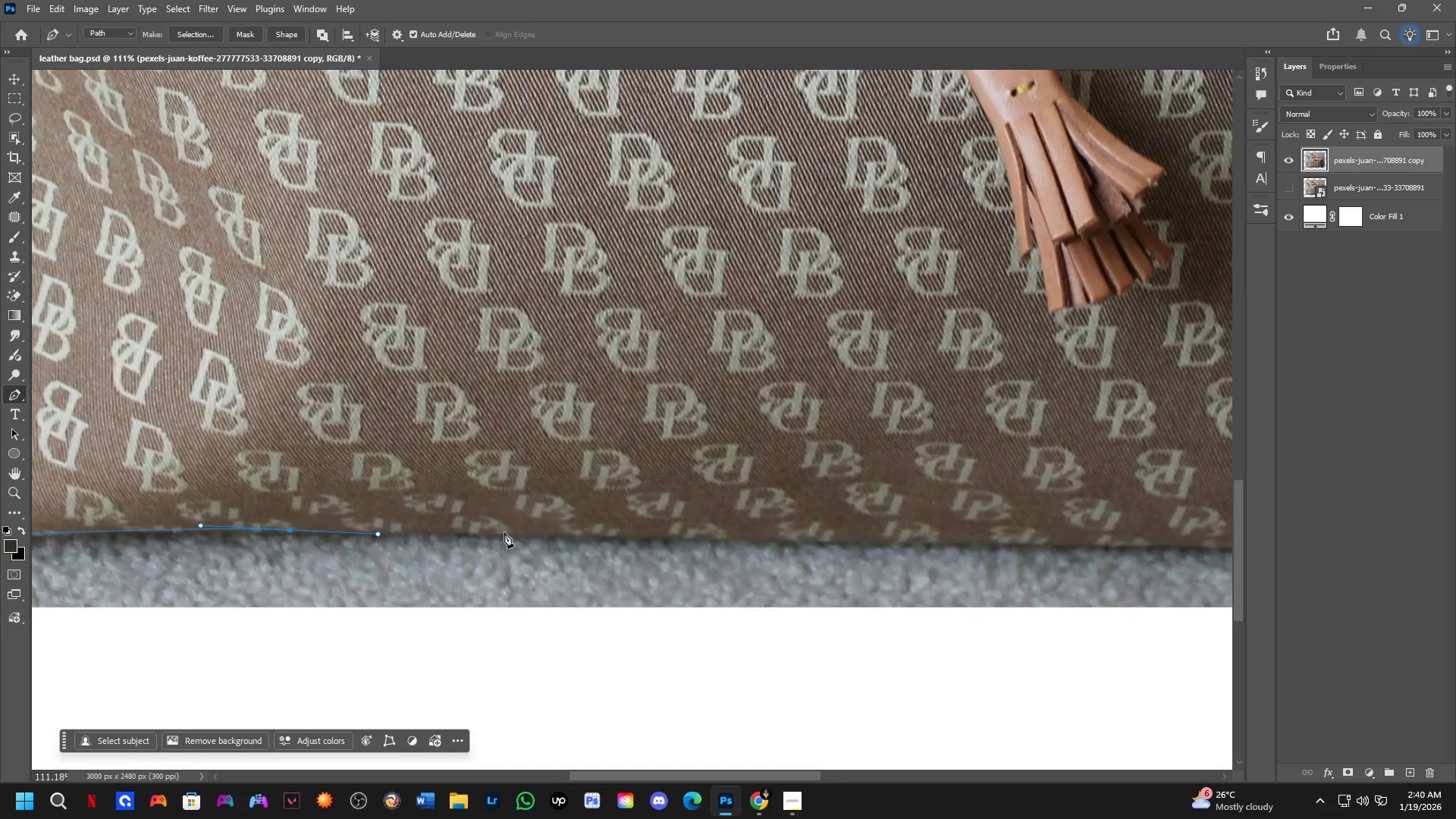 
scroll: coordinate [579, 573], scroll_direction: down, amount: 2.0
 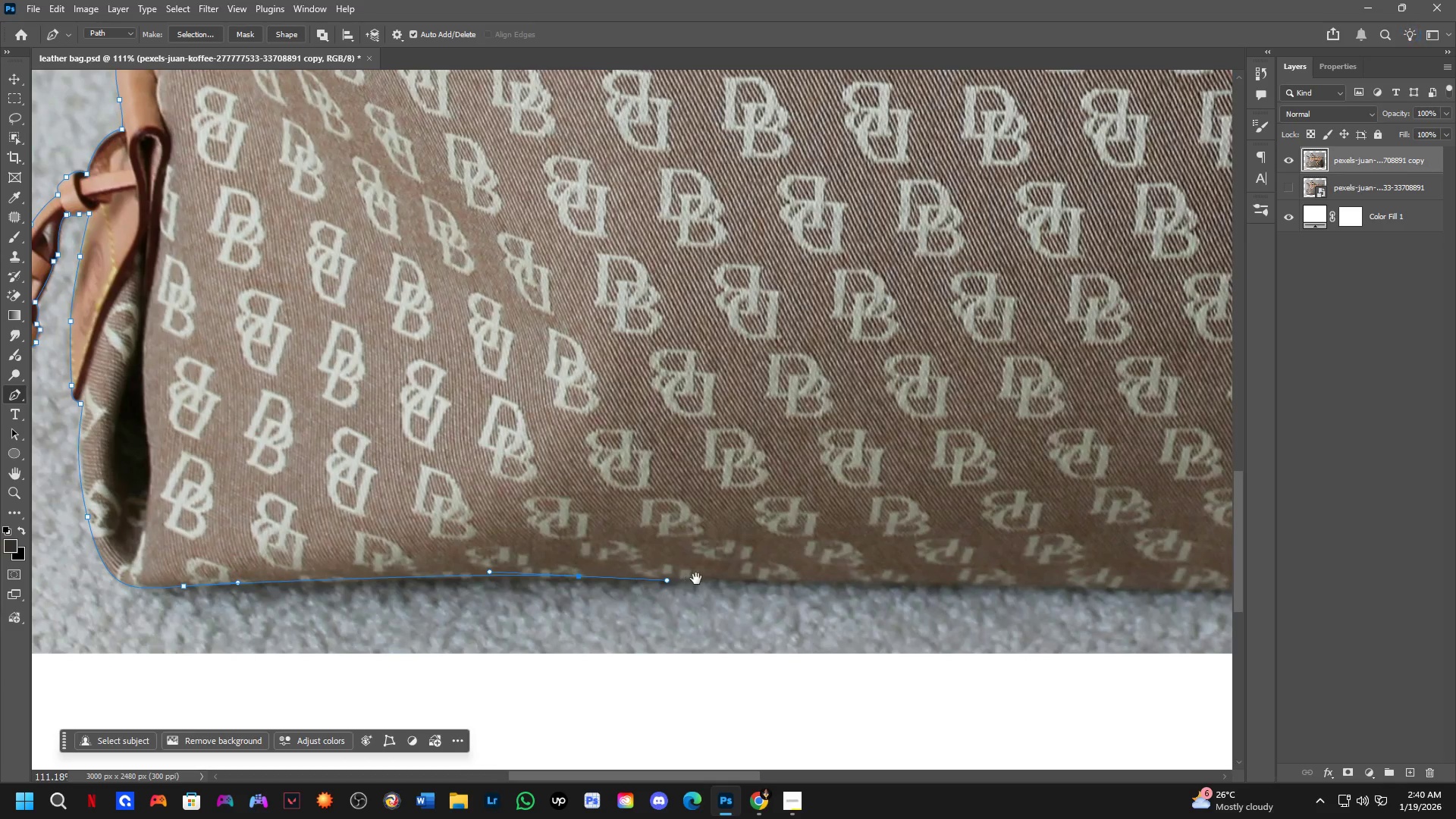 
key(Shift+ShiftLeft)
 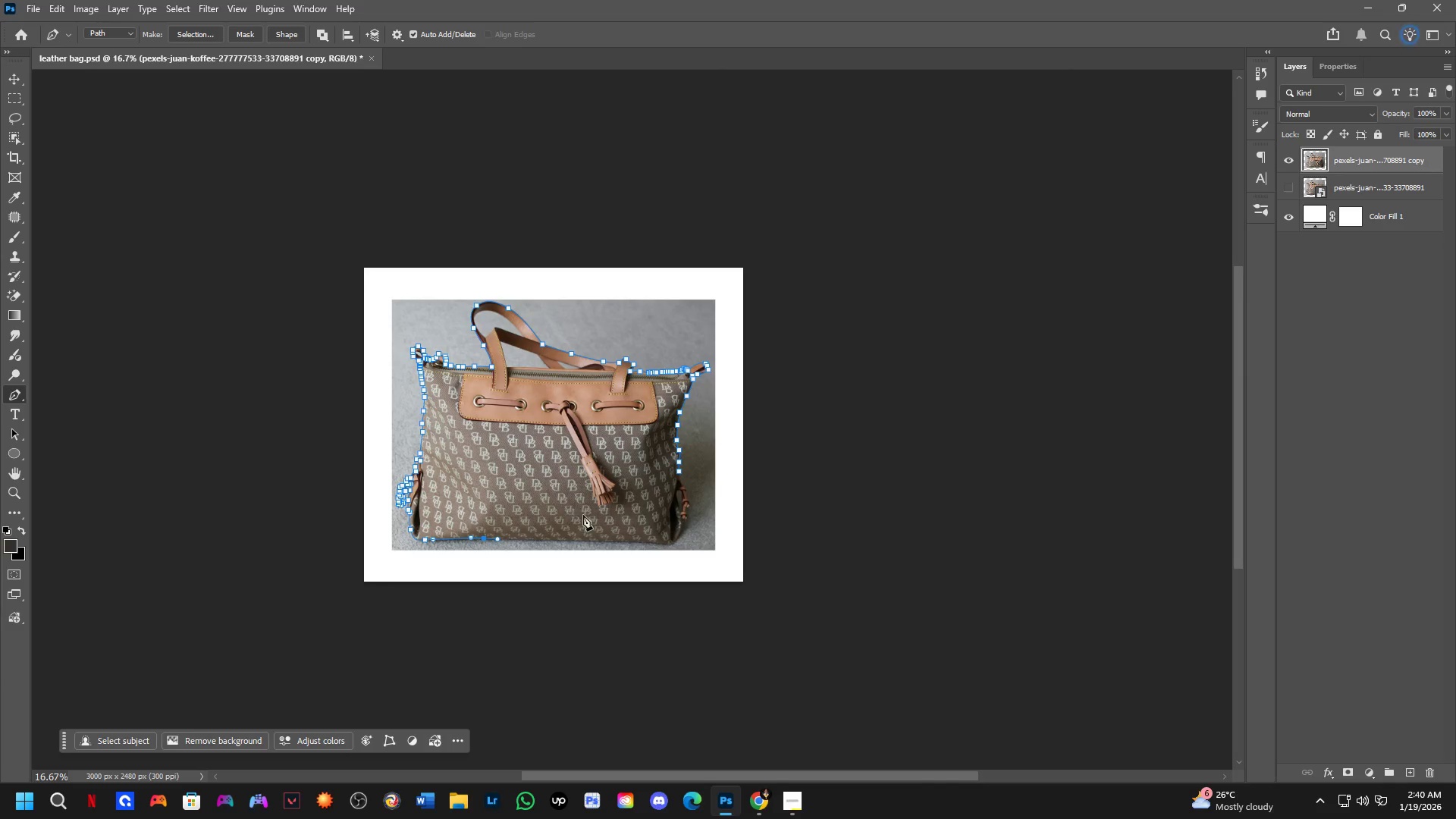 
scroll: coordinate [520, 541], scroll_direction: down, amount: 10.0
 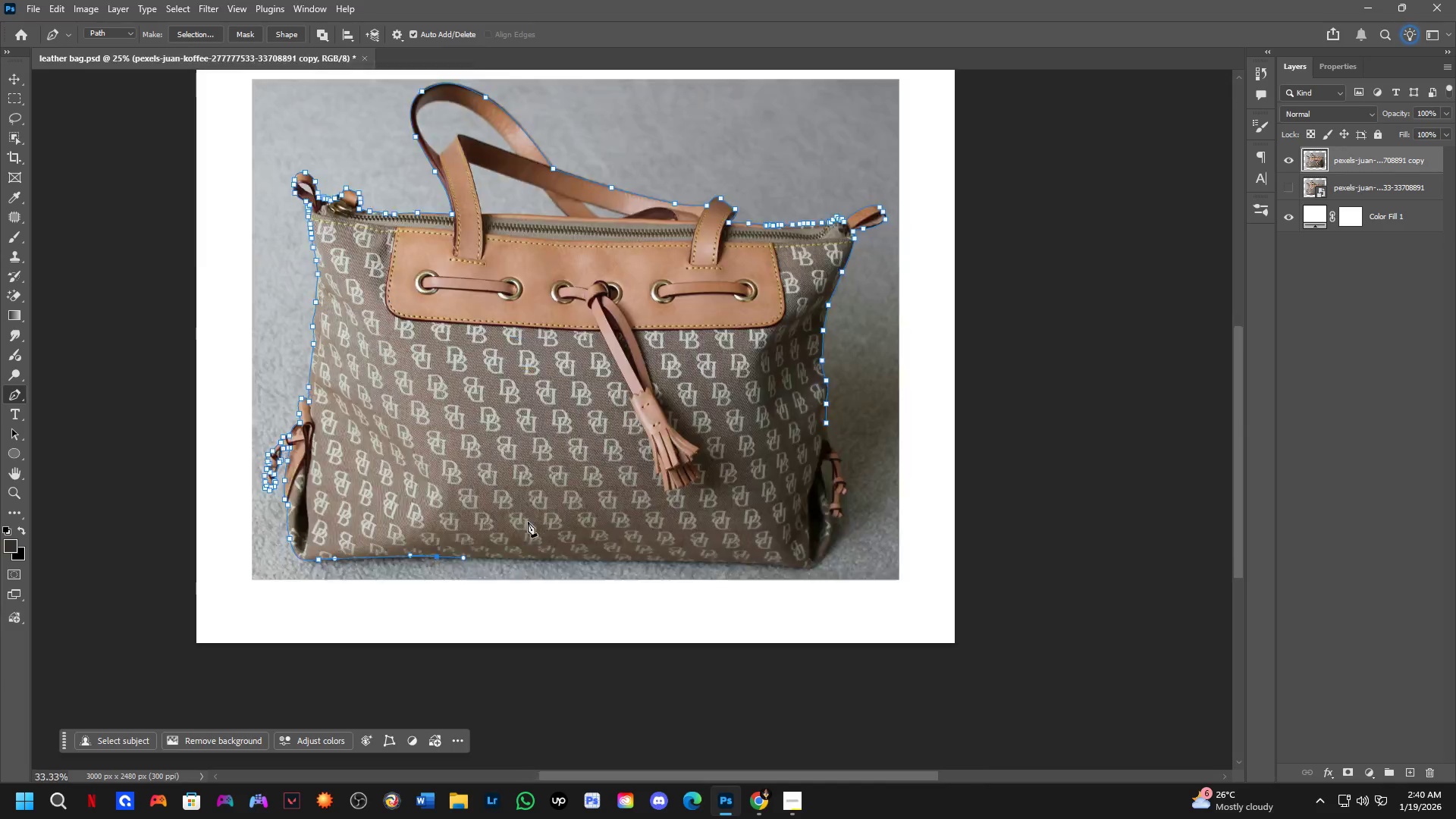 
key(Shift+ShiftLeft)
 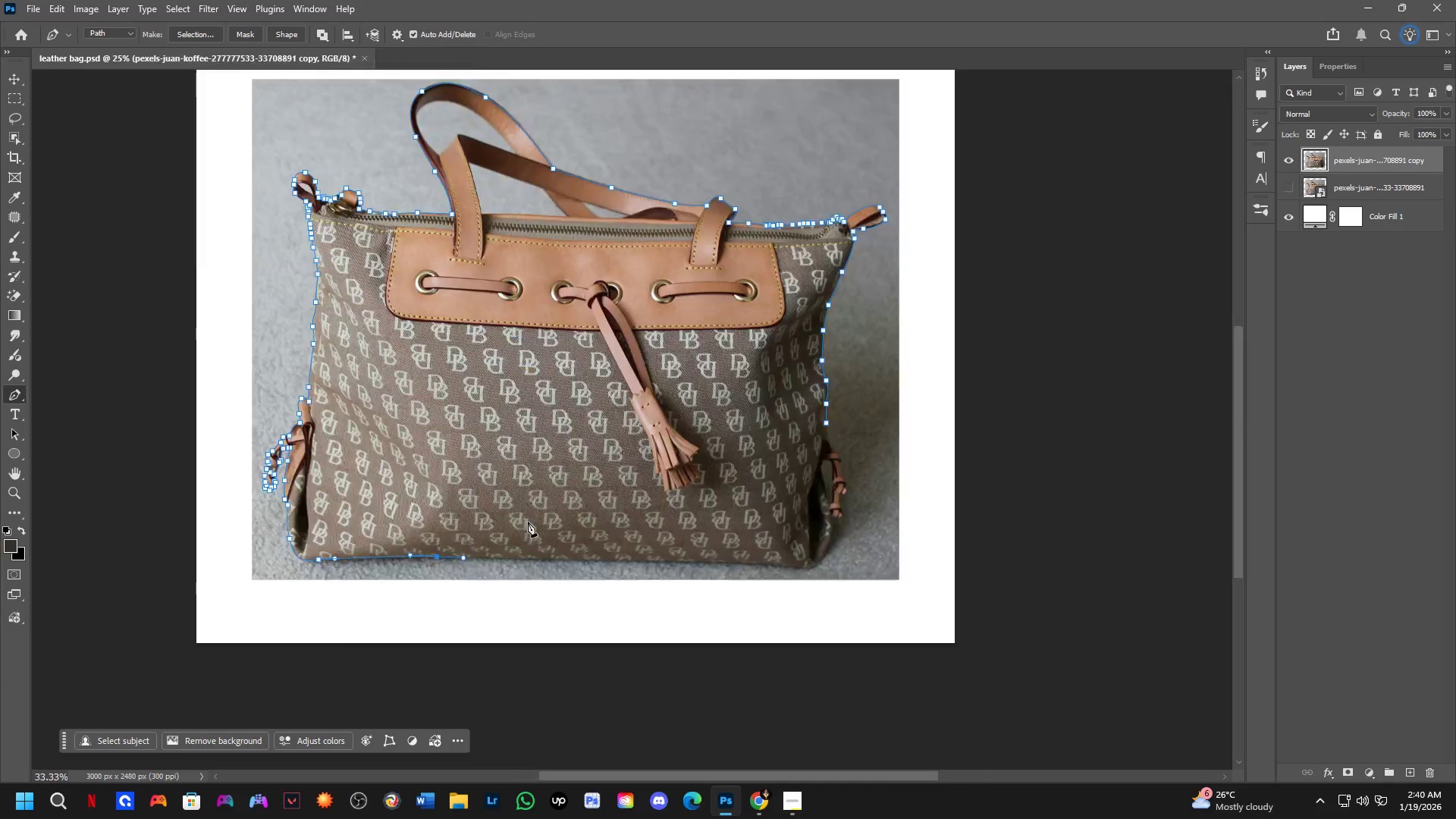 
scroll: coordinate [522, 526], scroll_direction: up, amount: 5.0
 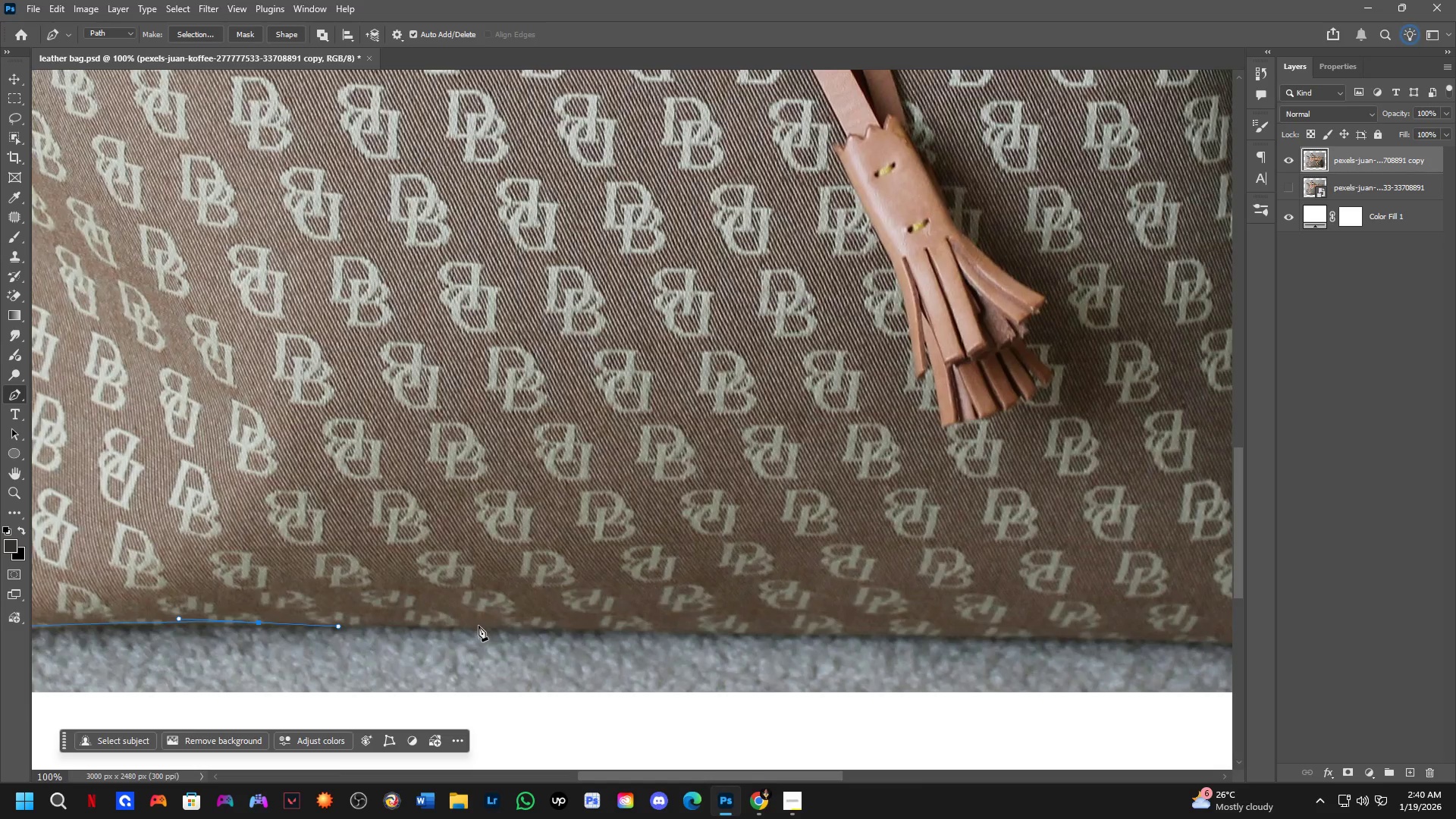 
hold_key(key=Space, duration=0.47)
 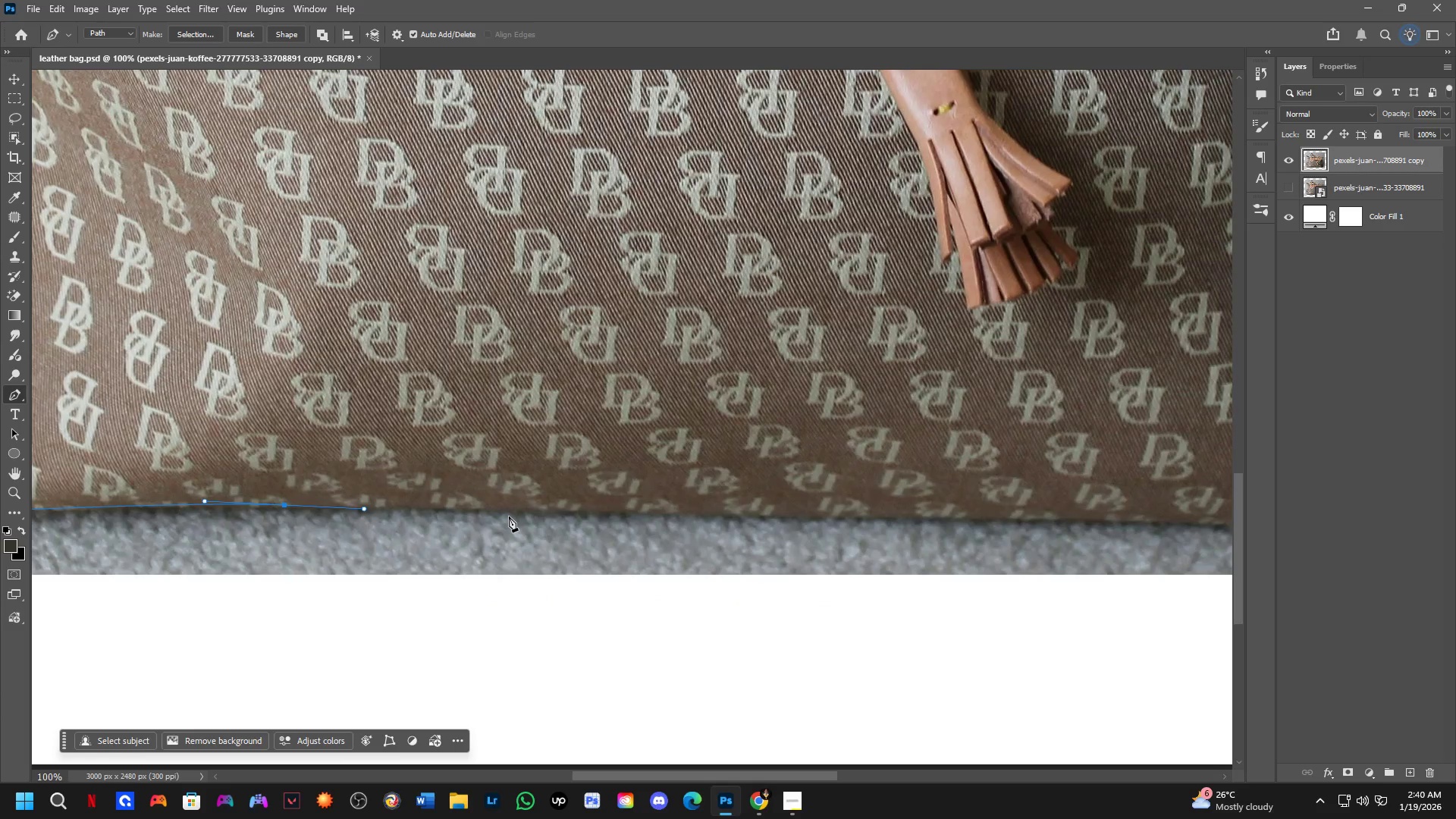 
left_click_drag(start_coordinate=[479, 626], to_coordinate=[504, 508])
 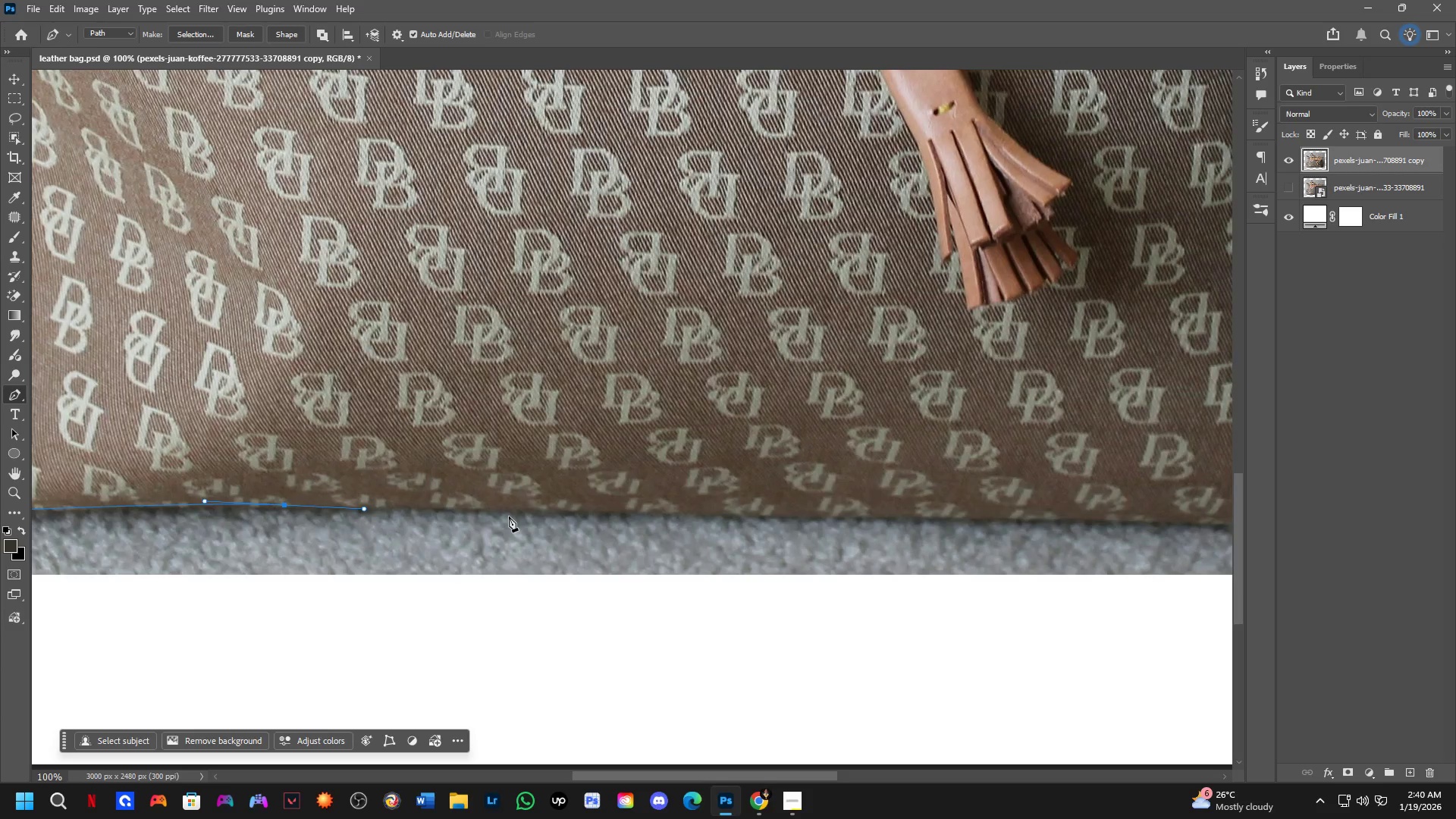 
wait(6.52)
 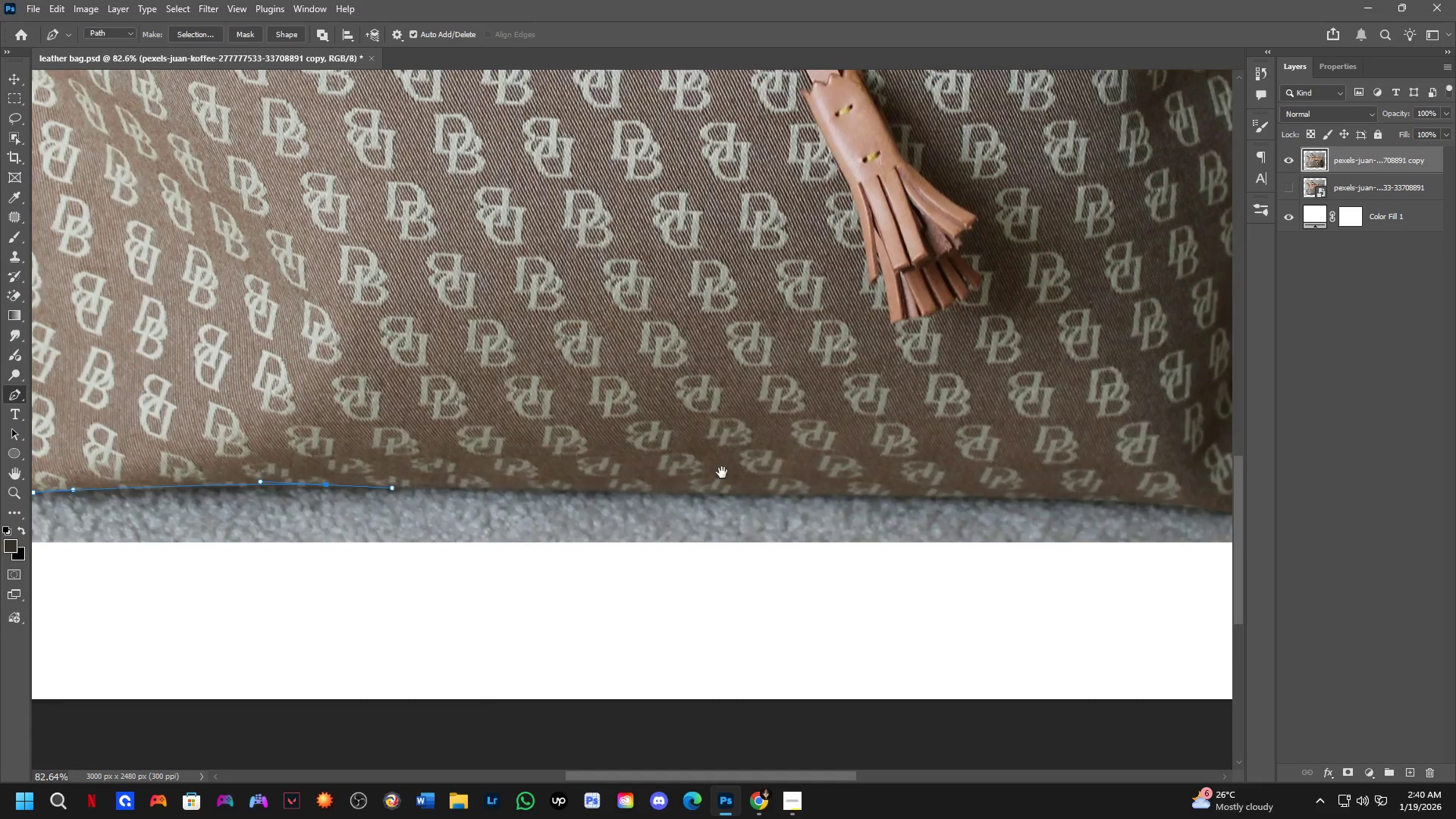 
hold_key(key=Space, duration=0.59)
 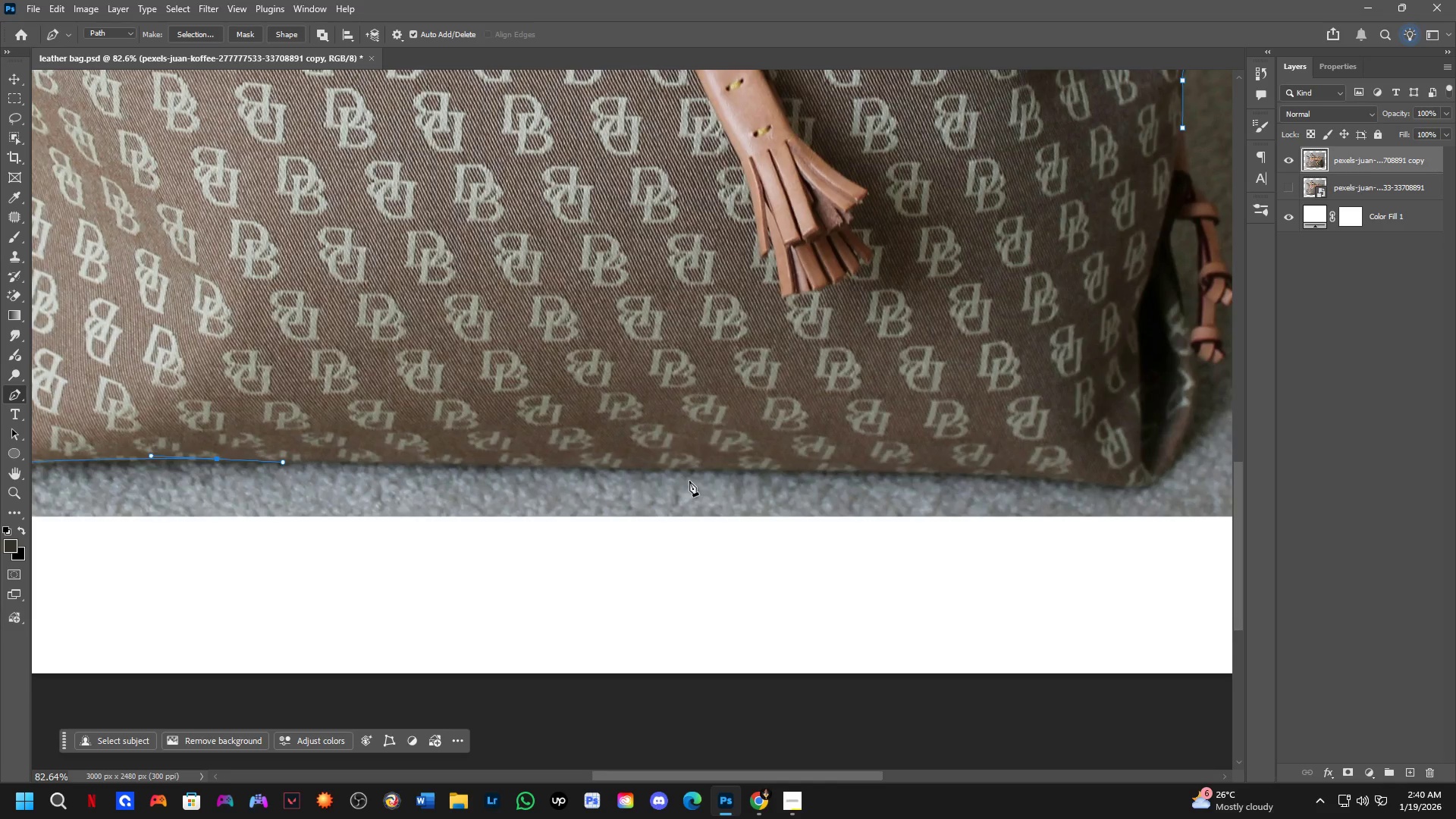 
left_click_drag(start_coordinate=[722, 473], to_coordinate=[613, 447])
 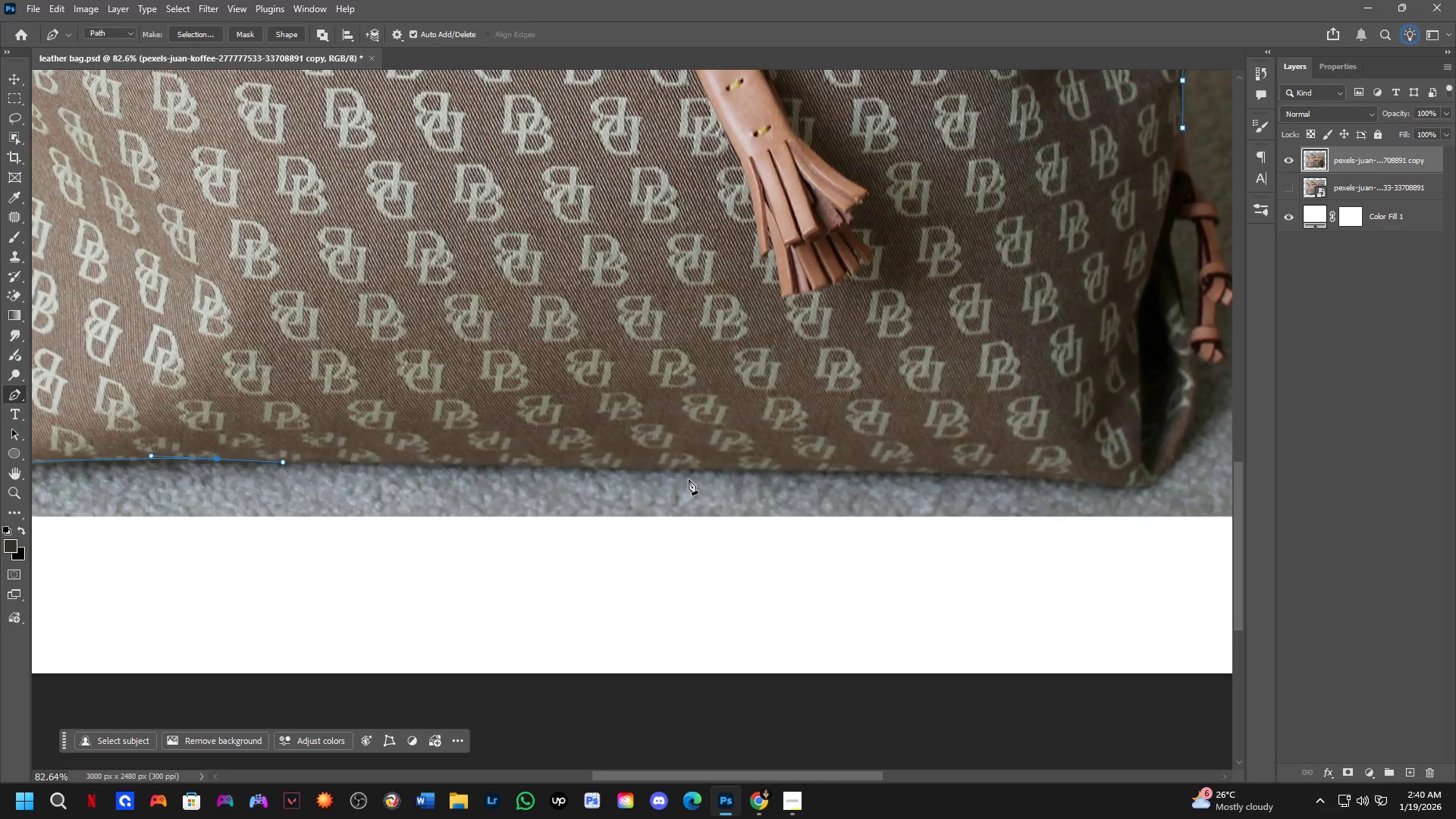 
scroll: coordinate [529, 388], scroll_direction: down, amount: 2.0
 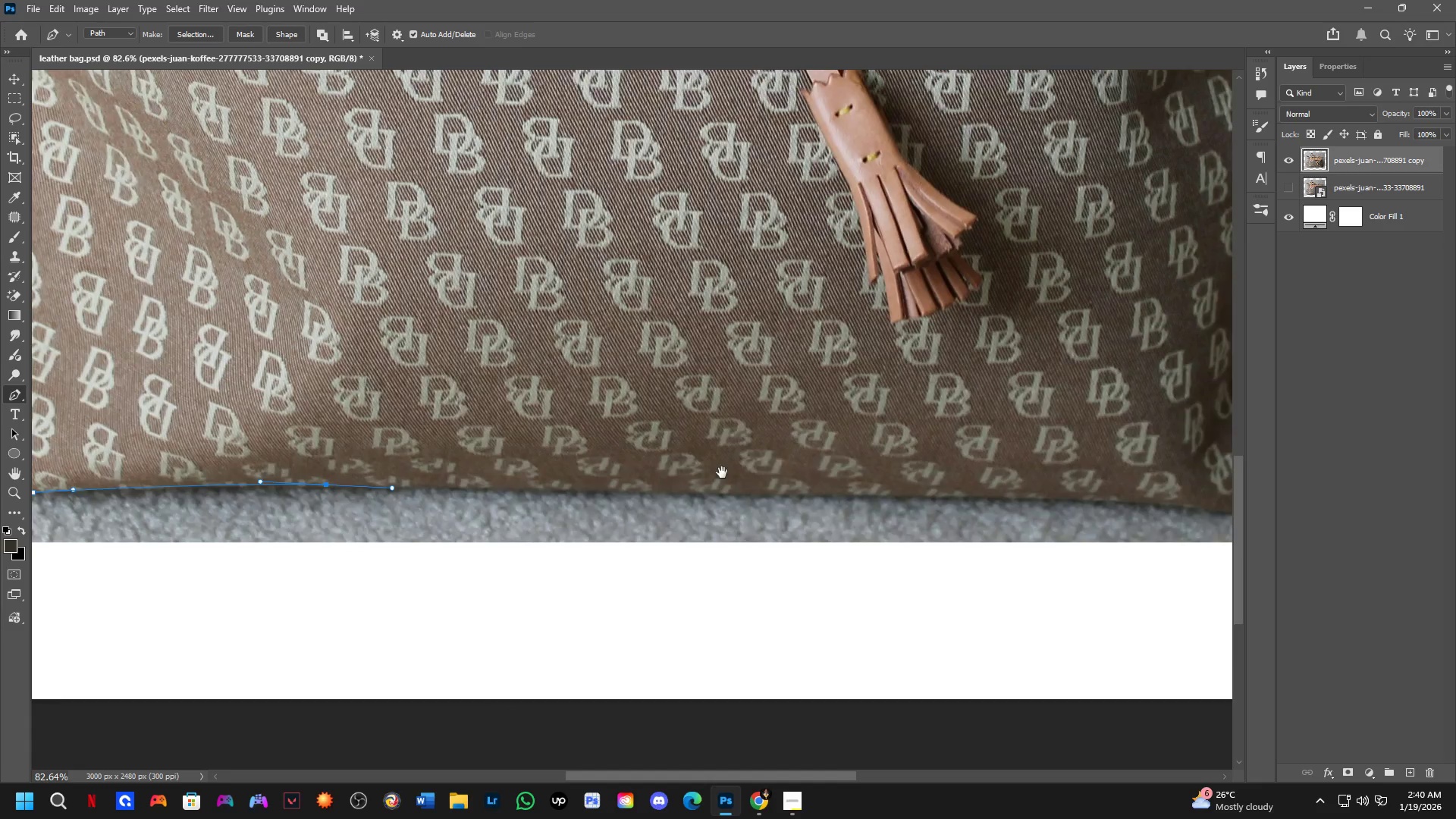 
wait(6.56)
 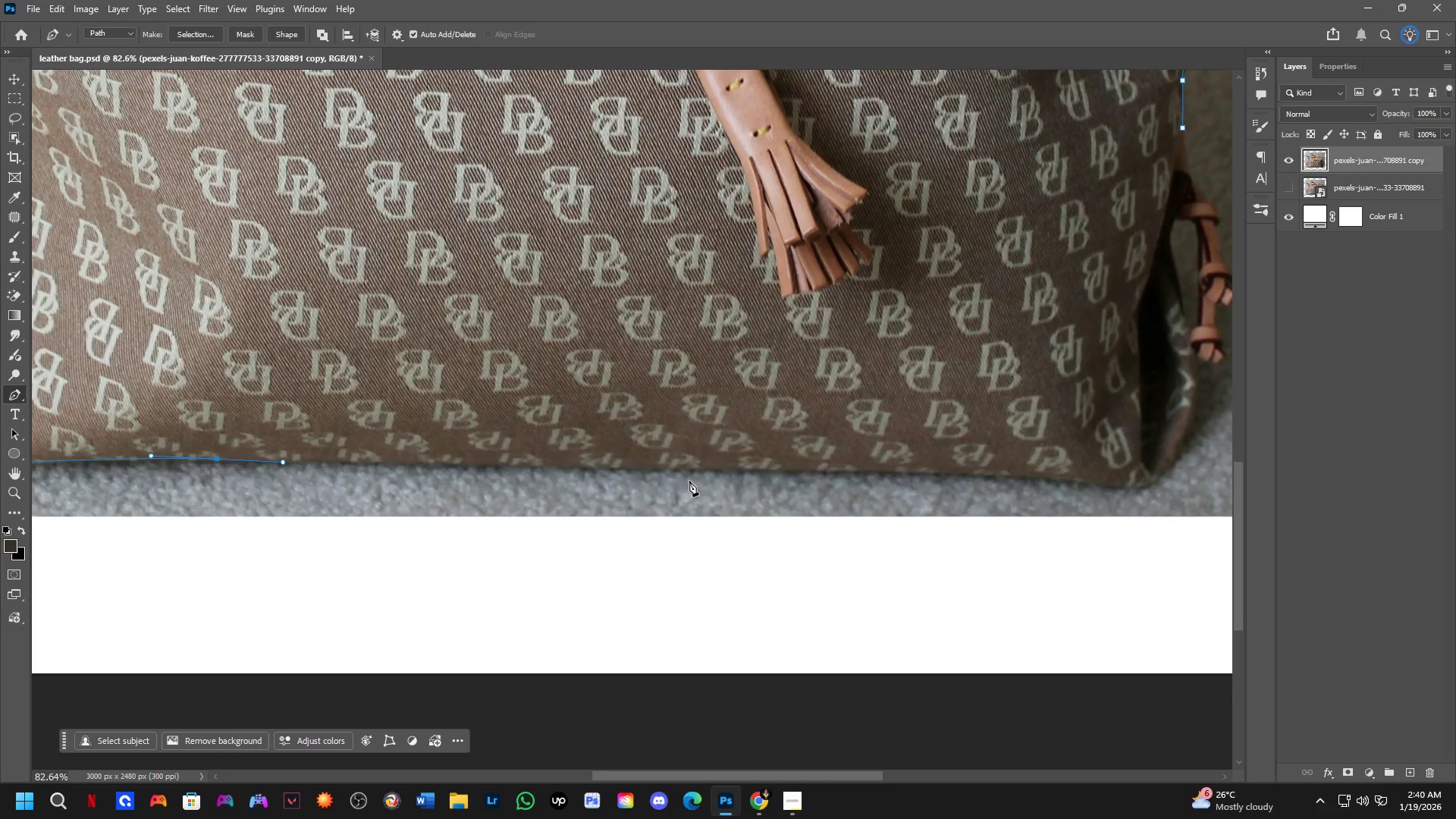 
left_click_drag(start_coordinate=[634, 467], to_coordinate=[679, 465])
 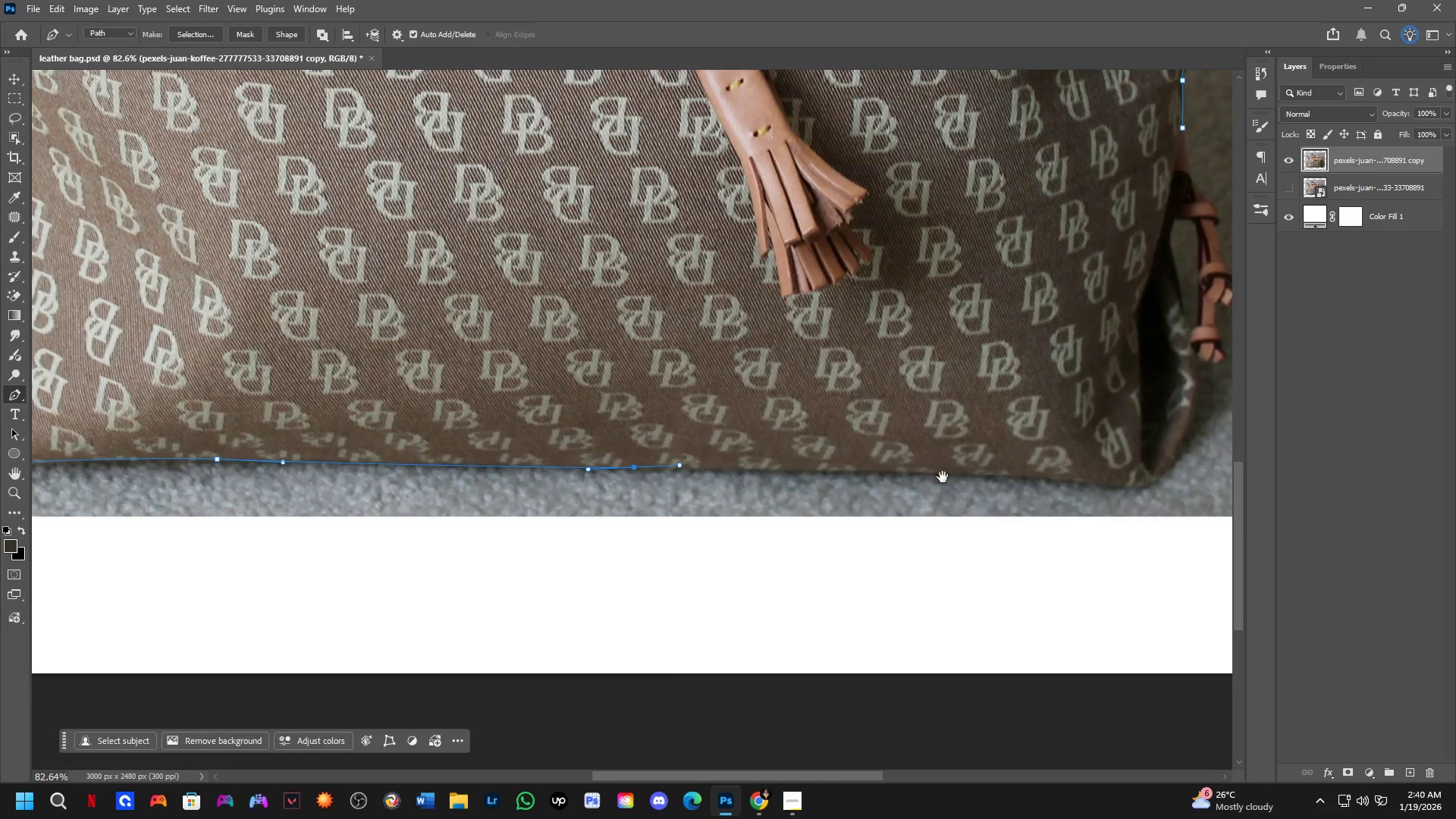 
hold_key(key=Space, duration=0.56)
 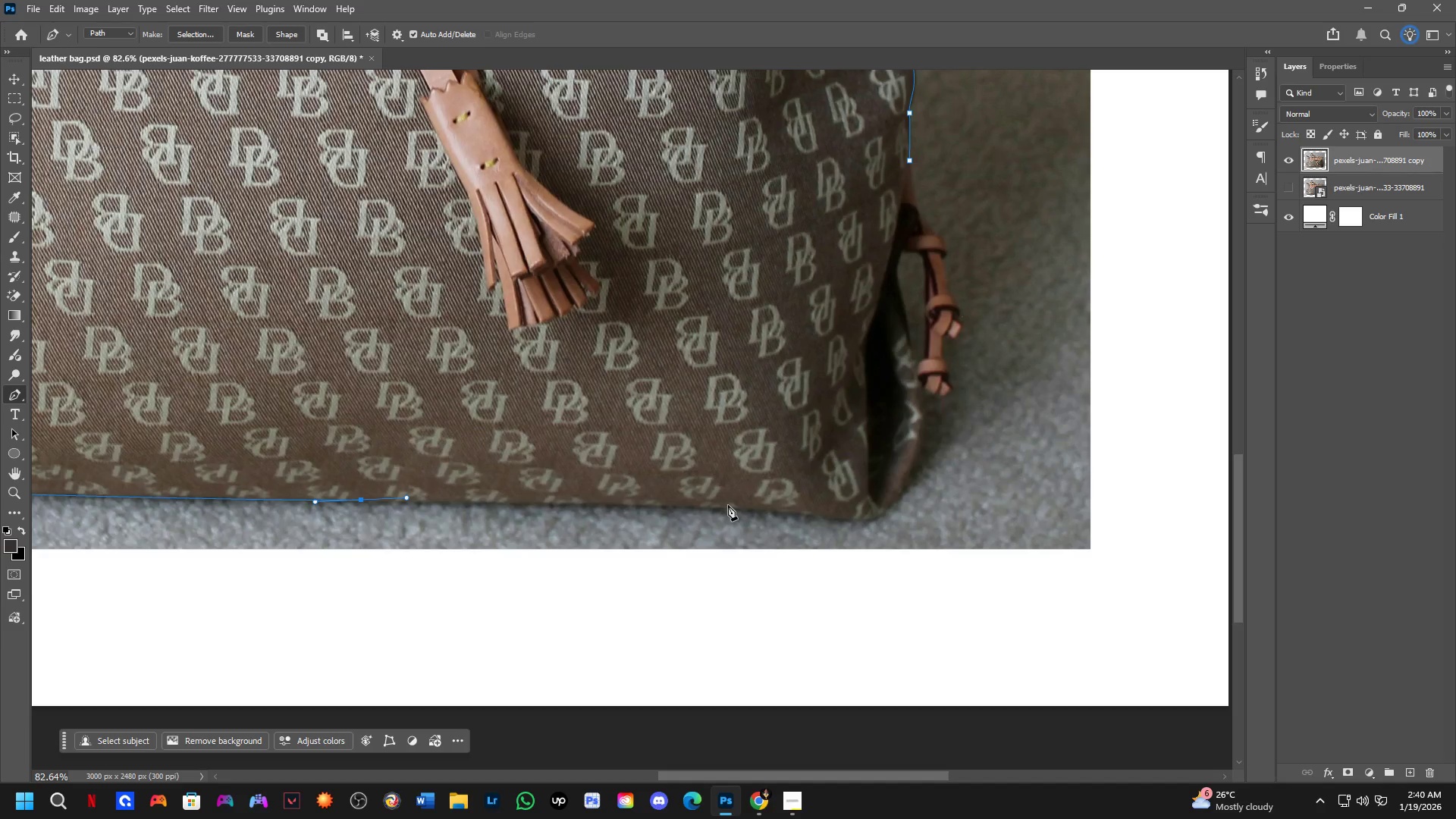 
left_click_drag(start_coordinate=[943, 477], to_coordinate=[670, 510])
 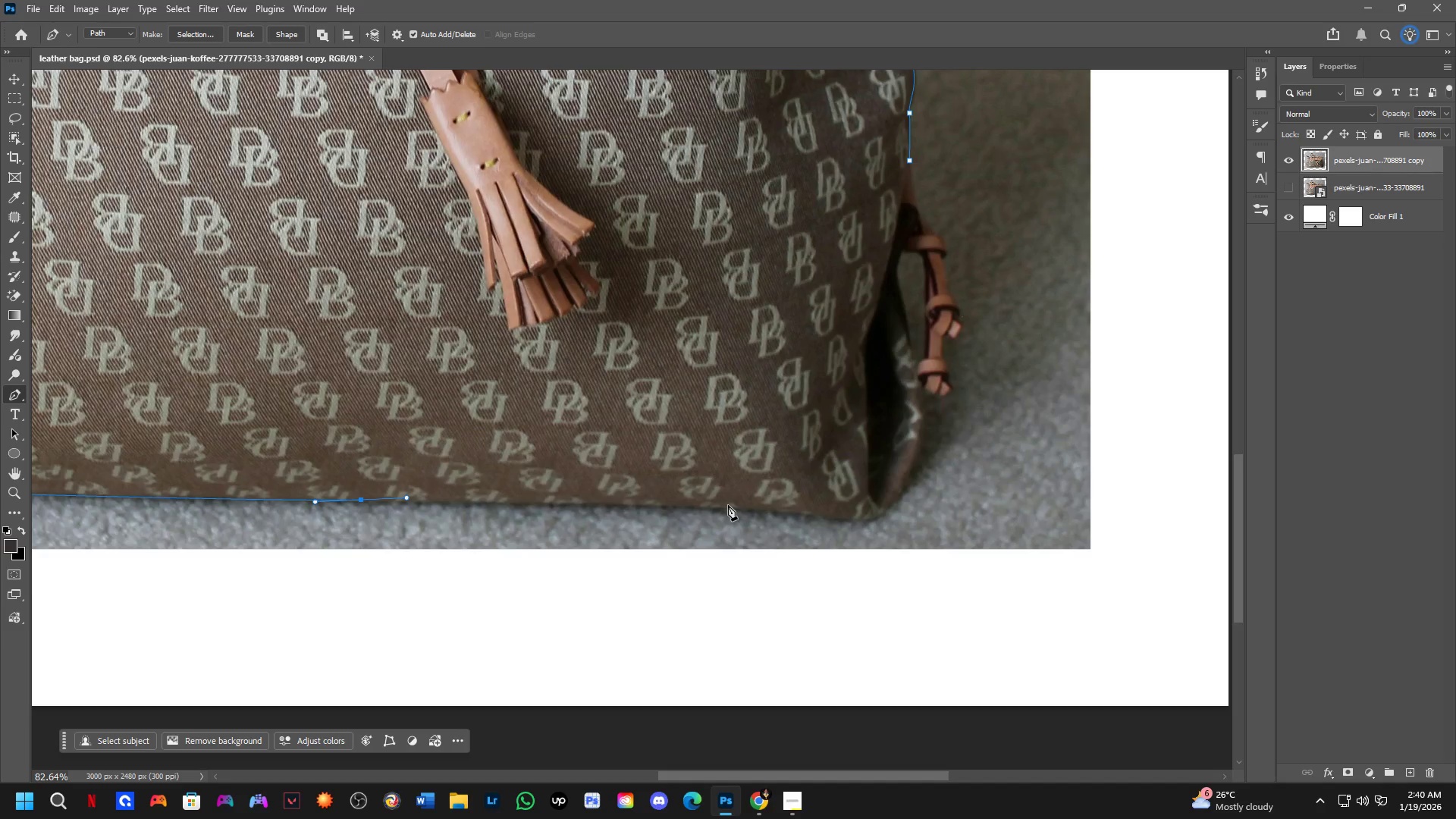 
left_click_drag(start_coordinate=[729, 505], to_coordinate=[767, 509])
 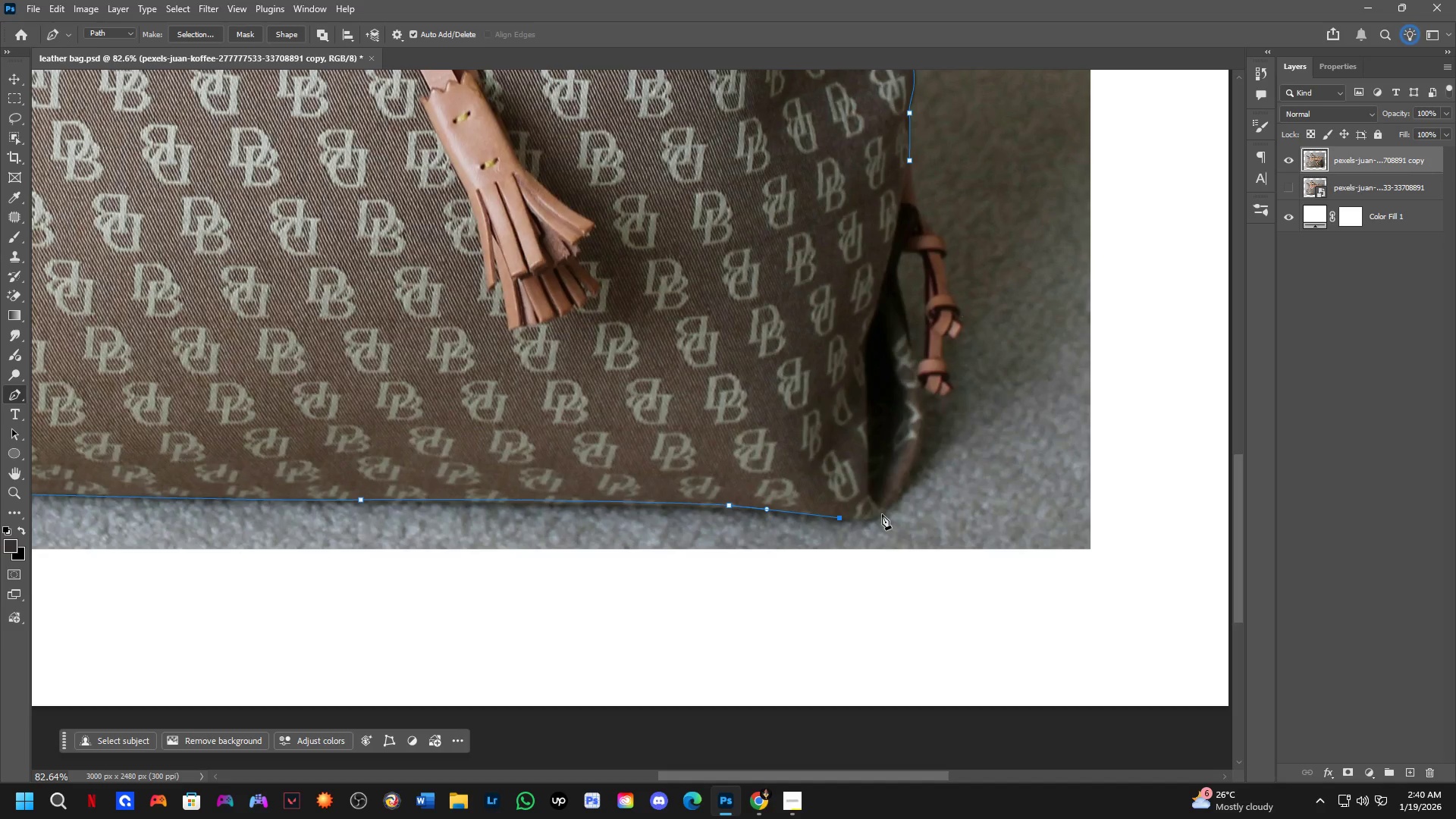 
left_click_drag(start_coordinate=[887, 508], to_coordinate=[896, 489])
 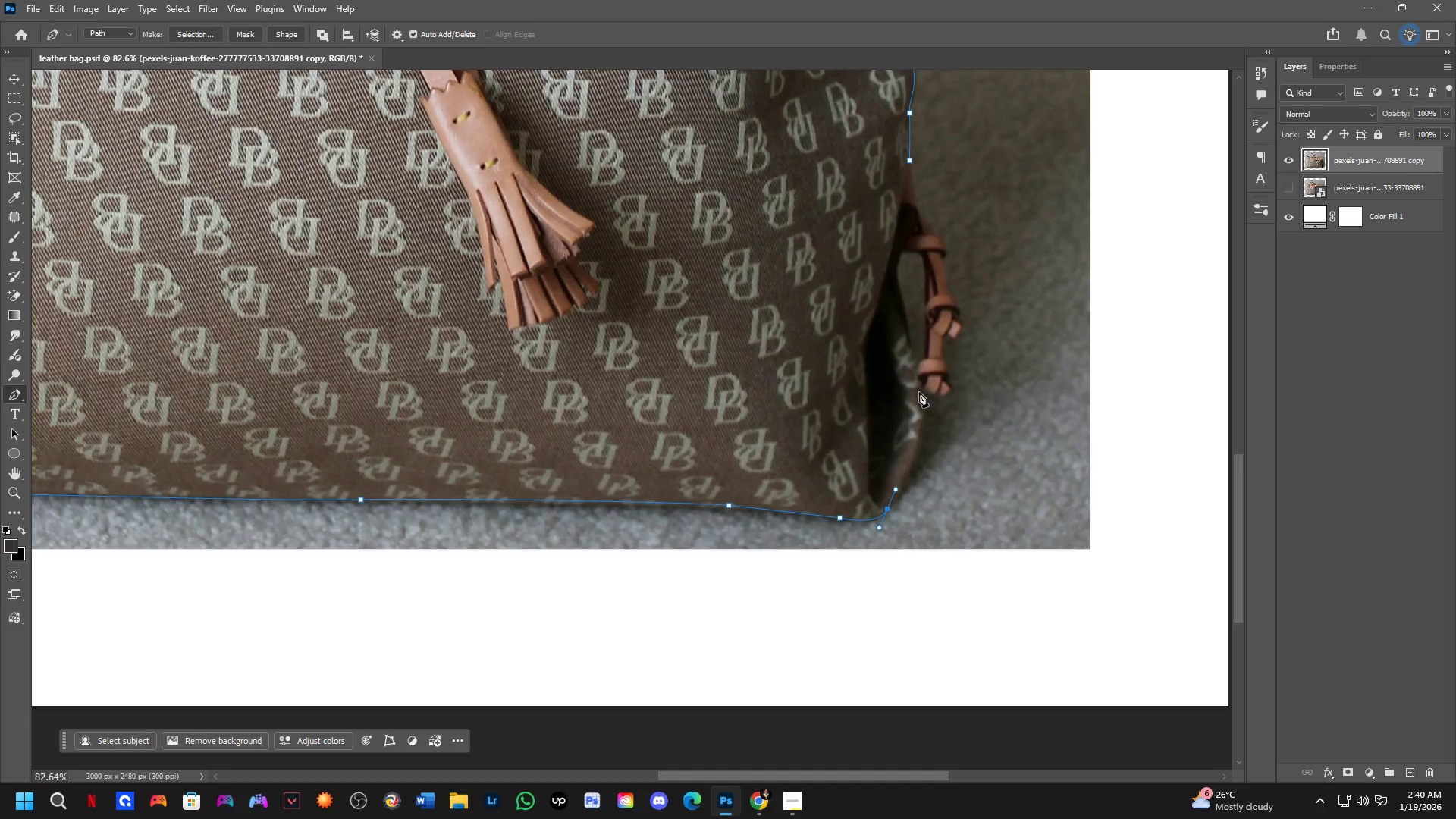 
left_click_drag(start_coordinate=[918, 387], to_coordinate=[902, 312])
 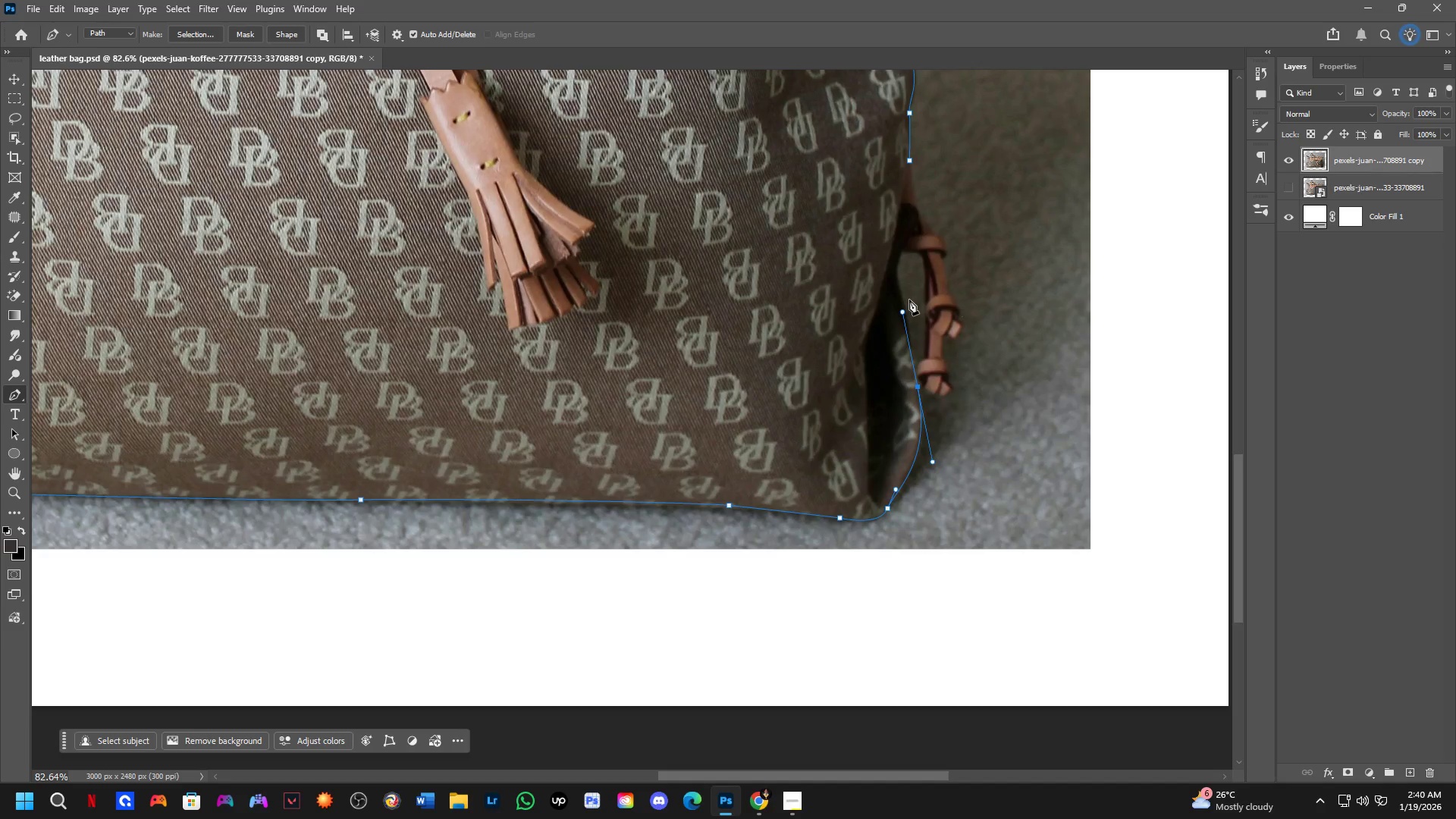 
wait(6.2)
 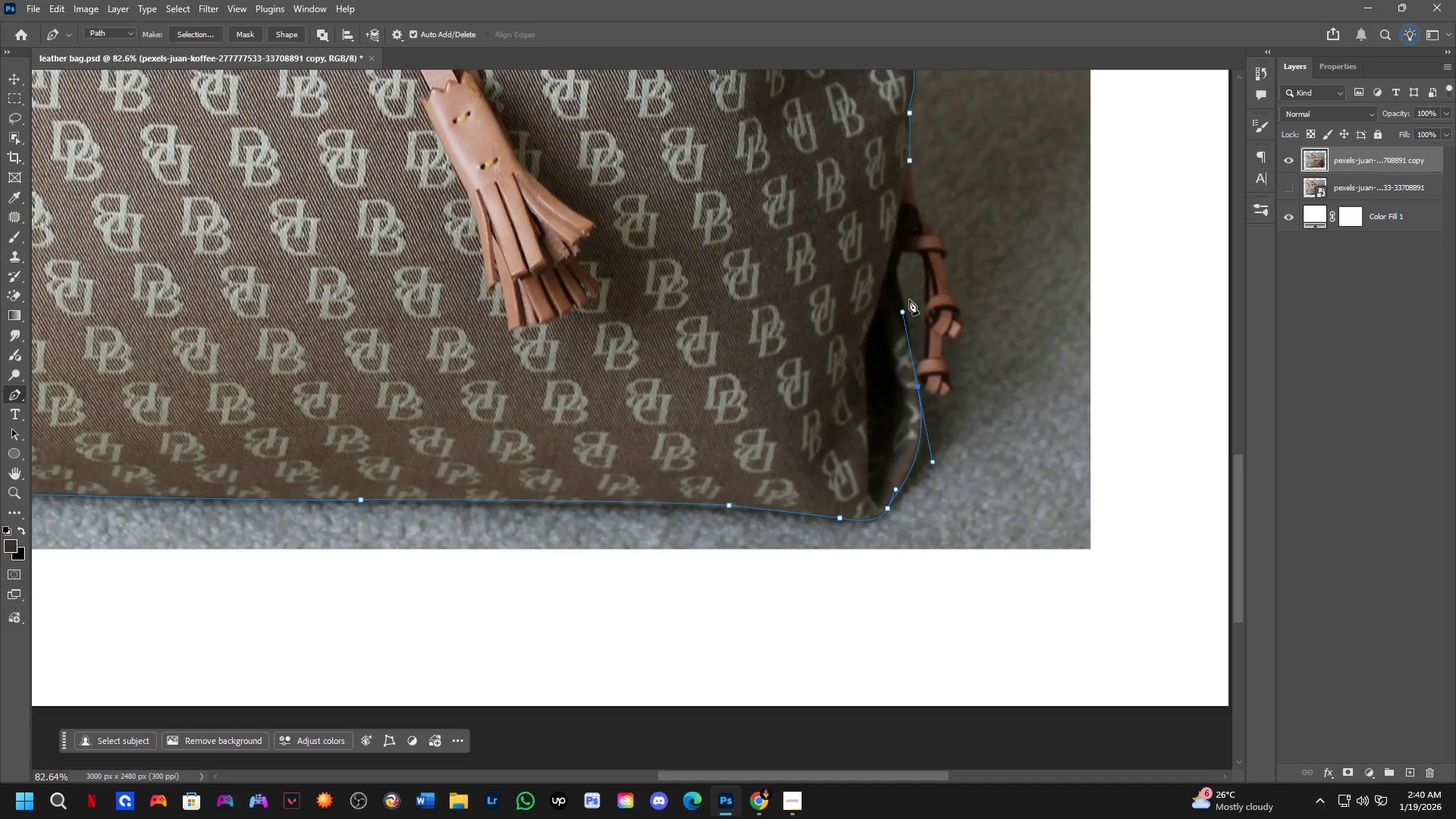 
scroll: coordinate [948, 394], scroll_direction: up, amount: 8.0
 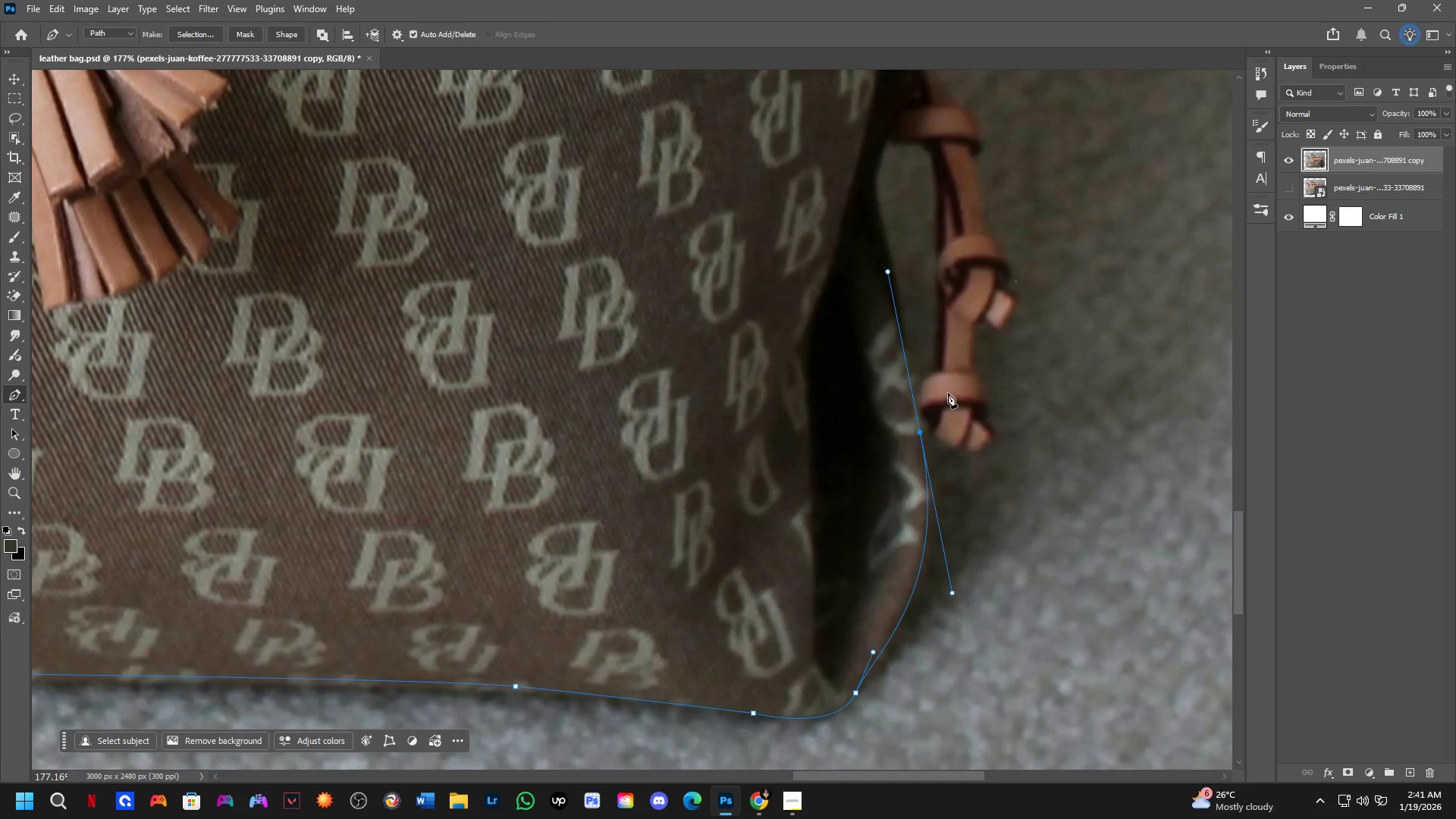 
wait(25.42)
 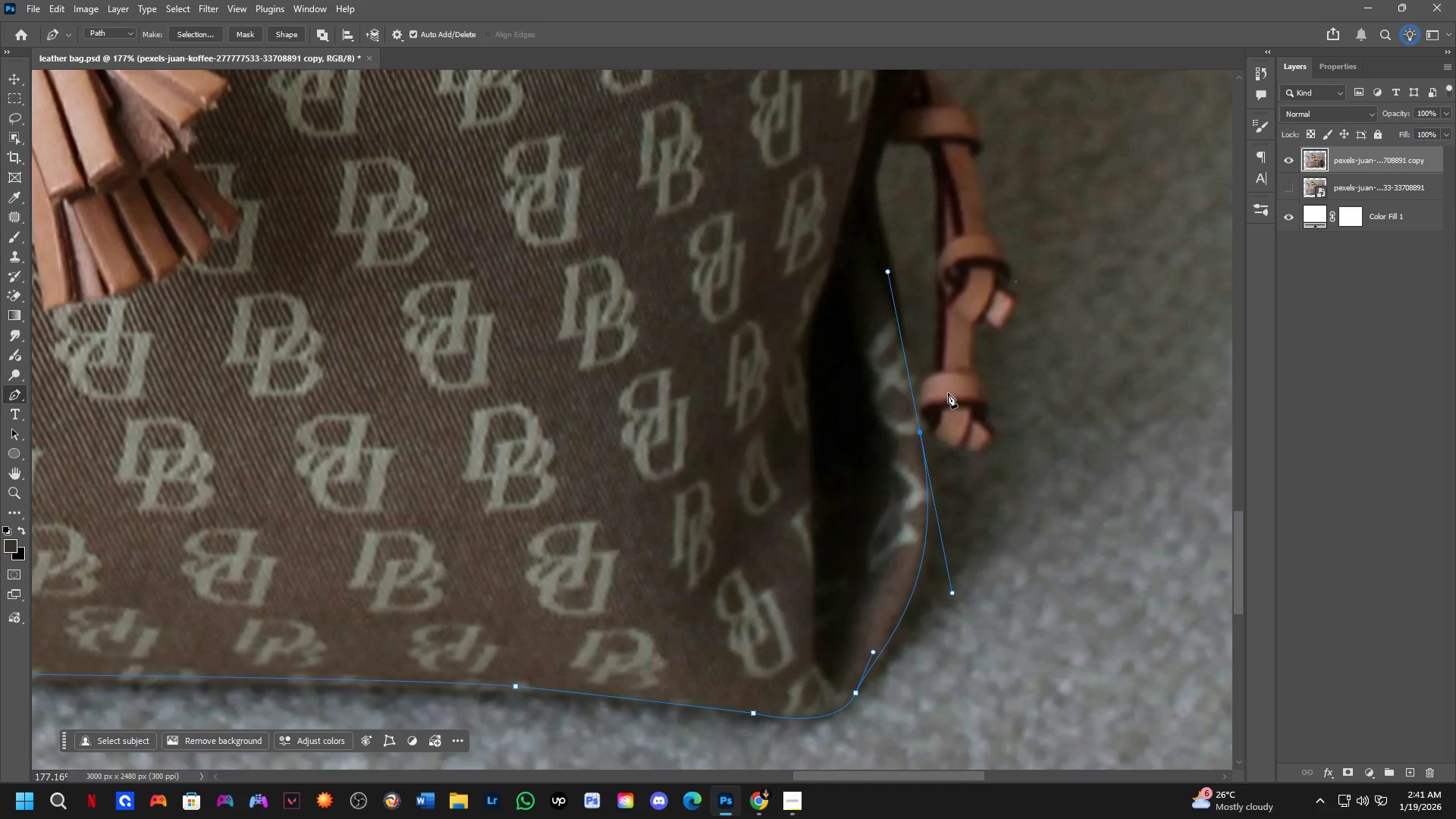 
hold_key(key=Space, duration=0.61)
 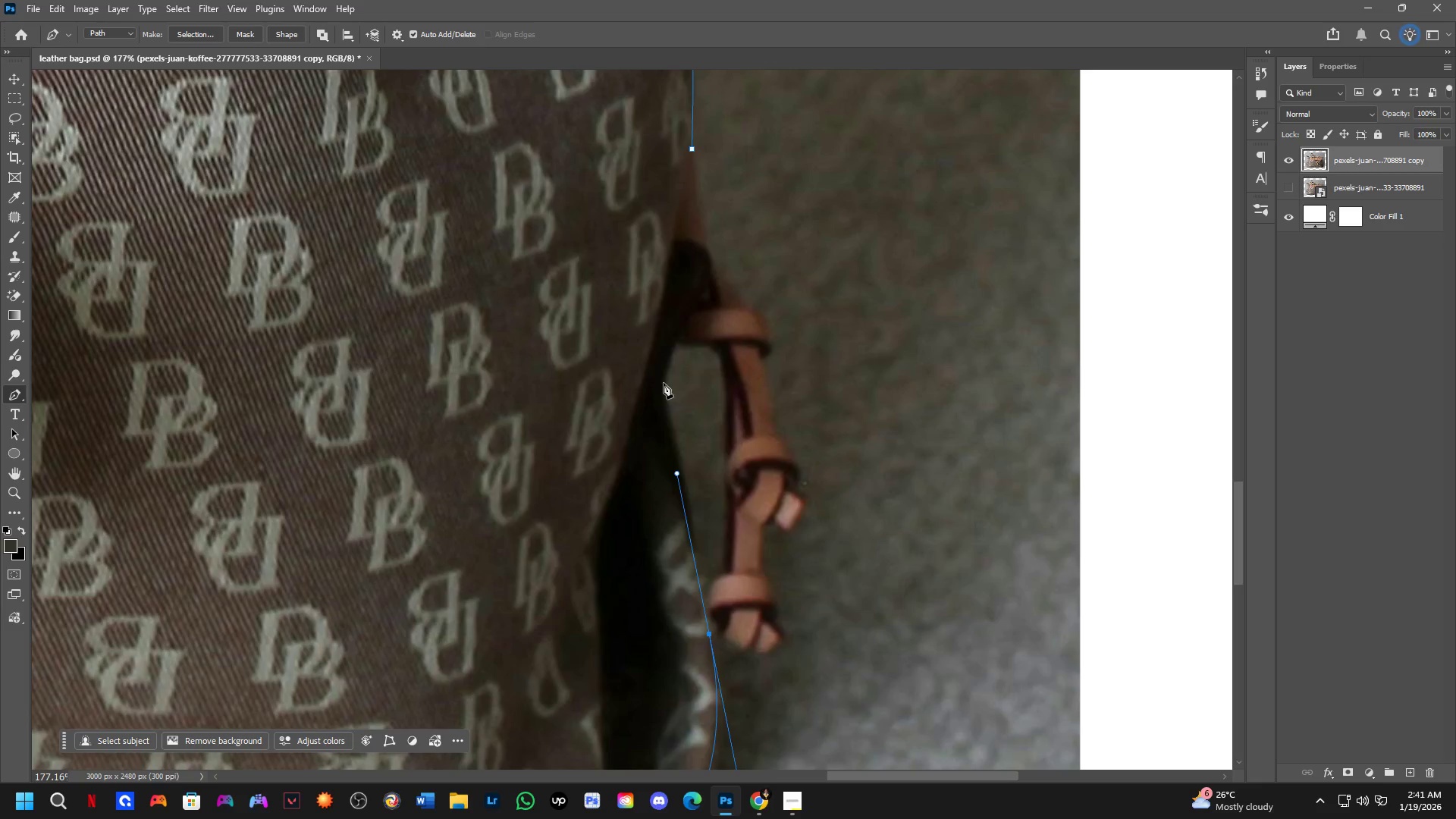 
left_click_drag(start_coordinate=[951, 359], to_coordinate=[740, 560])
 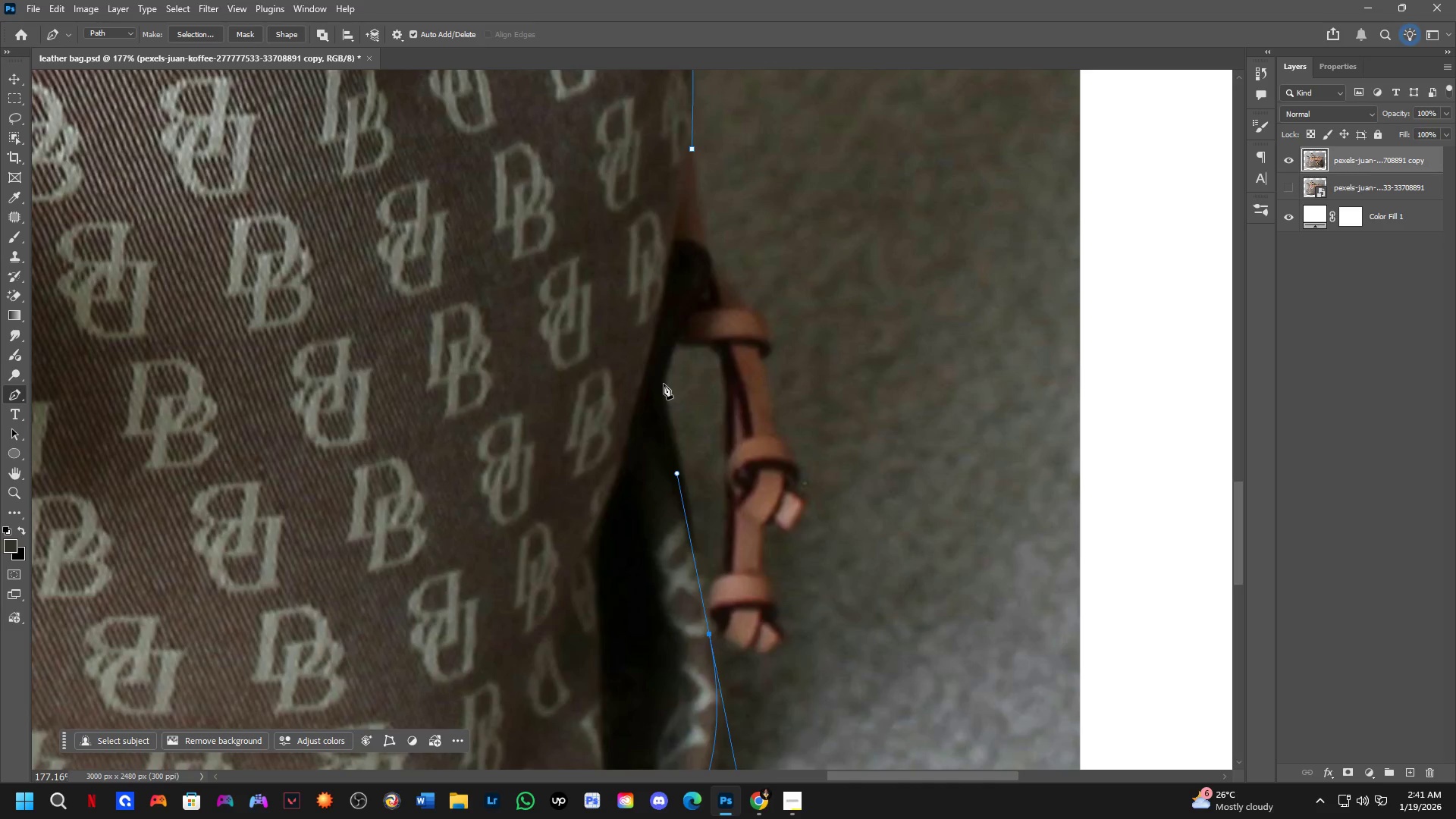 
left_click_drag(start_coordinate=[664, 384], to_coordinate=[666, 359])
 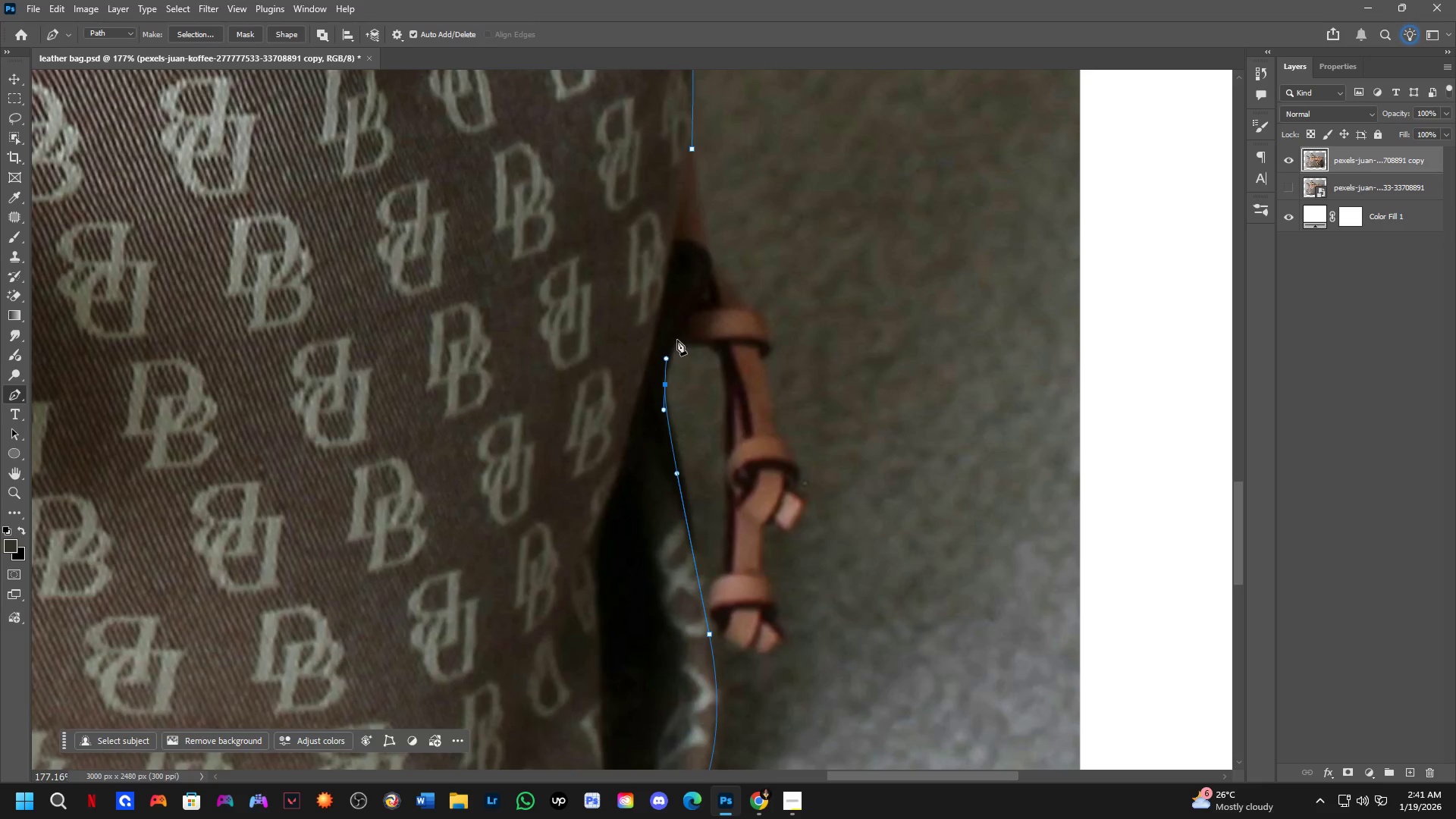 
left_click([677, 340])
 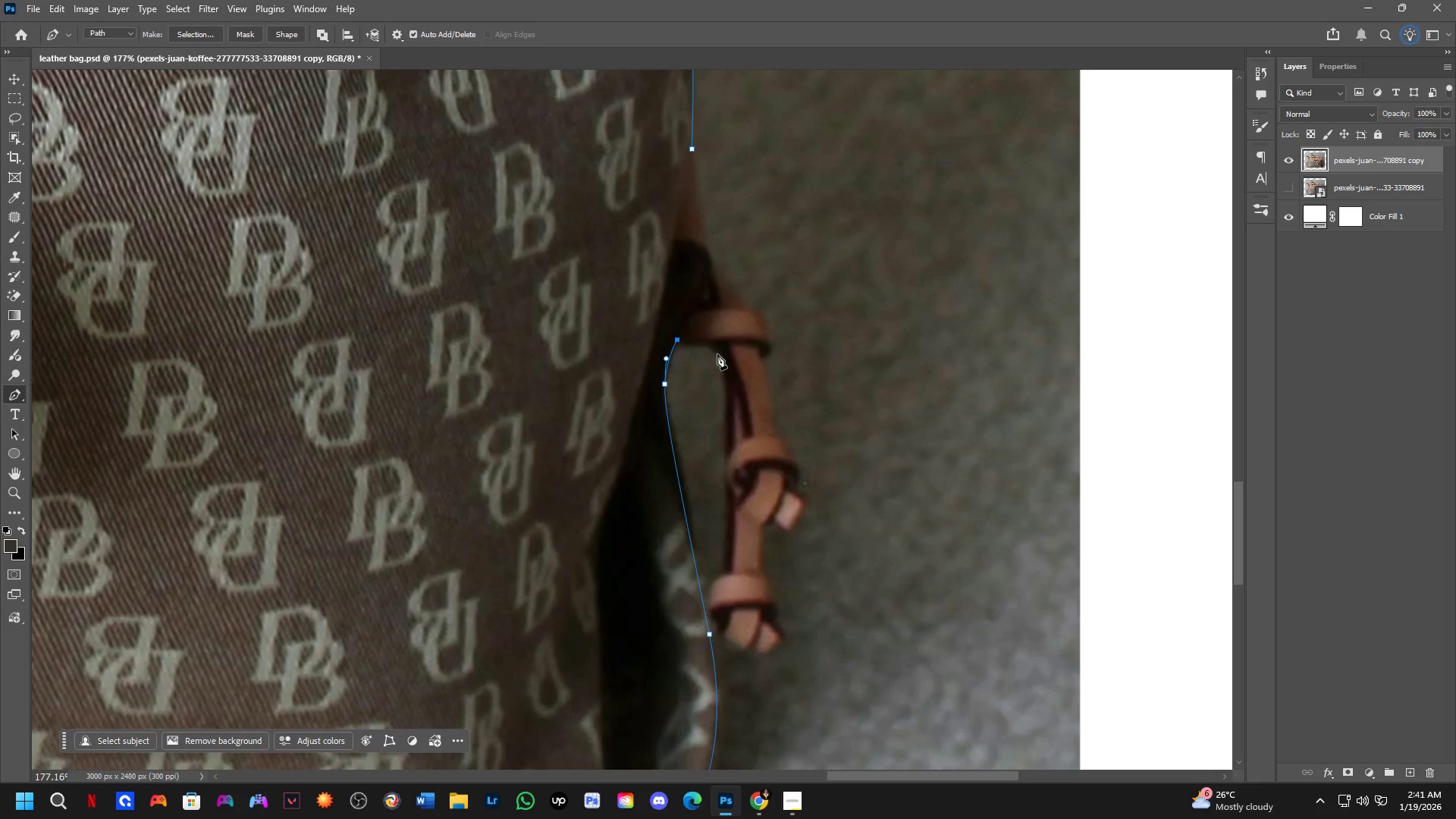 
left_click_drag(start_coordinate=[717, 354], to_coordinate=[722, 375])
 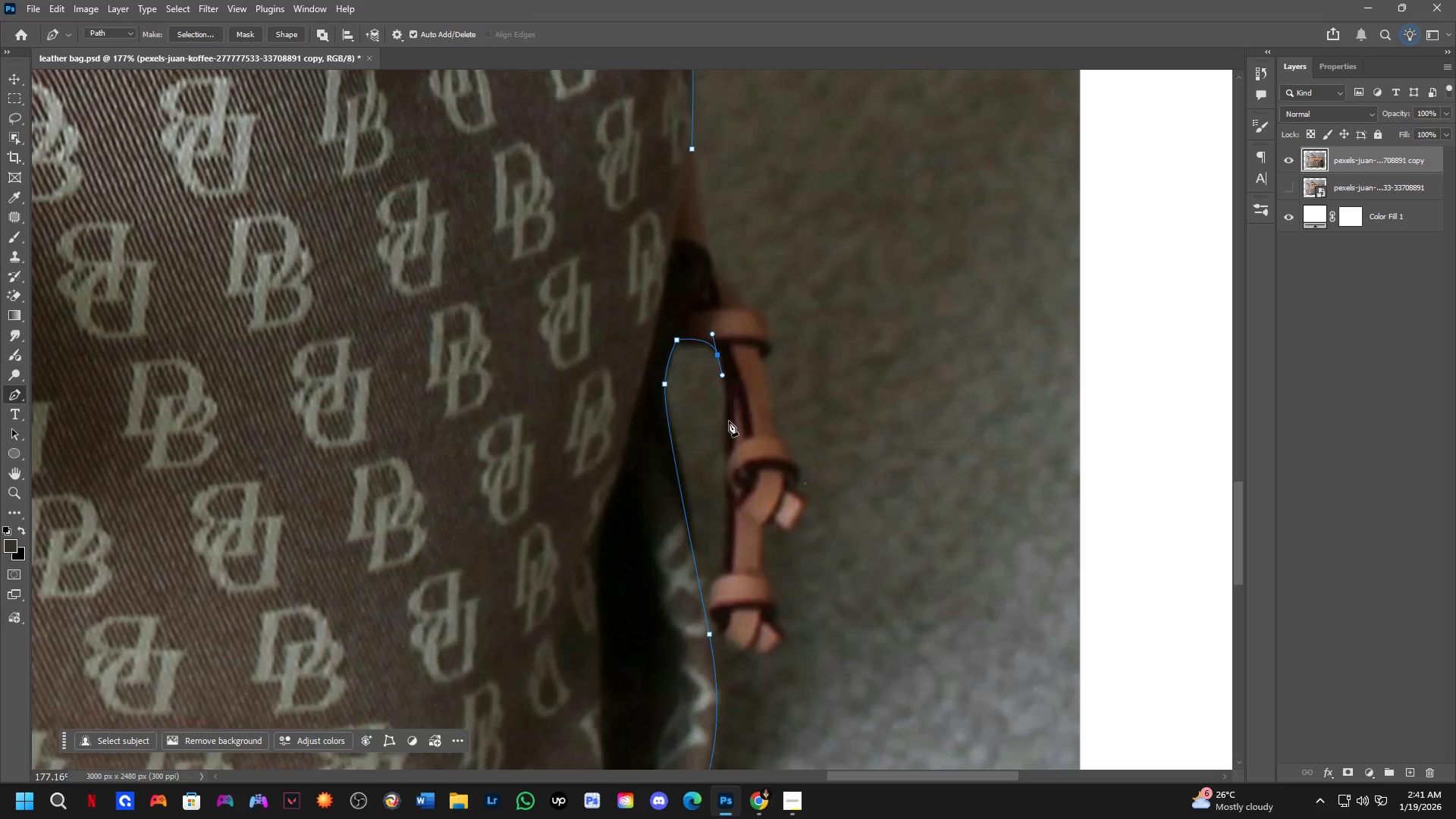 
left_click_drag(start_coordinate=[729, 426], to_coordinate=[727, 447])
 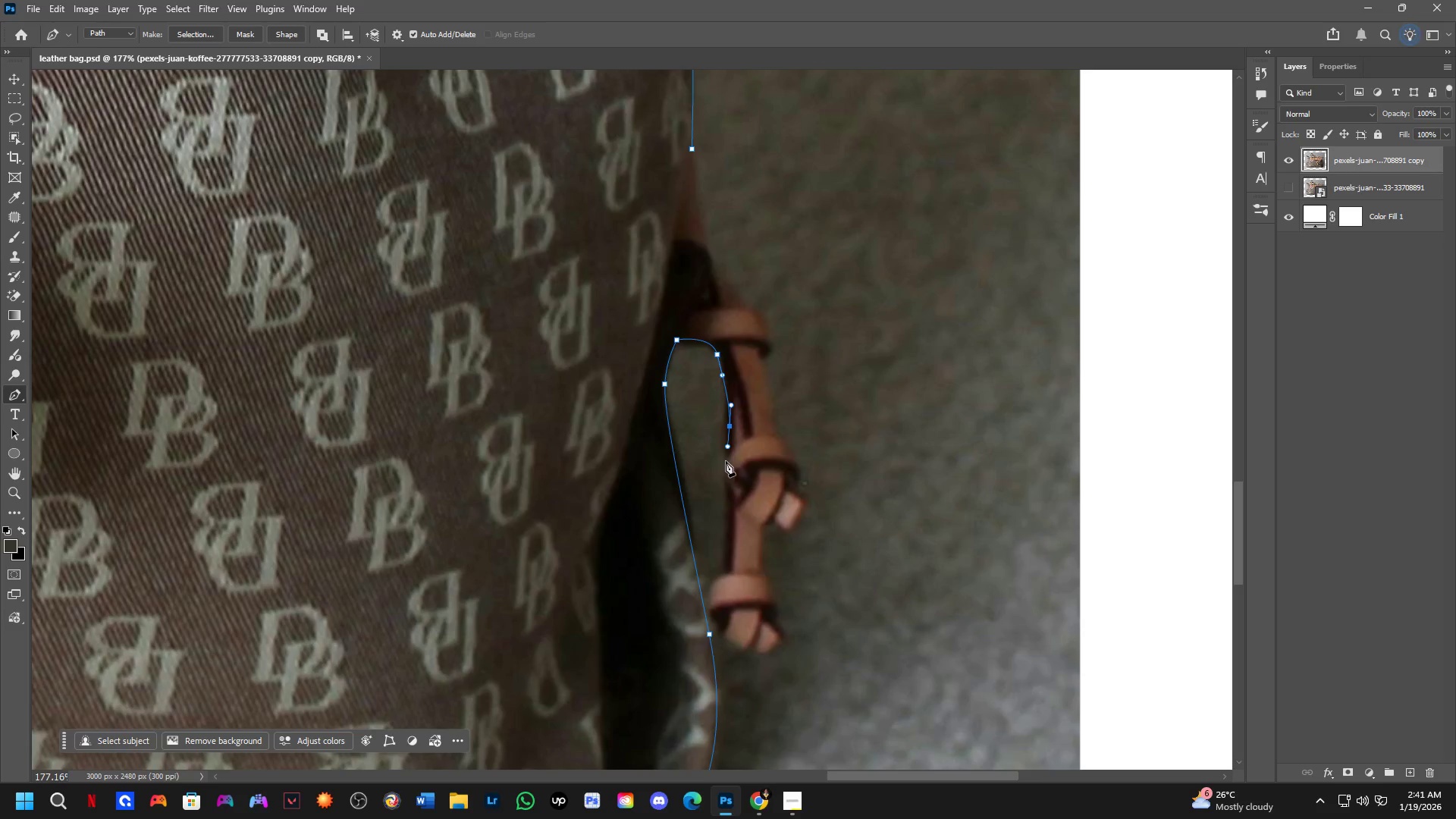 
key(Control+ControlLeft)
 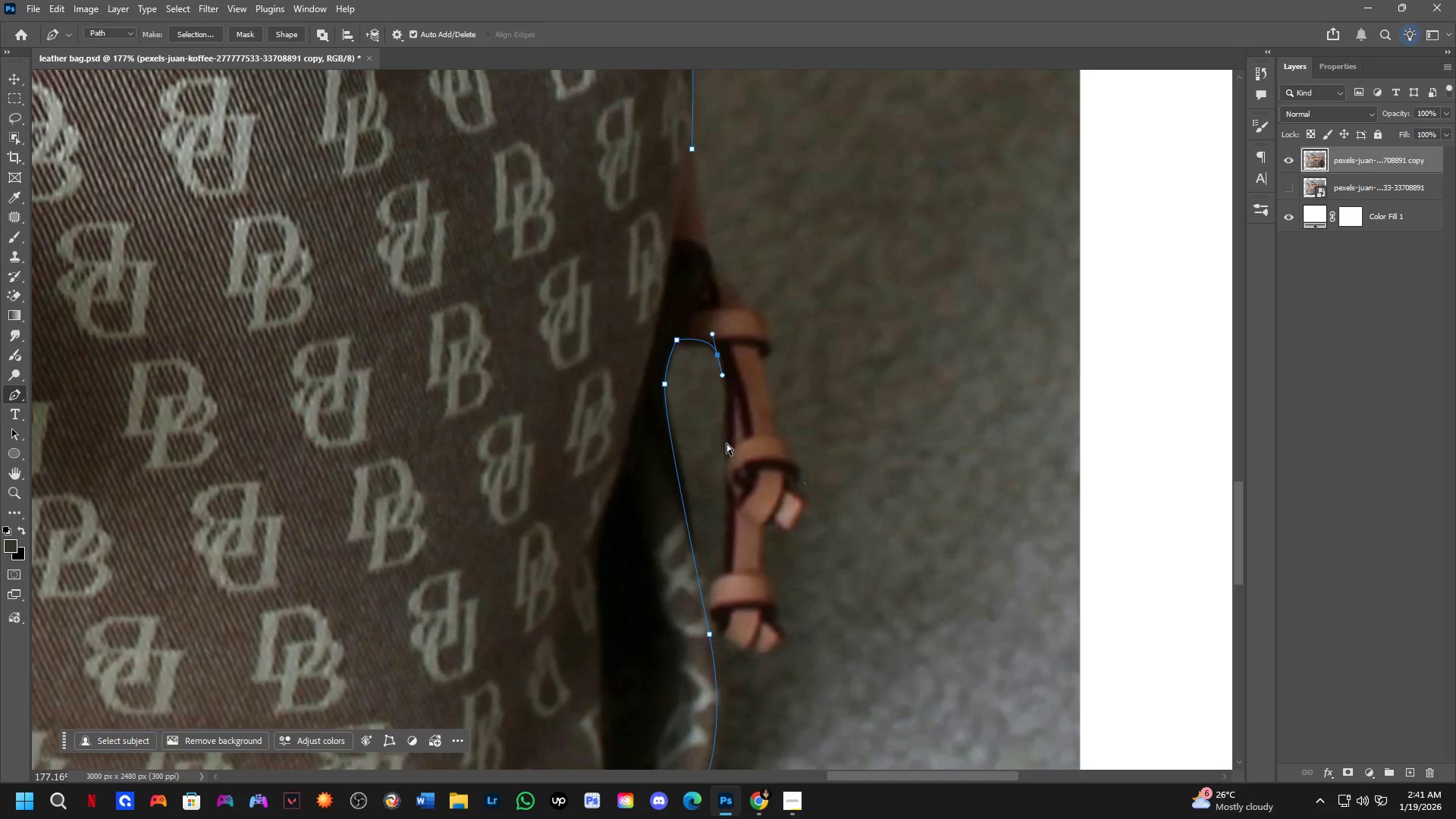 
key(Control+Z)
 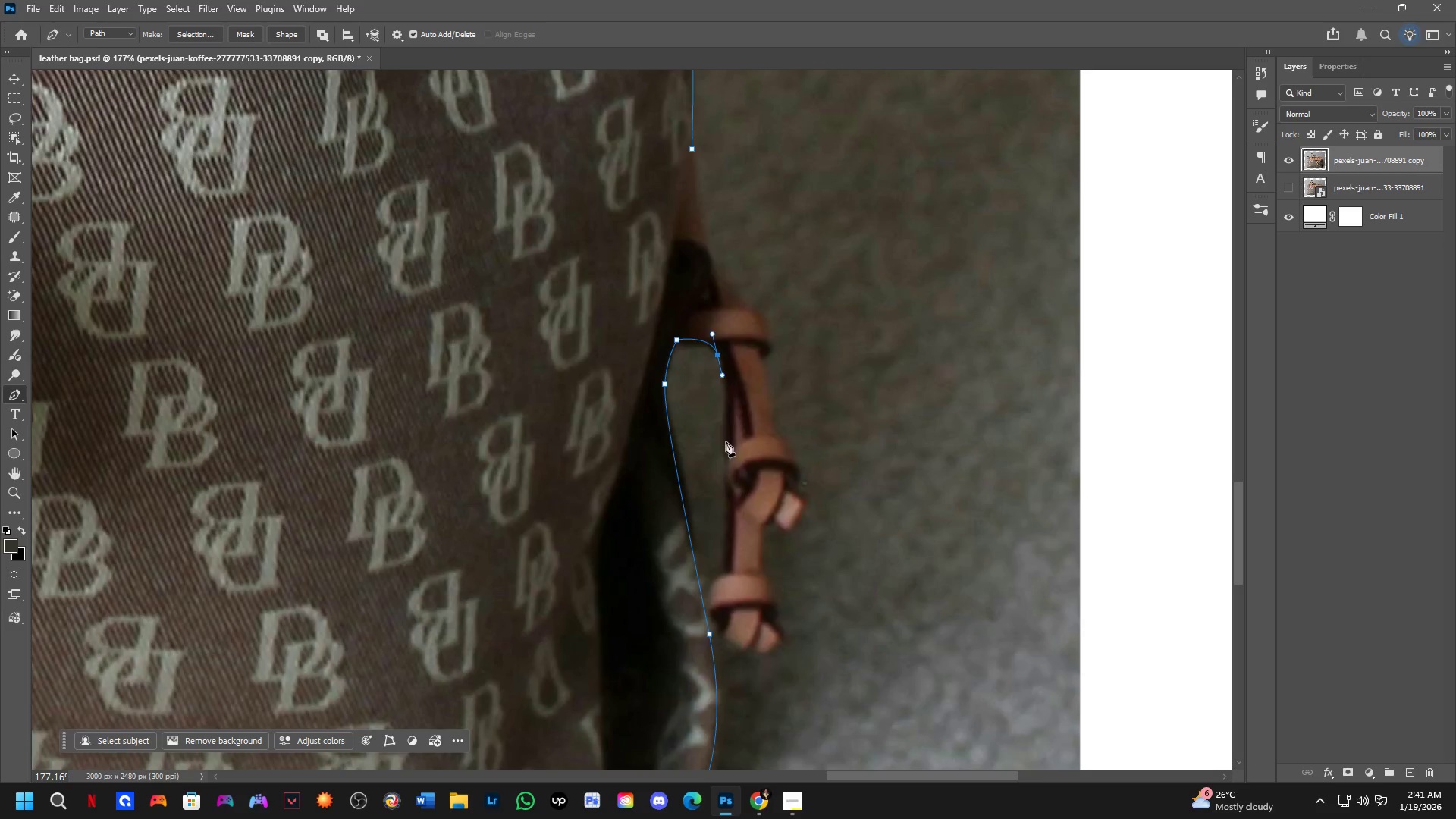 
left_click_drag(start_coordinate=[726, 441], to_coordinate=[726, 462])
 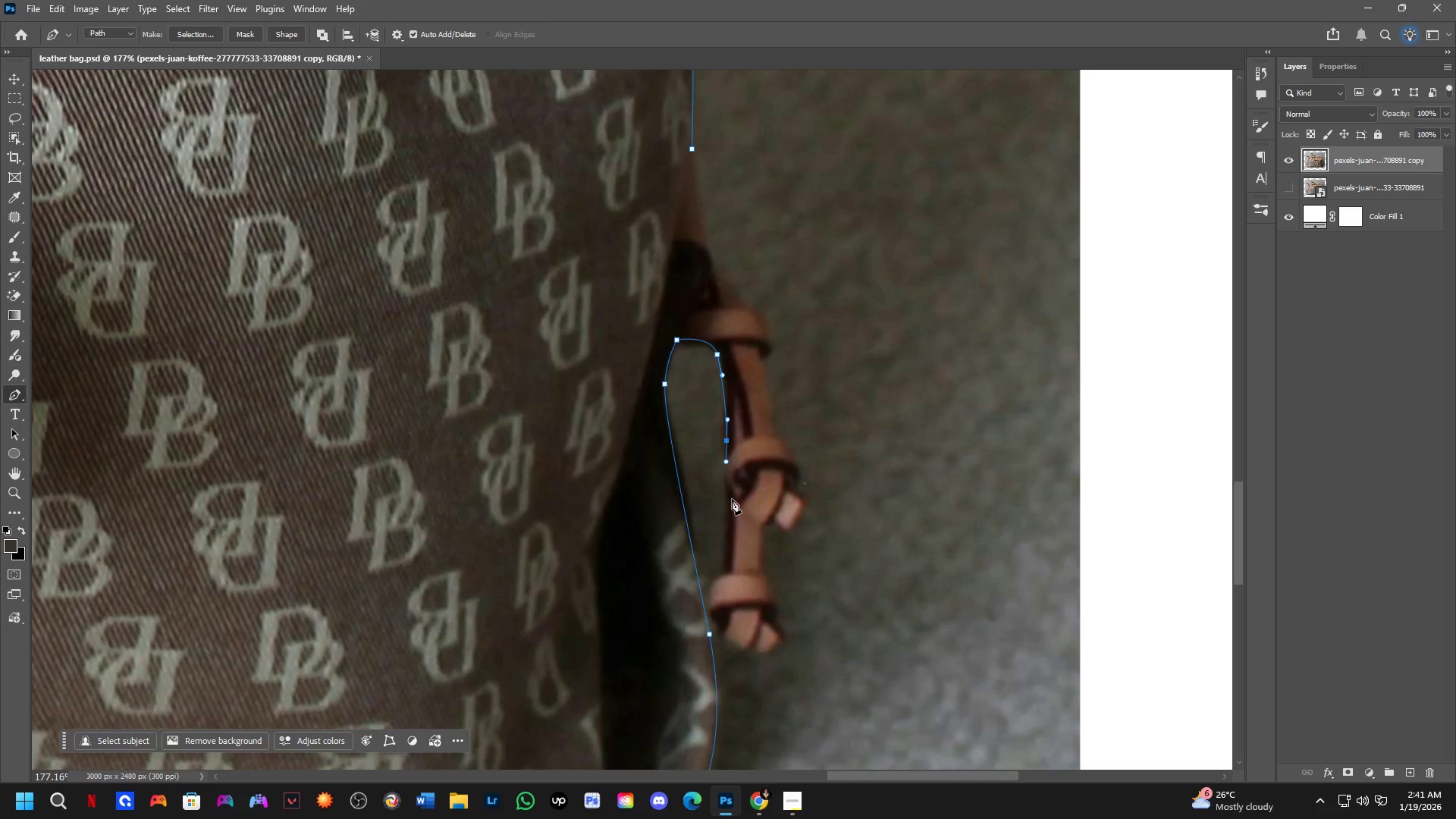 
left_click([732, 499])
 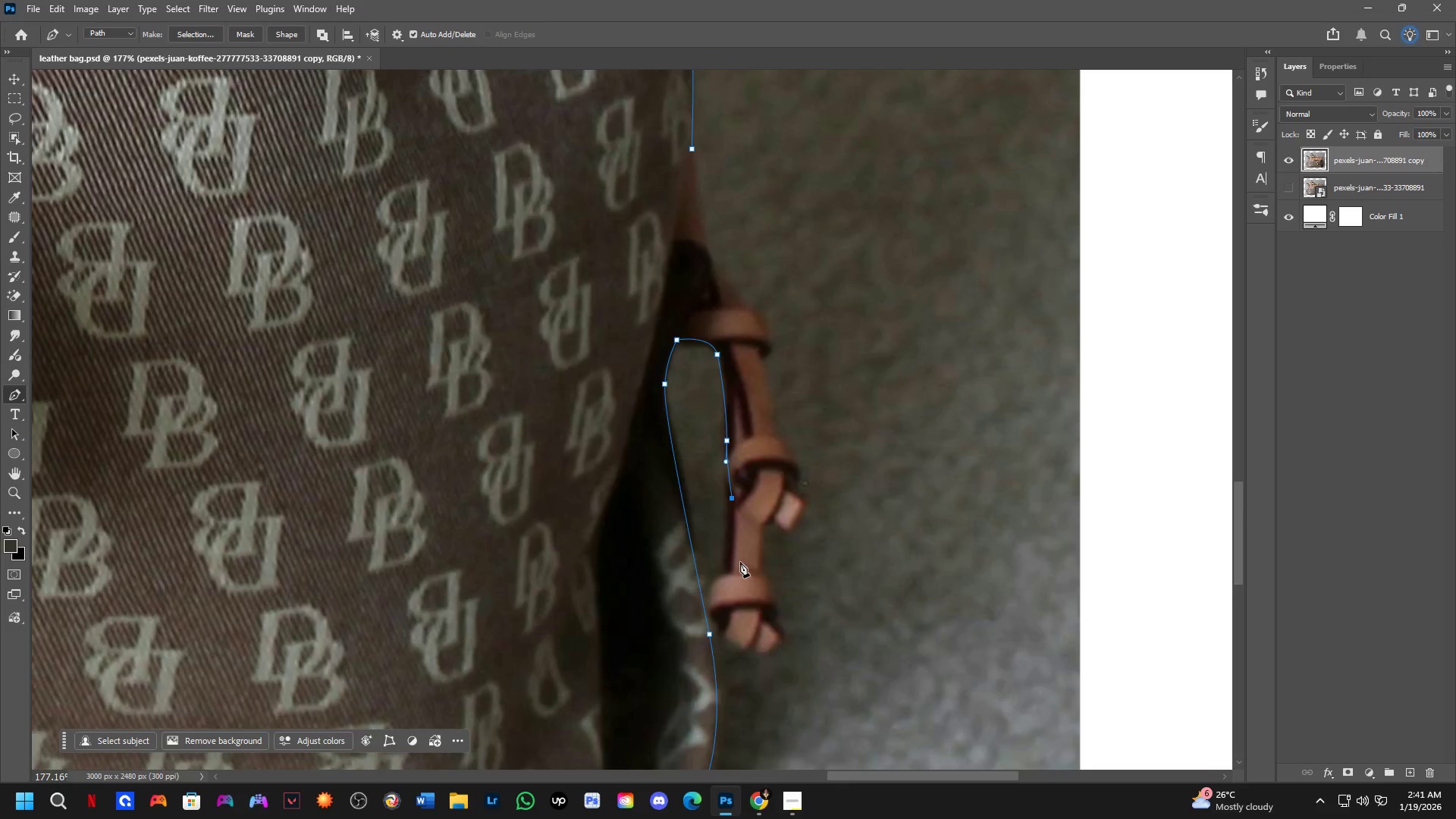 
scroll: coordinate [736, 558], scroll_direction: up, amount: 5.0
 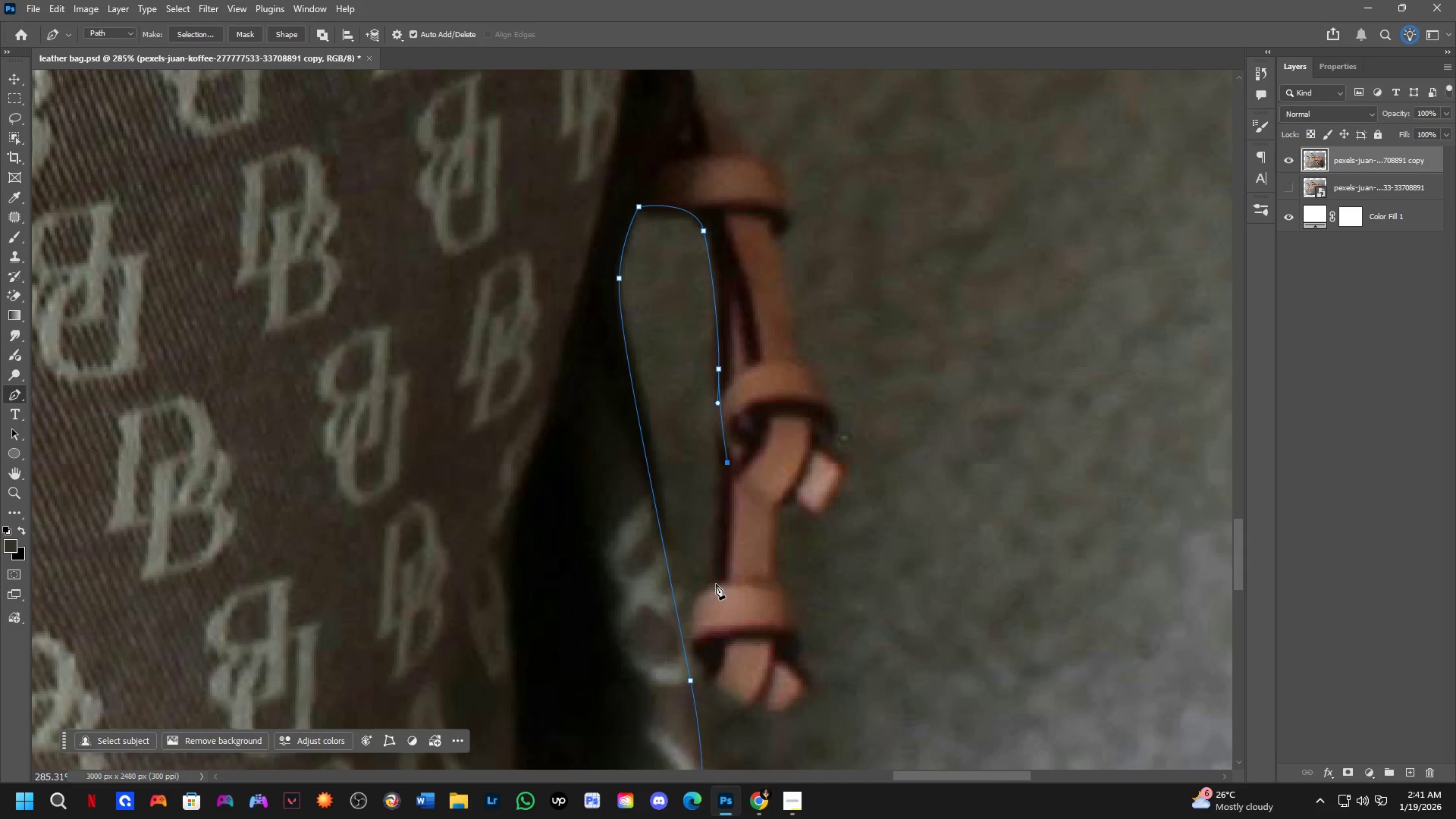 
left_click([716, 584])
 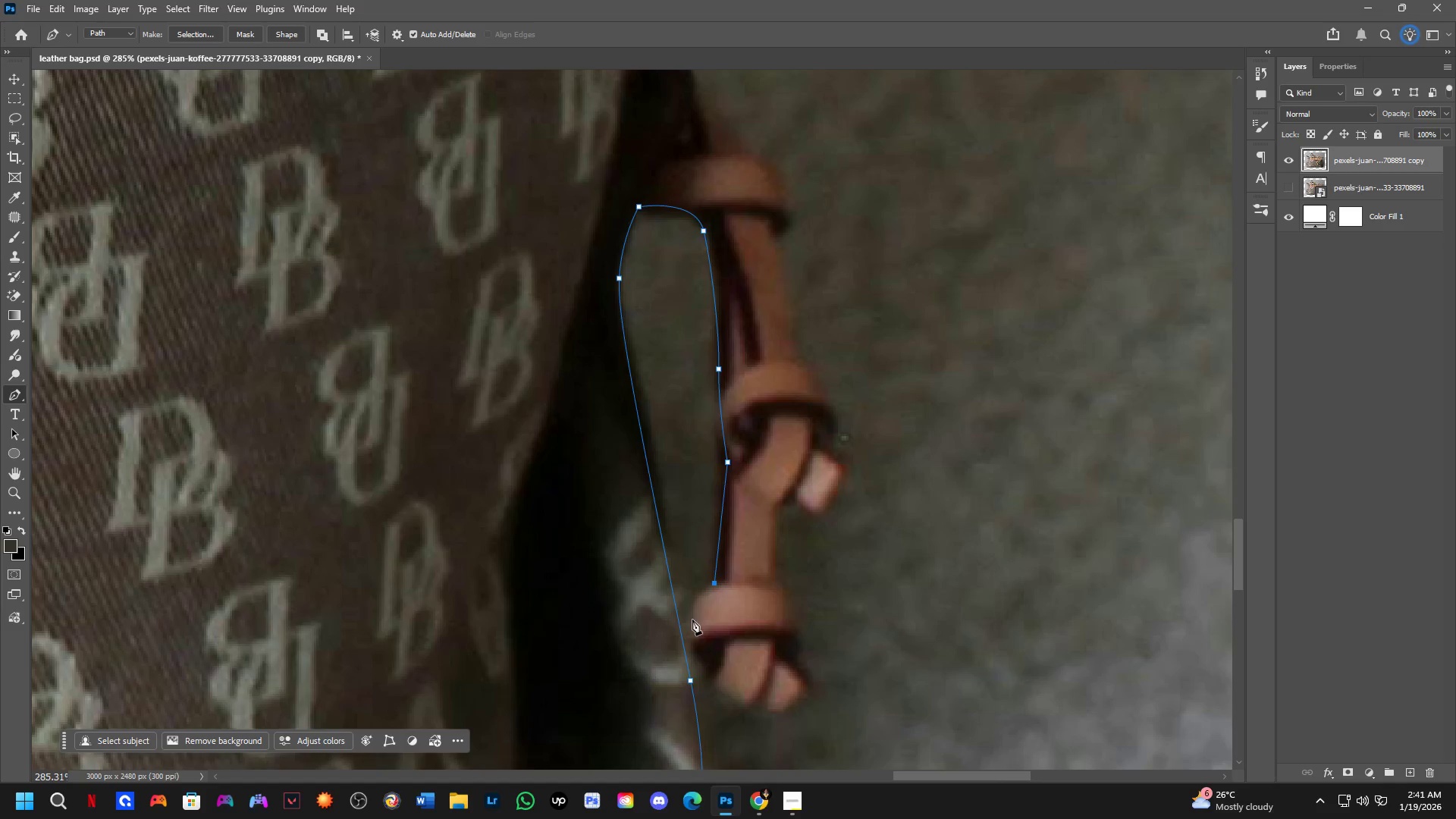 
left_click_drag(start_coordinate=[692, 621], to_coordinate=[695, 651])
 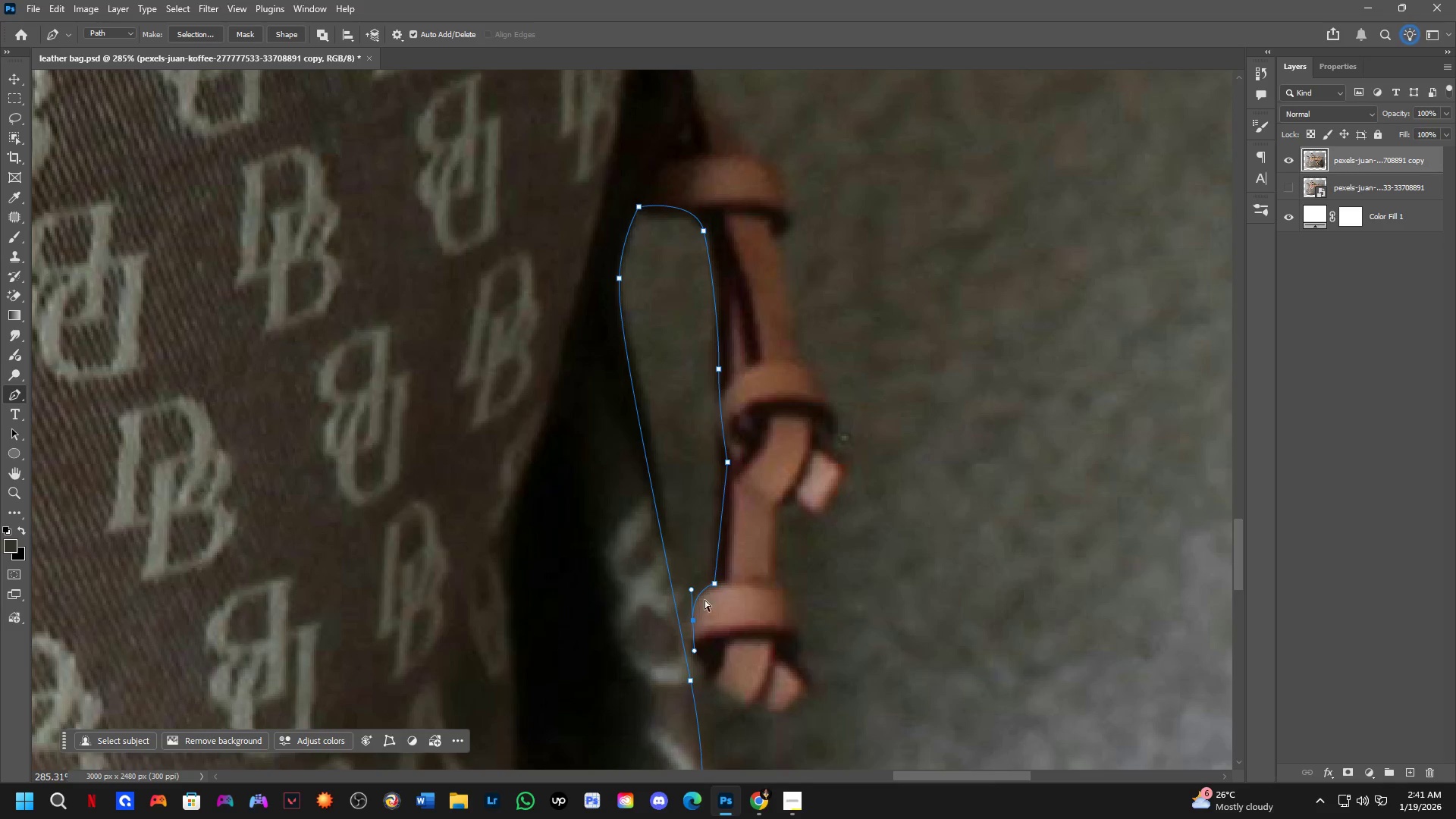 
key(Control+ControlLeft)
 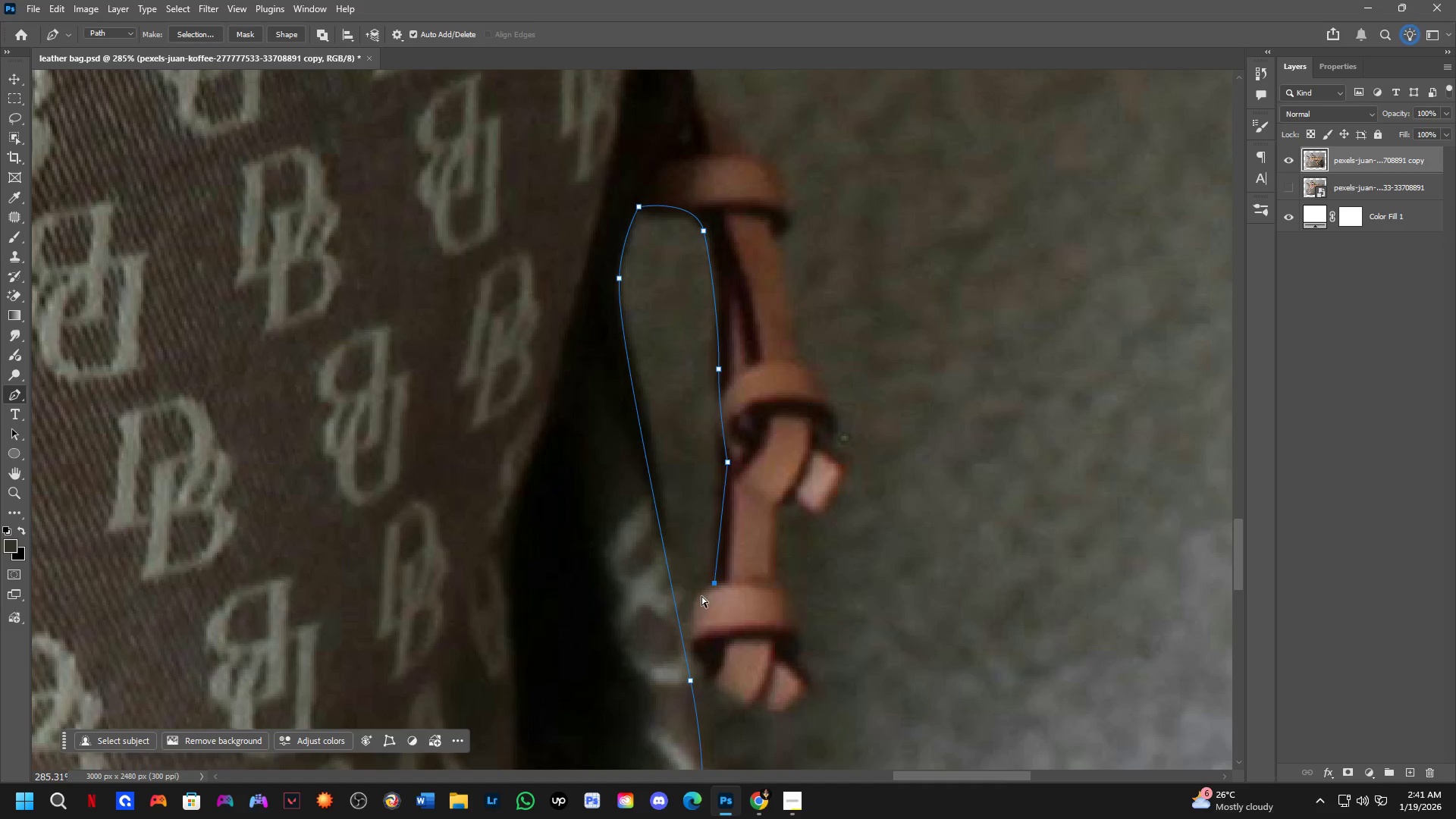 
key(Control+Z)
 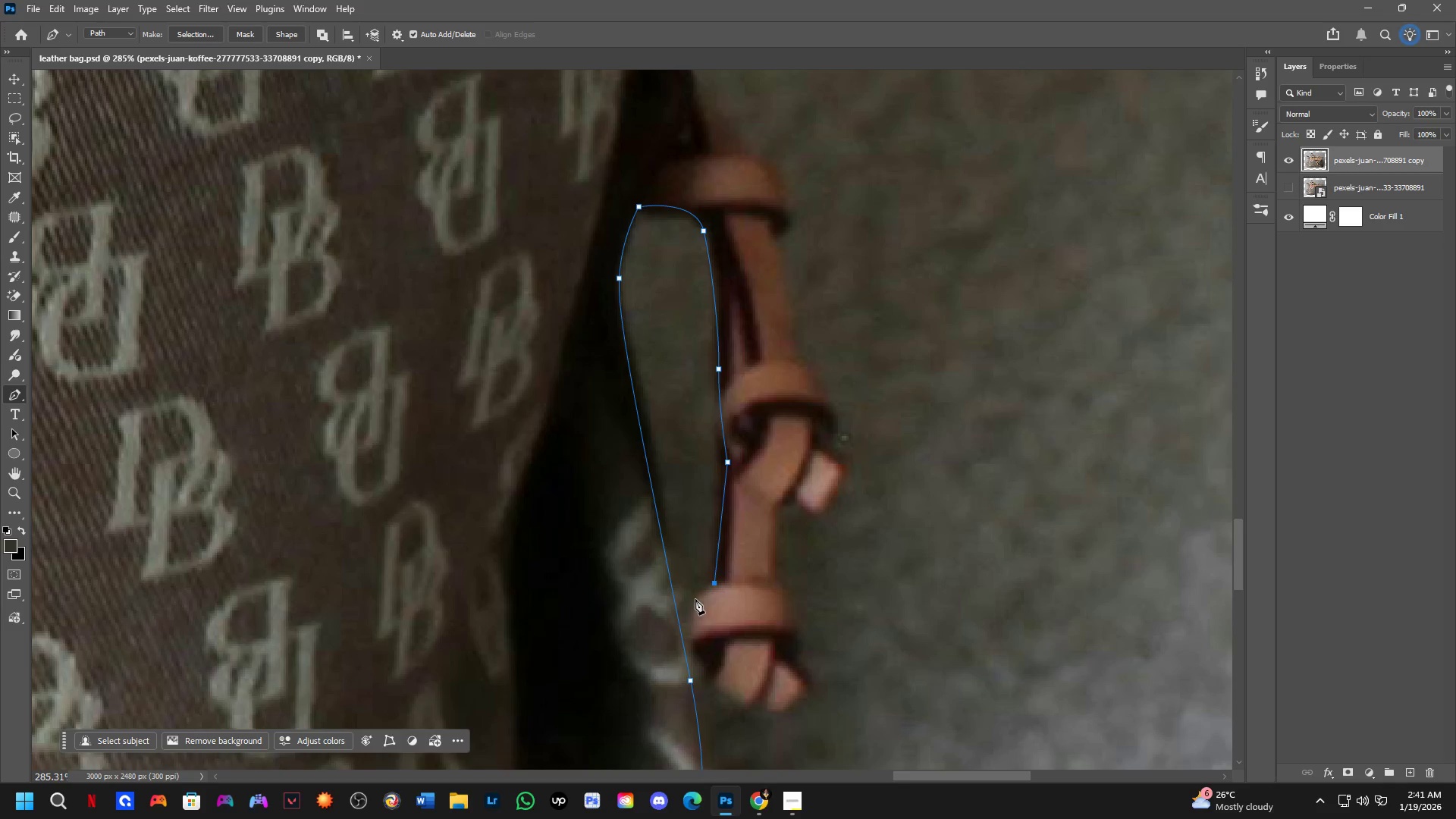 
left_click_drag(start_coordinate=[695, 602], to_coordinate=[695, 617])
 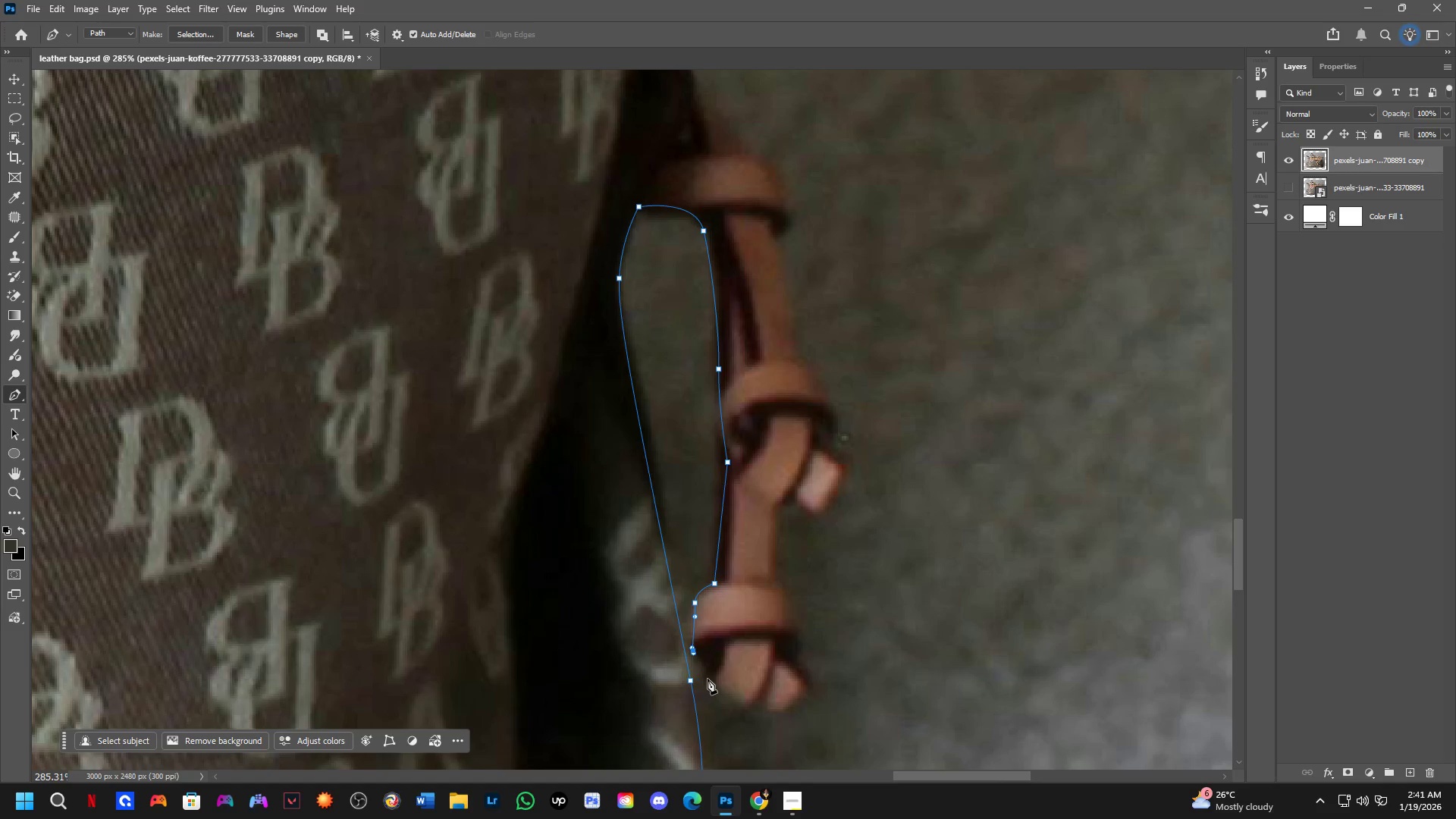 
left_click([708, 679])
 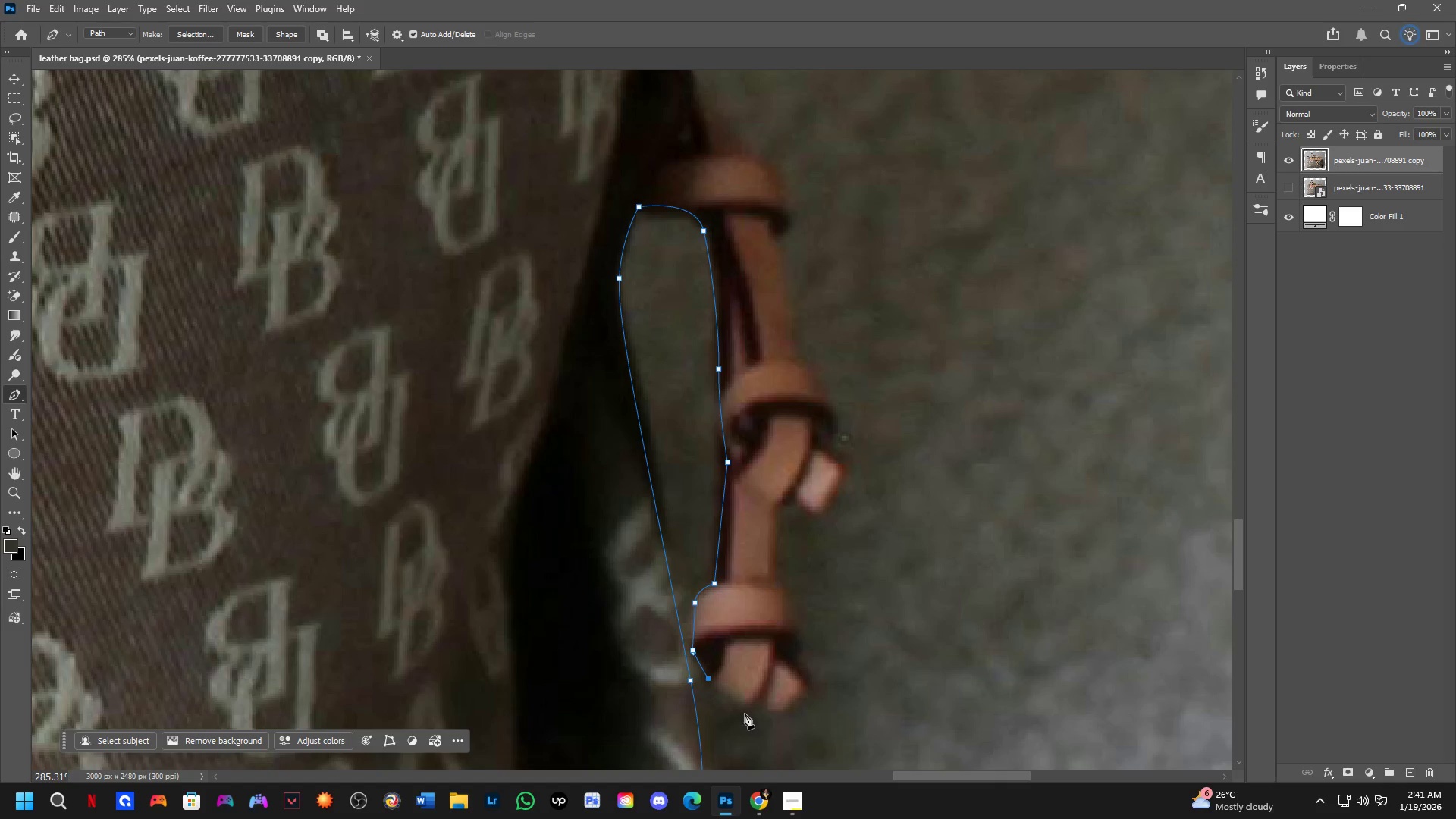 
left_click([745, 711])
 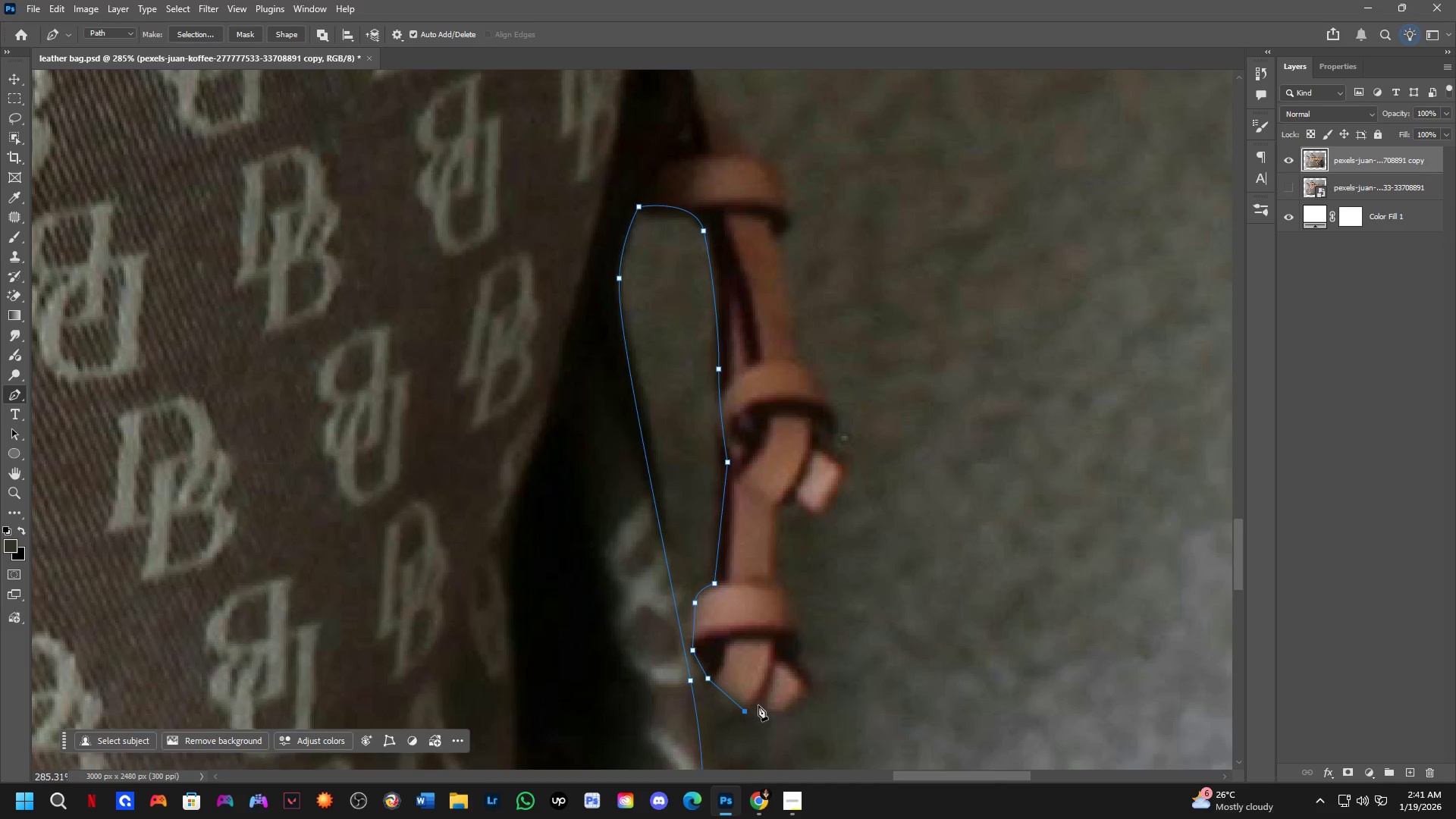 
left_click([758, 704])
 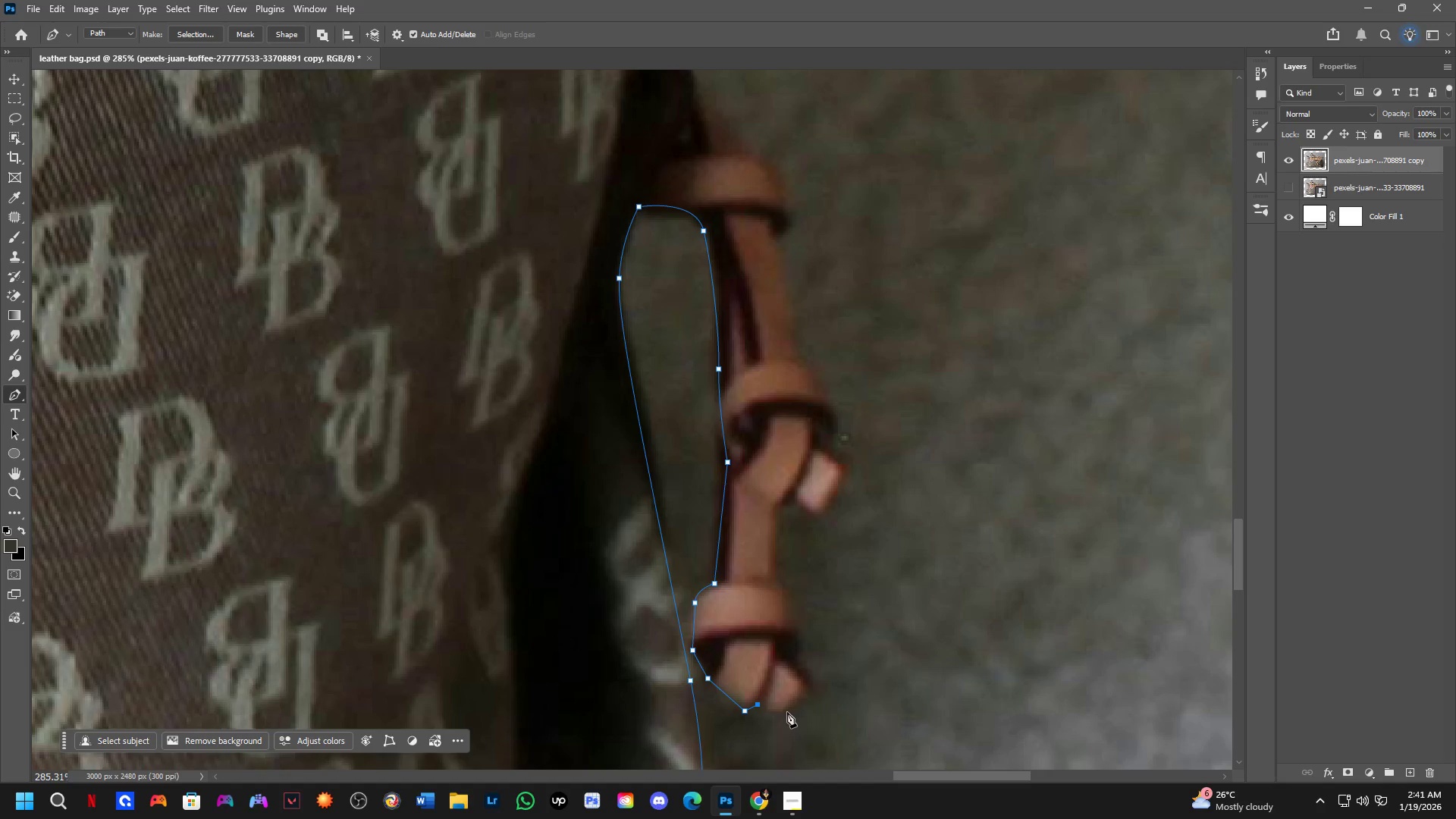 
left_click_drag(start_coordinate=[785, 712], to_coordinate=[789, 706])
 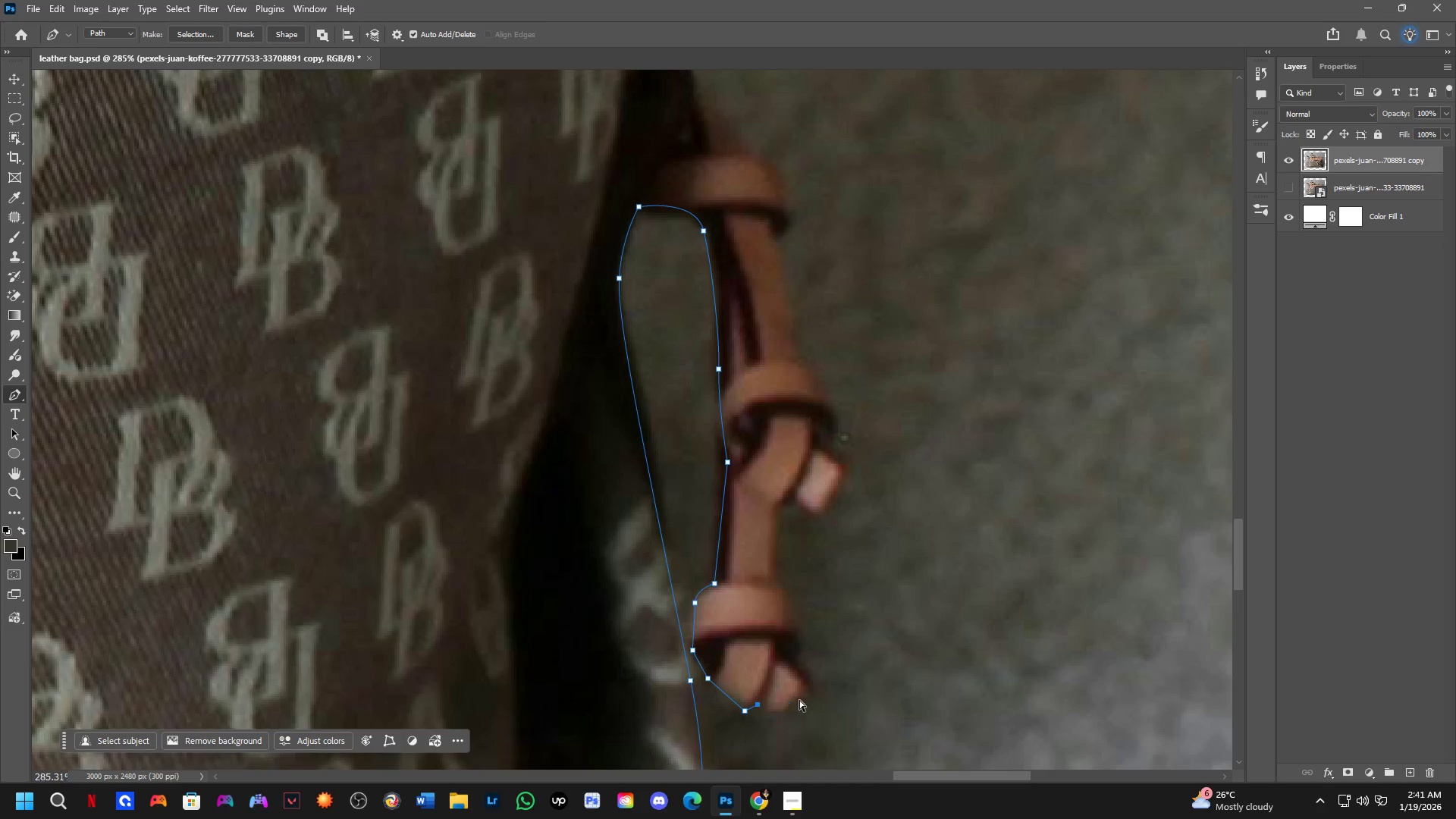 
key(Control+ControlLeft)
 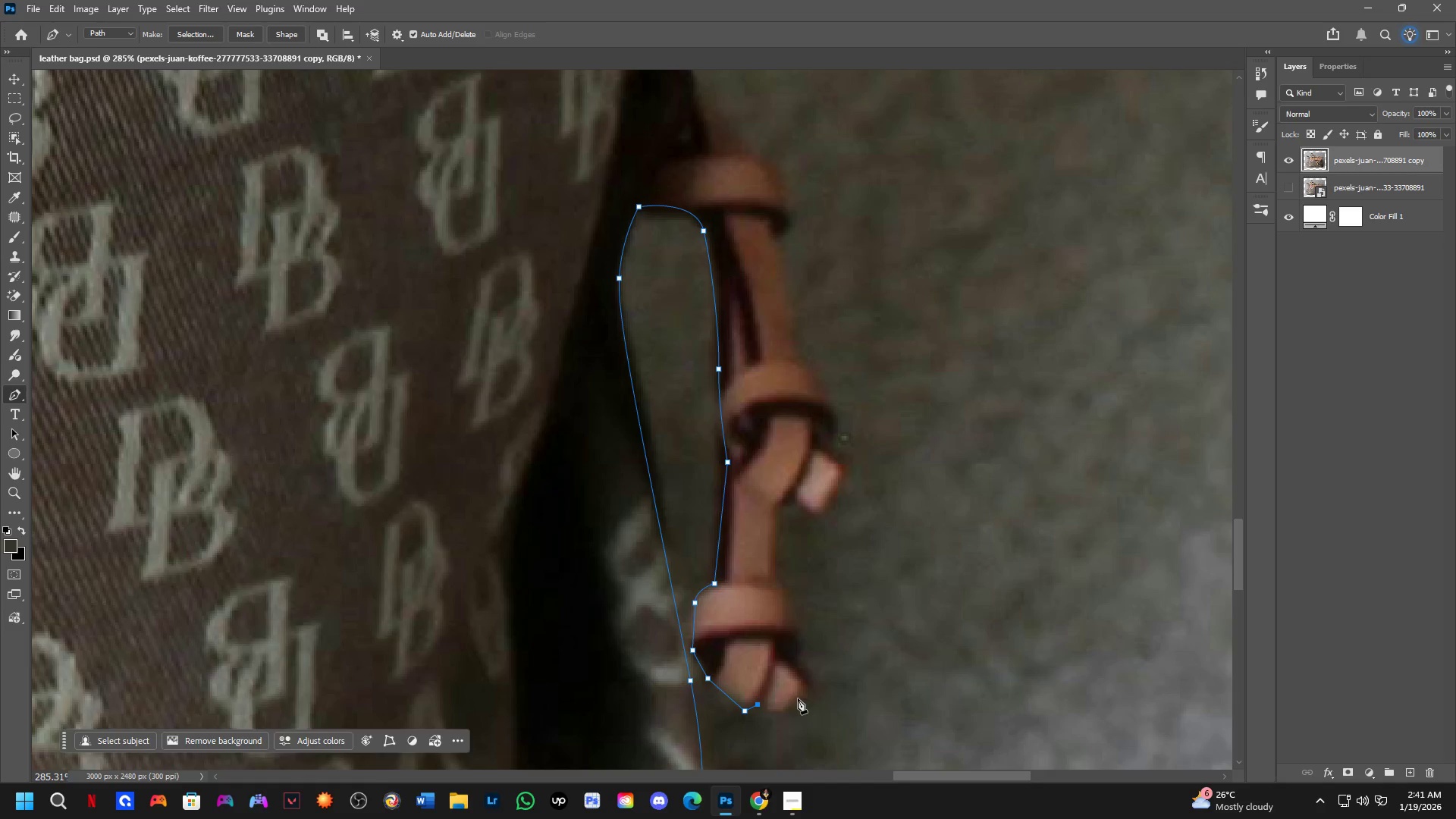 
key(Control+Z)
 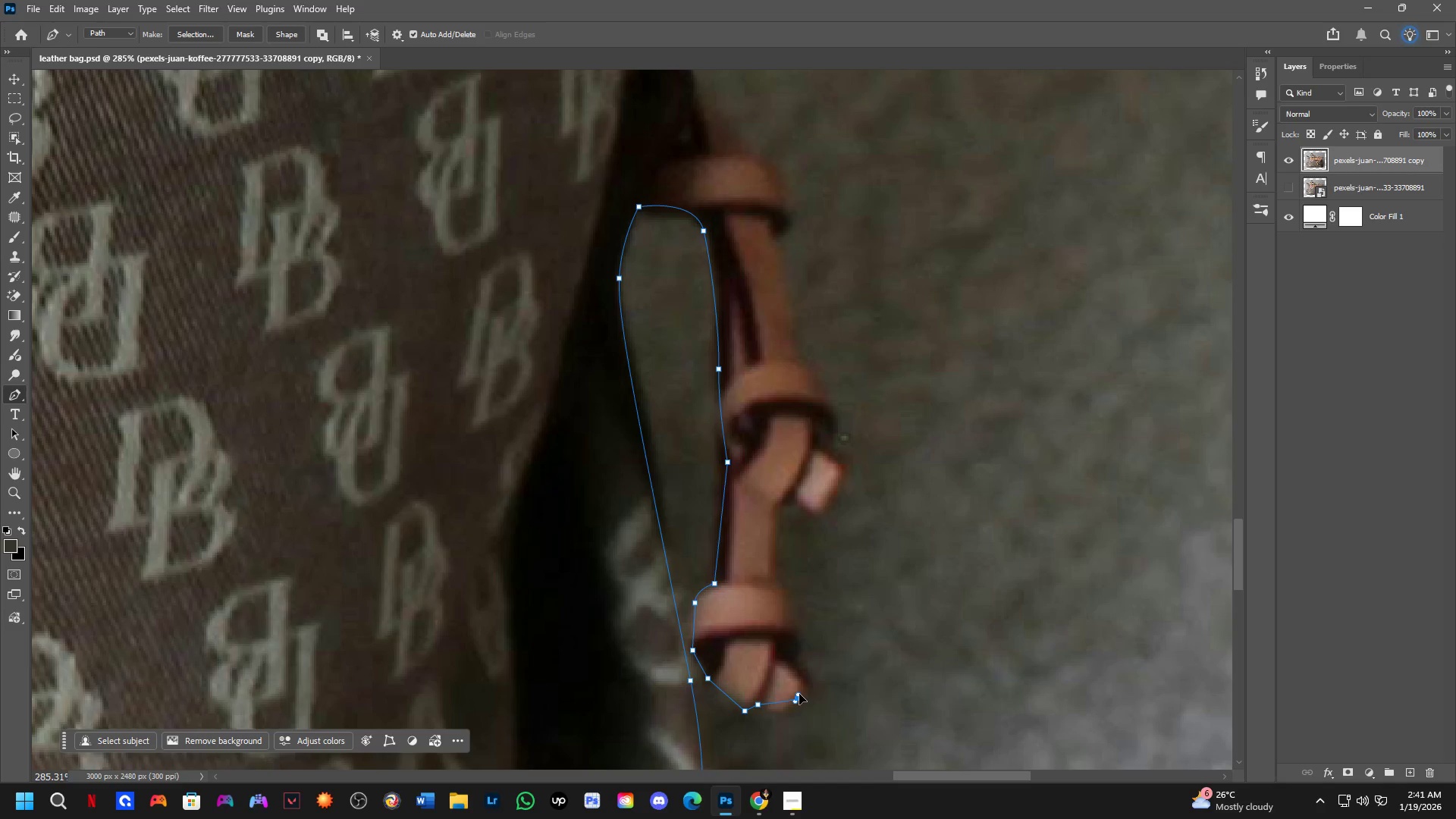 
left_click_drag(start_coordinate=[798, 698], to_coordinate=[810, 673])
 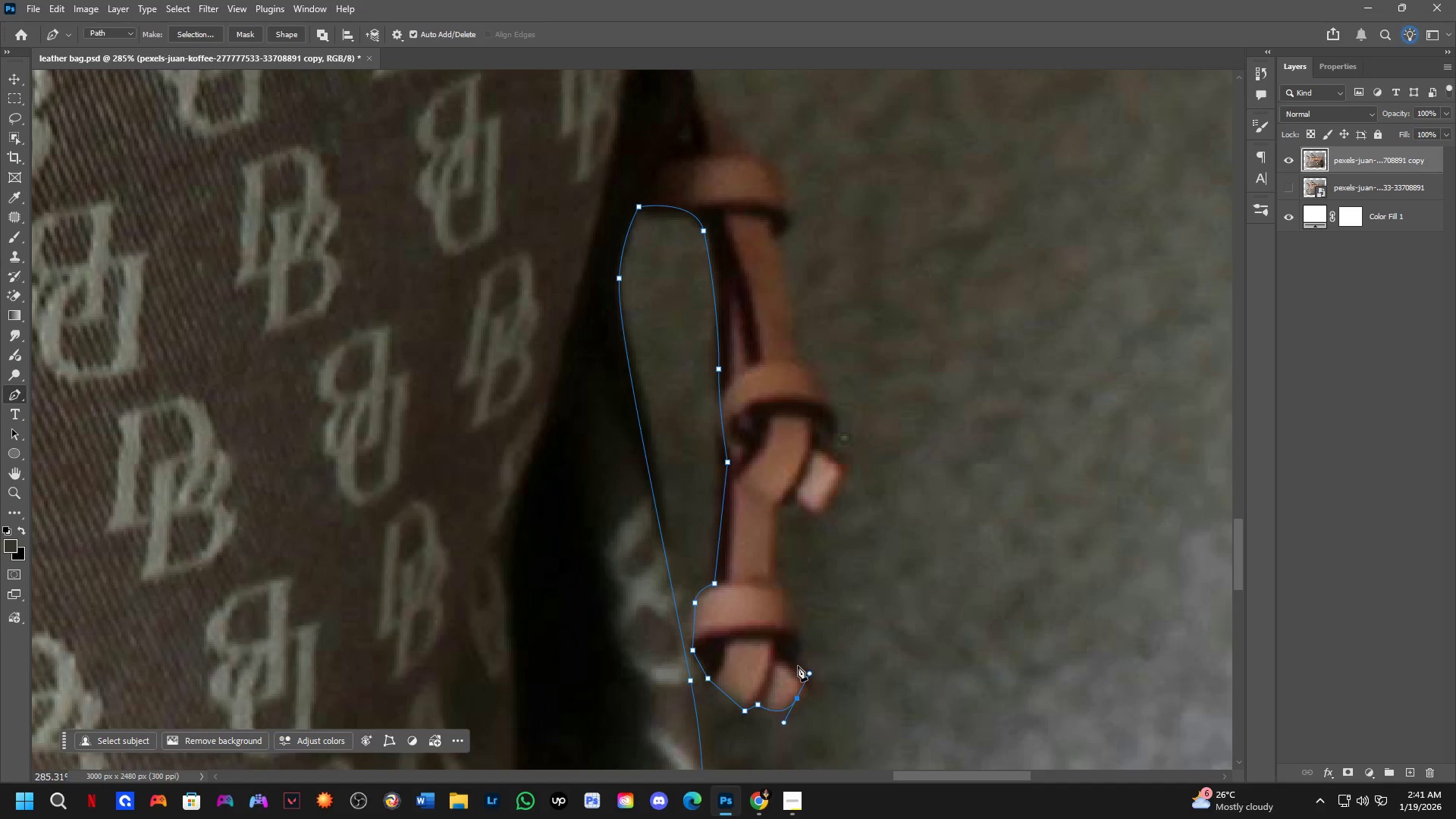 
left_click([798, 666])
 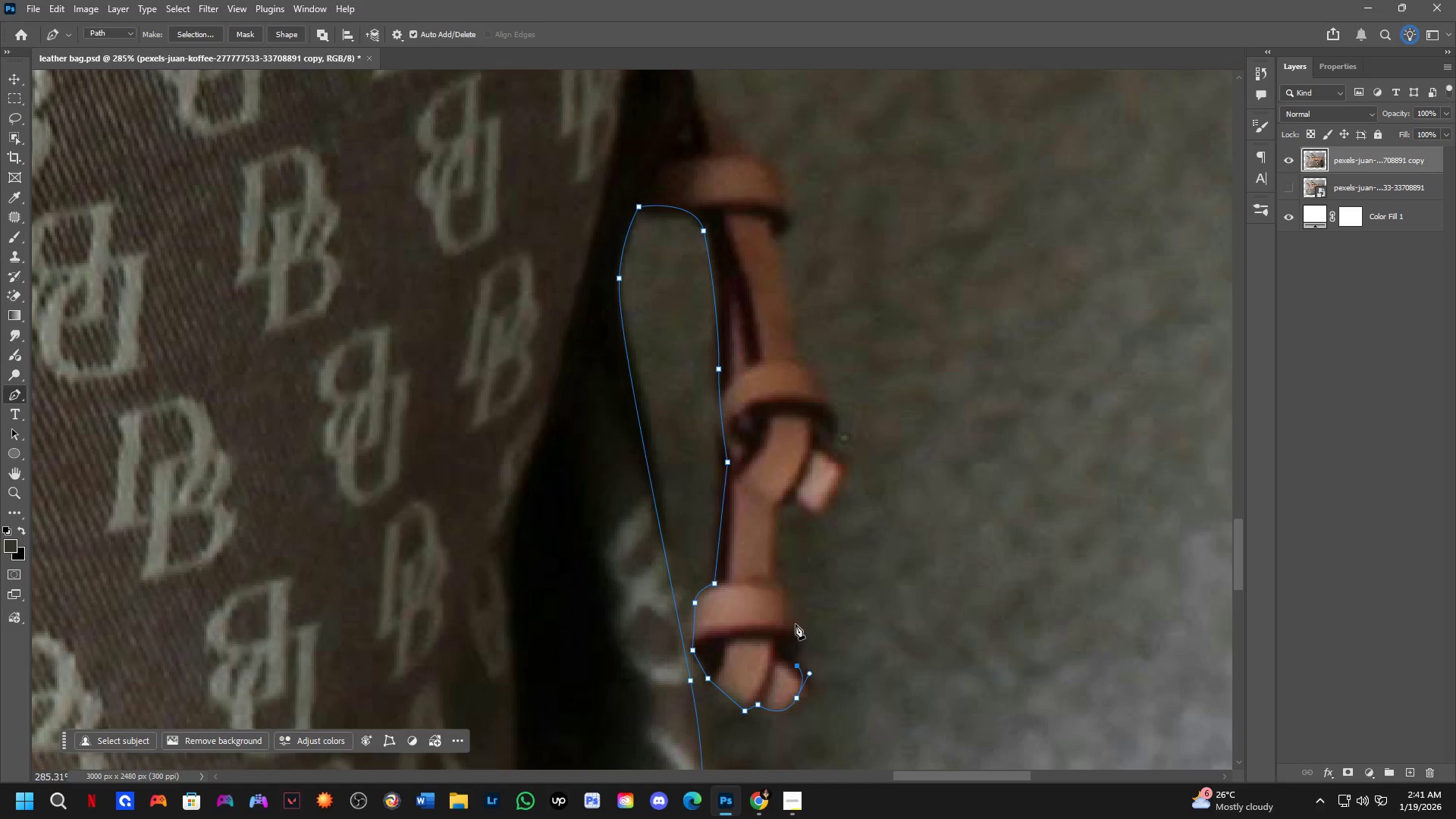 
left_click_drag(start_coordinate=[793, 617], to_coordinate=[786, 597])
 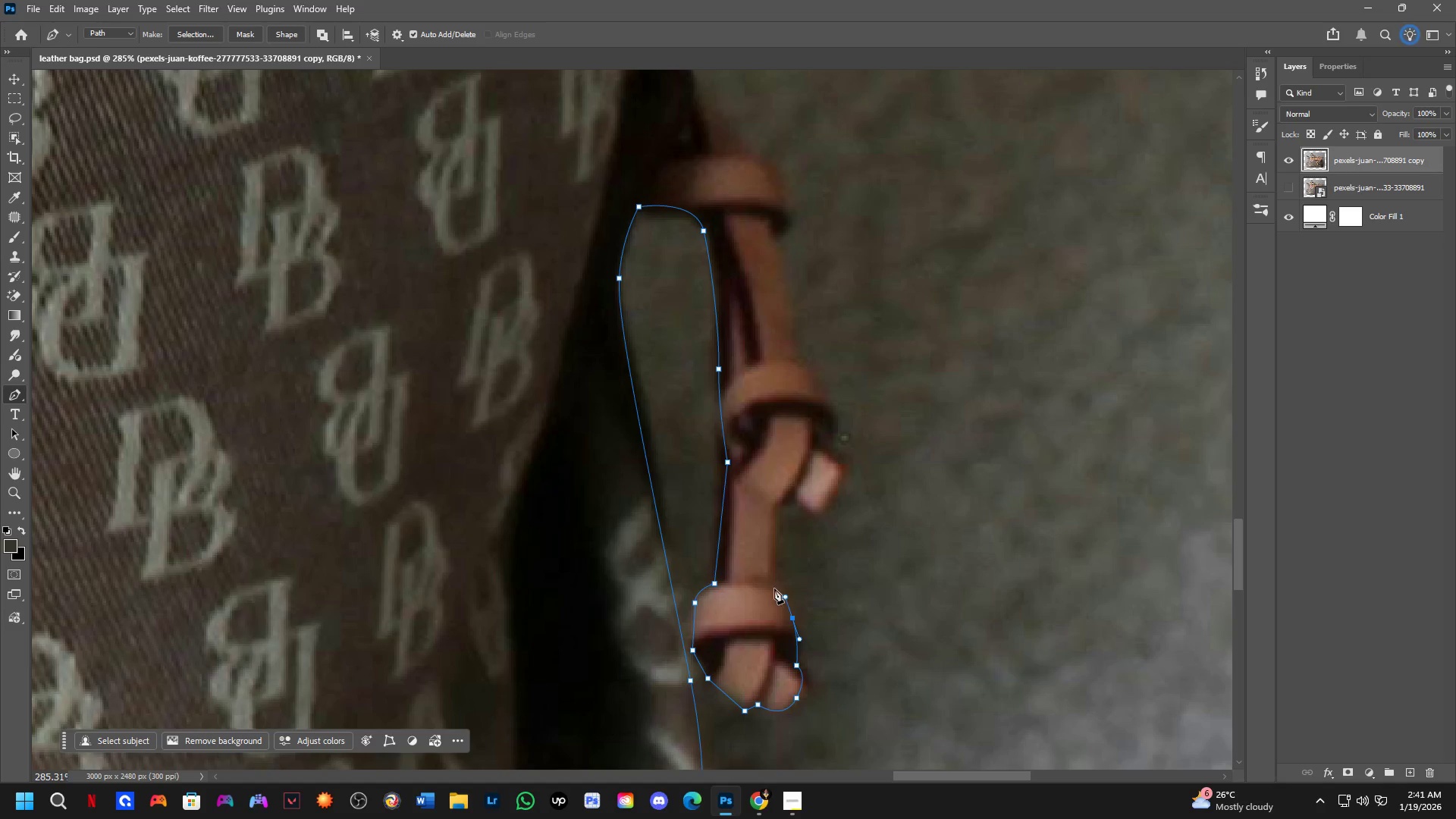 
left_click([774, 588])
 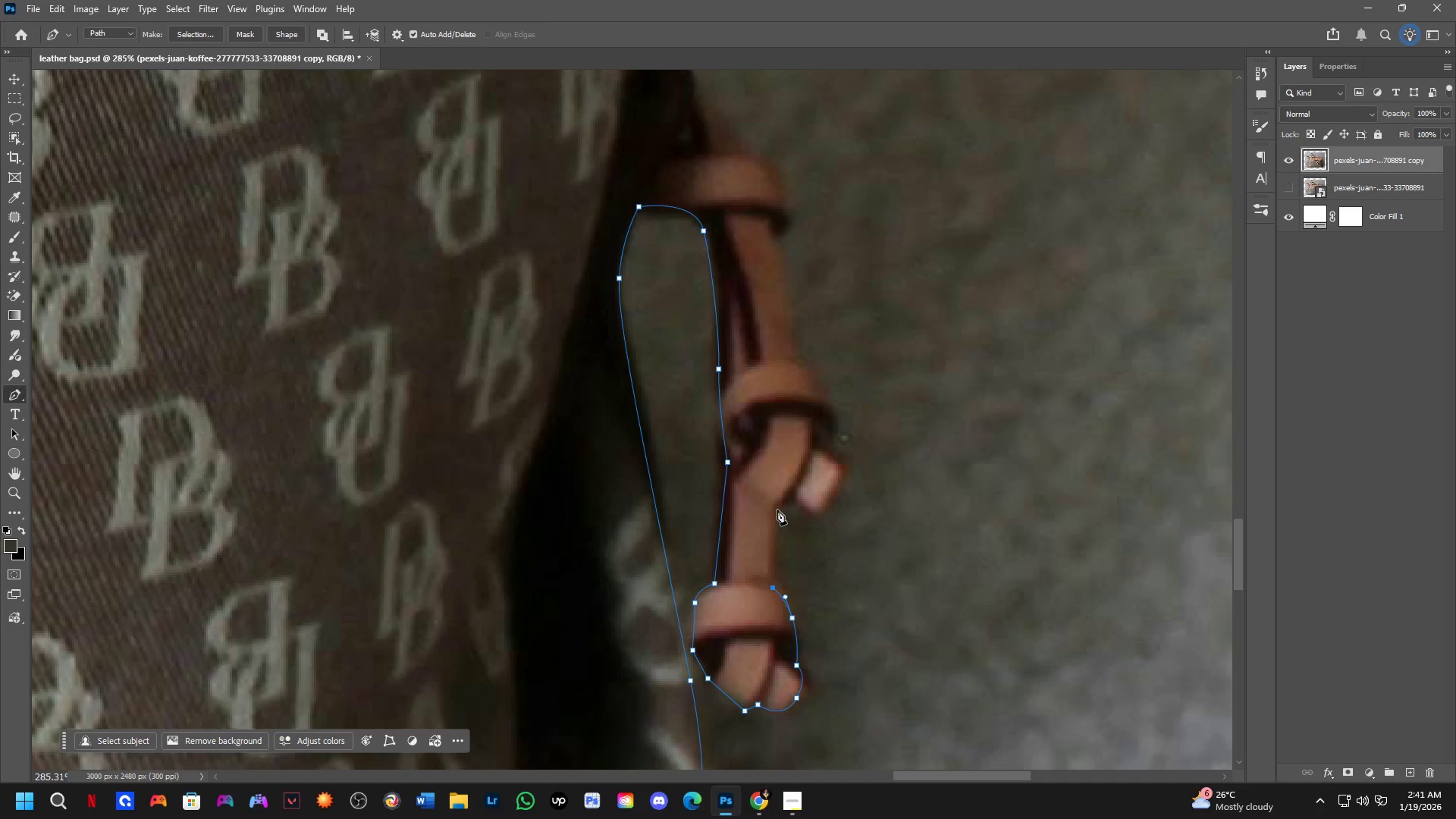 
left_click([777, 509])
 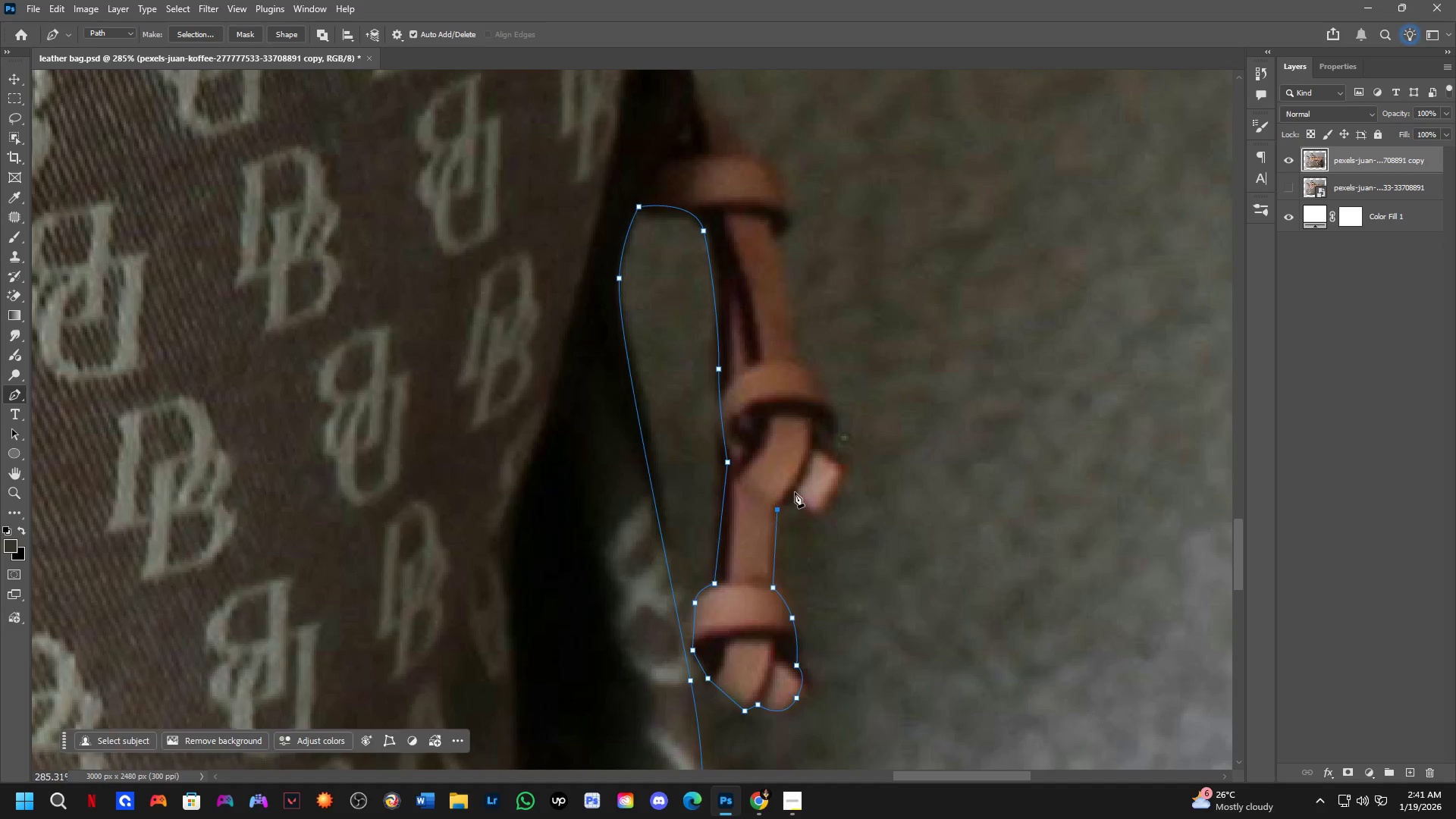 
left_click([795, 492])
 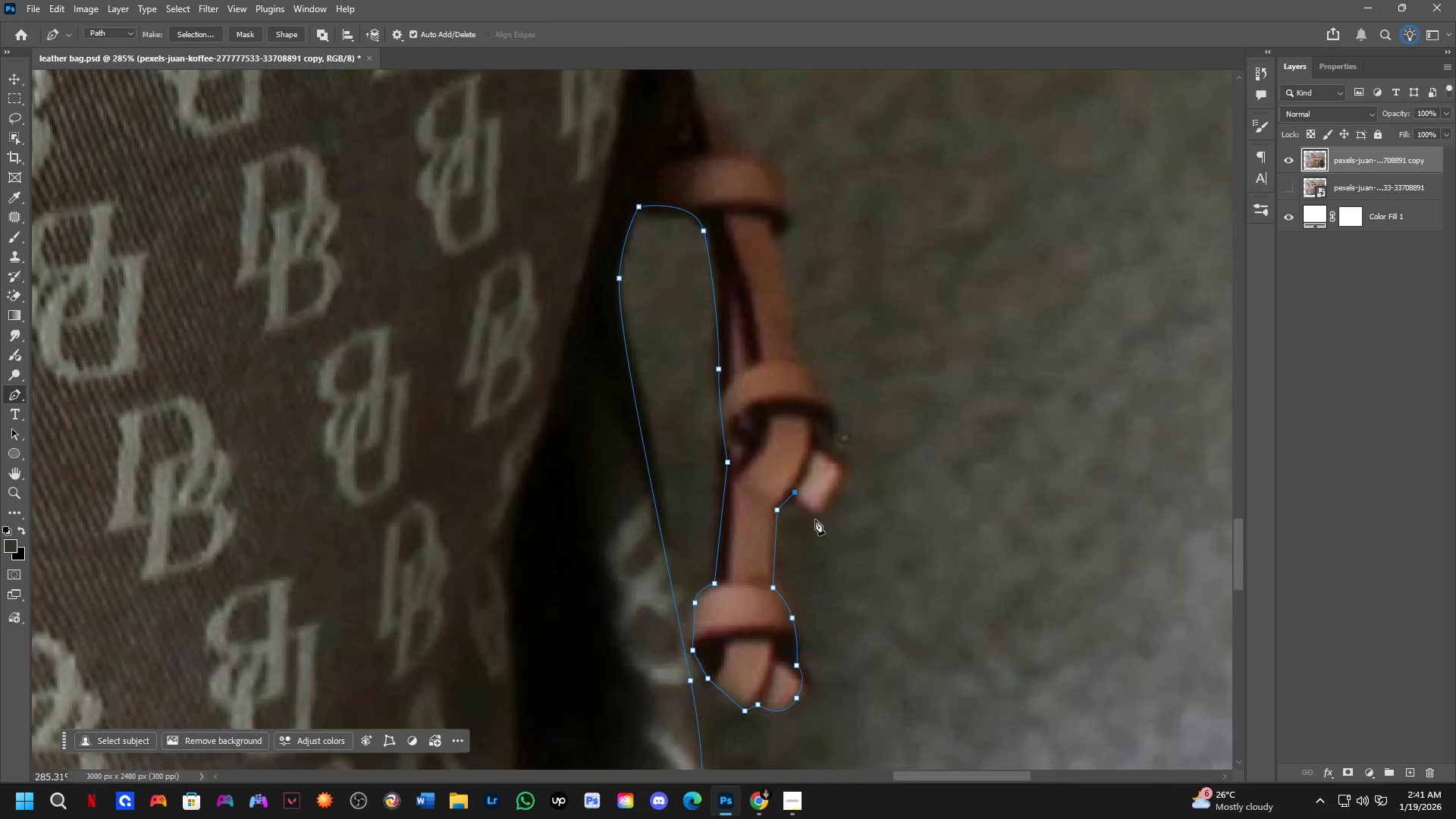 
scroll: coordinate [814, 517], scroll_direction: up, amount: 4.0
 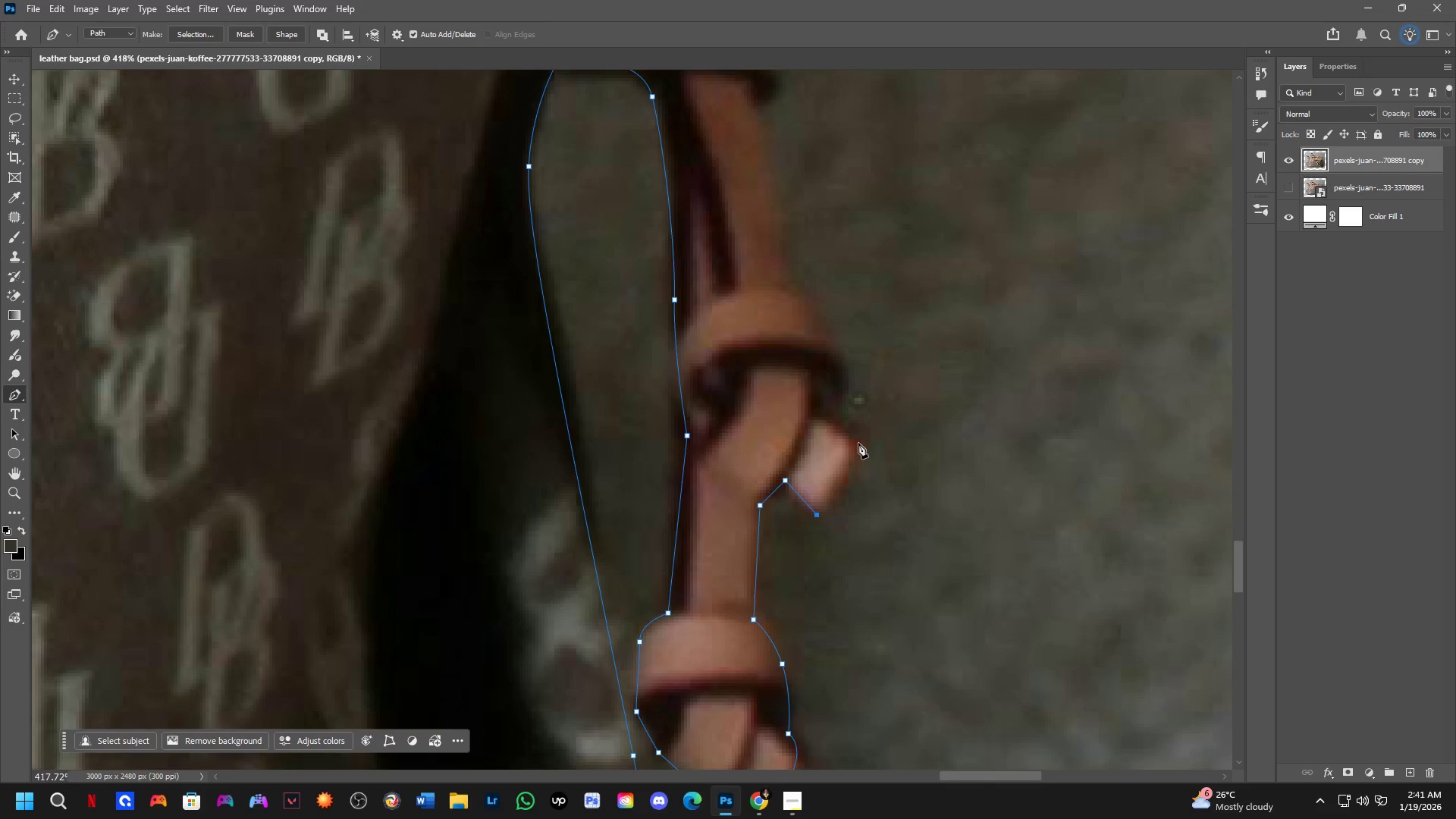 
left_click([855, 440])
 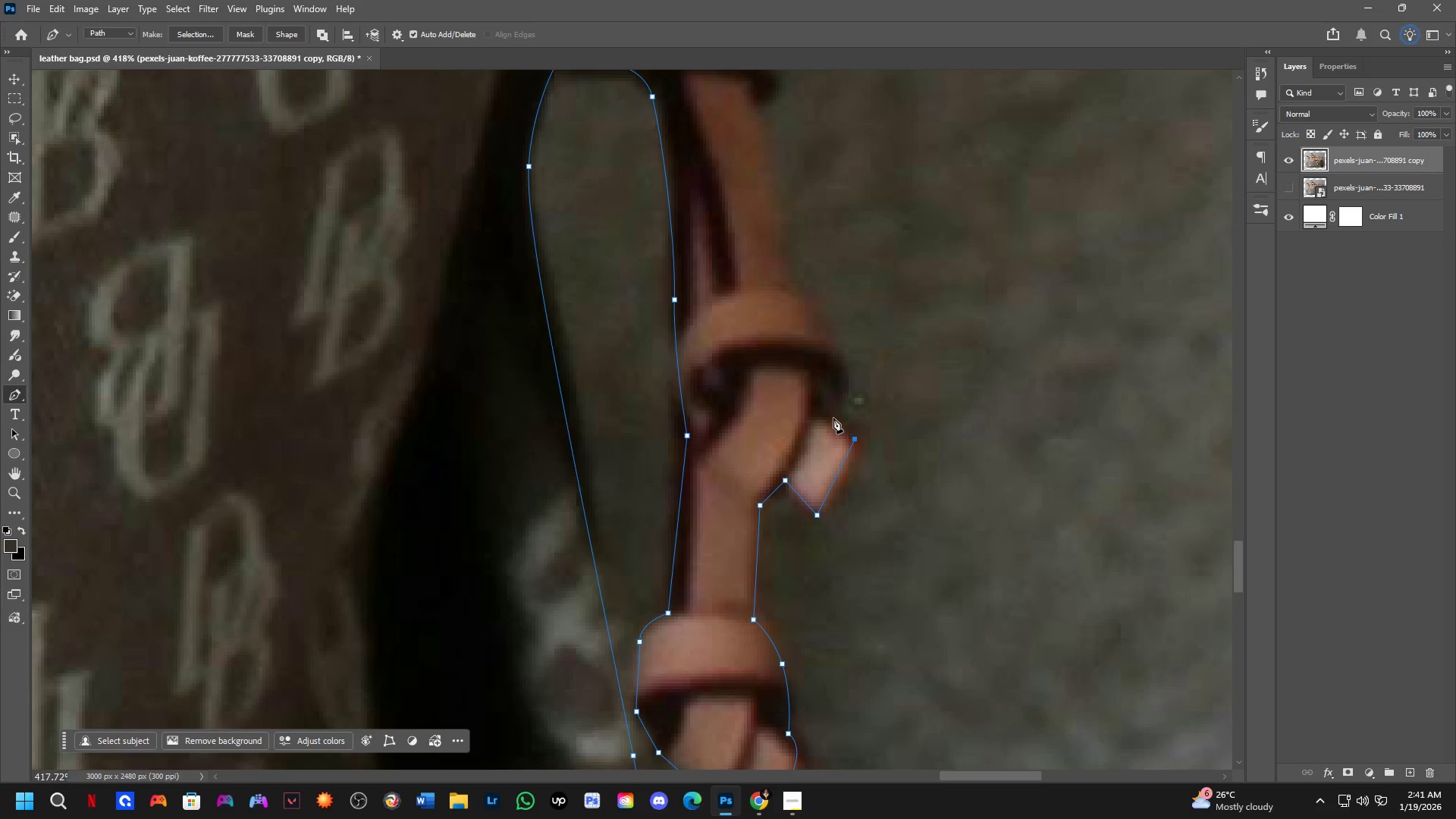 
left_click([833, 417])
 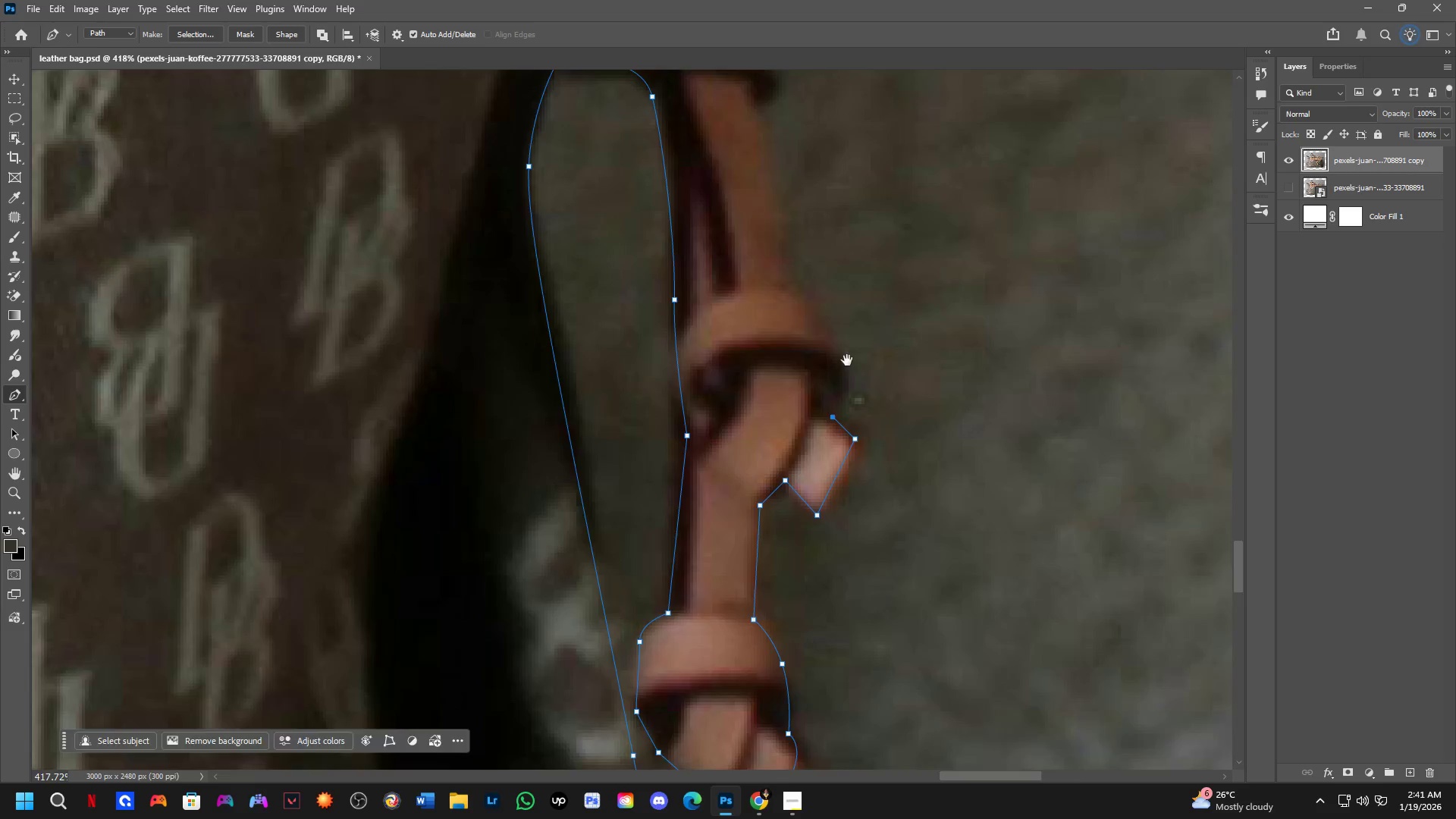 
hold_key(key=Space, duration=0.47)
 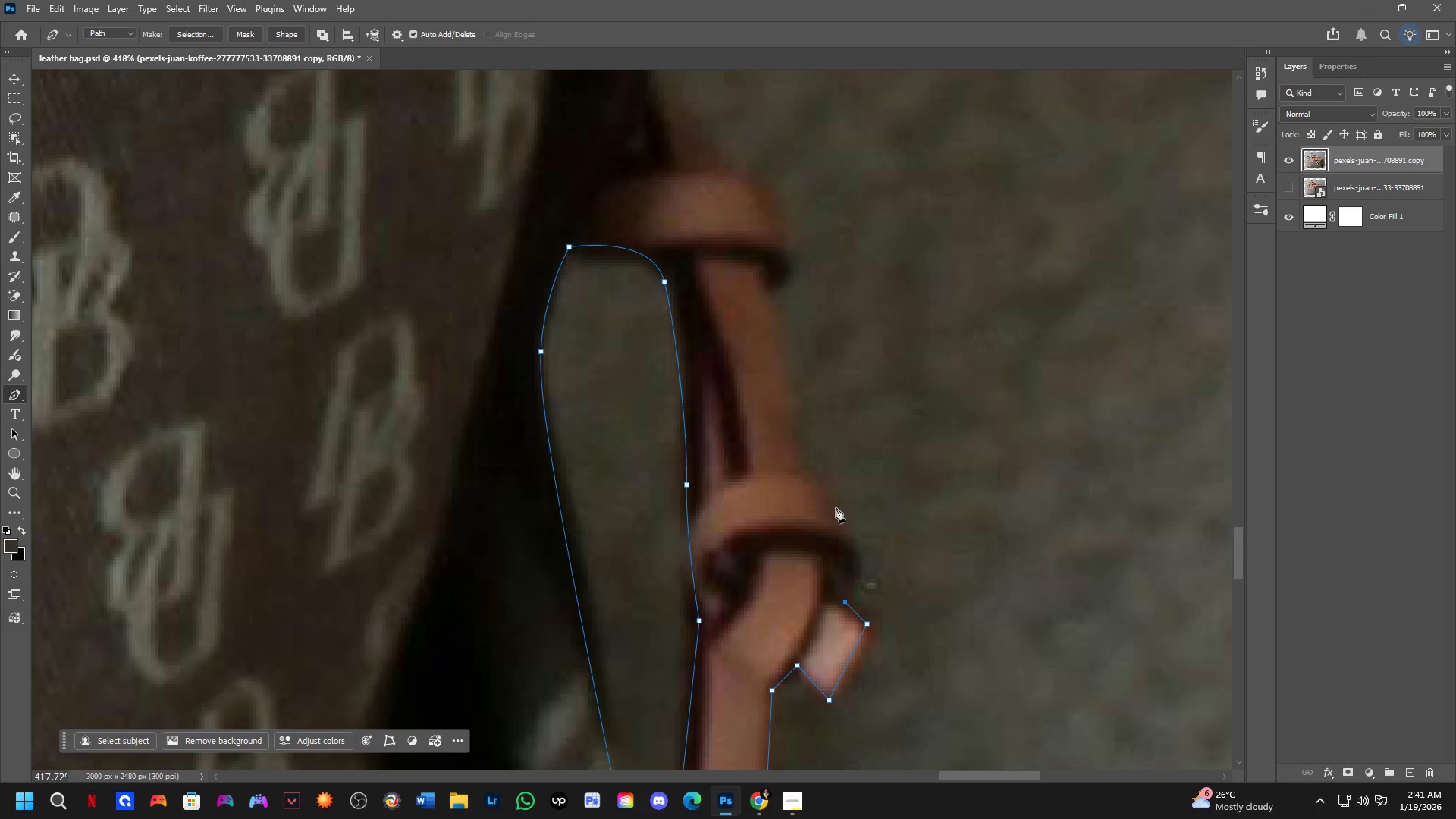 
left_click_drag(start_coordinate=[846, 372], to_coordinate=[858, 557])
 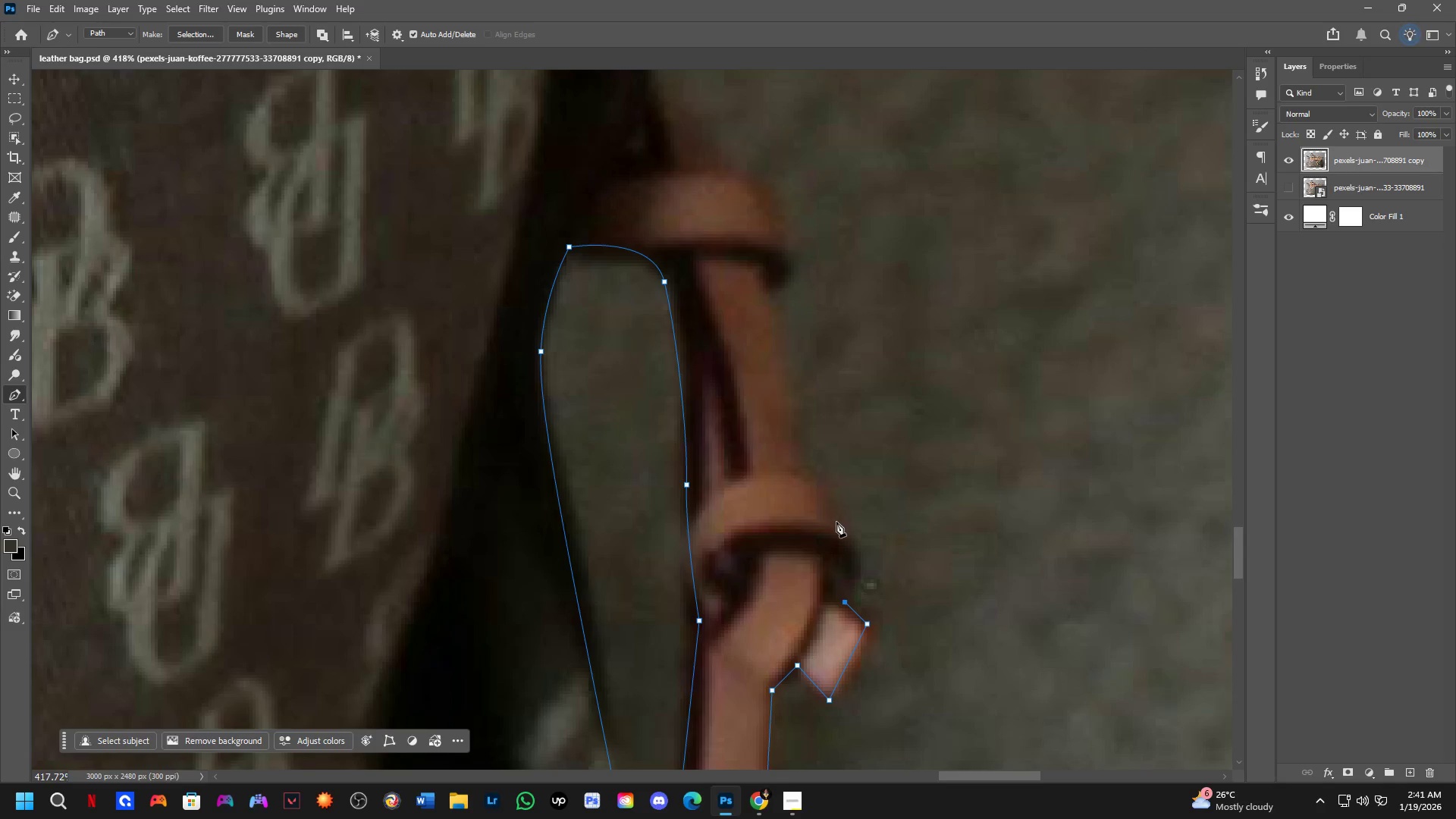 
left_click_drag(start_coordinate=[836, 522], to_coordinate=[800, 497])
 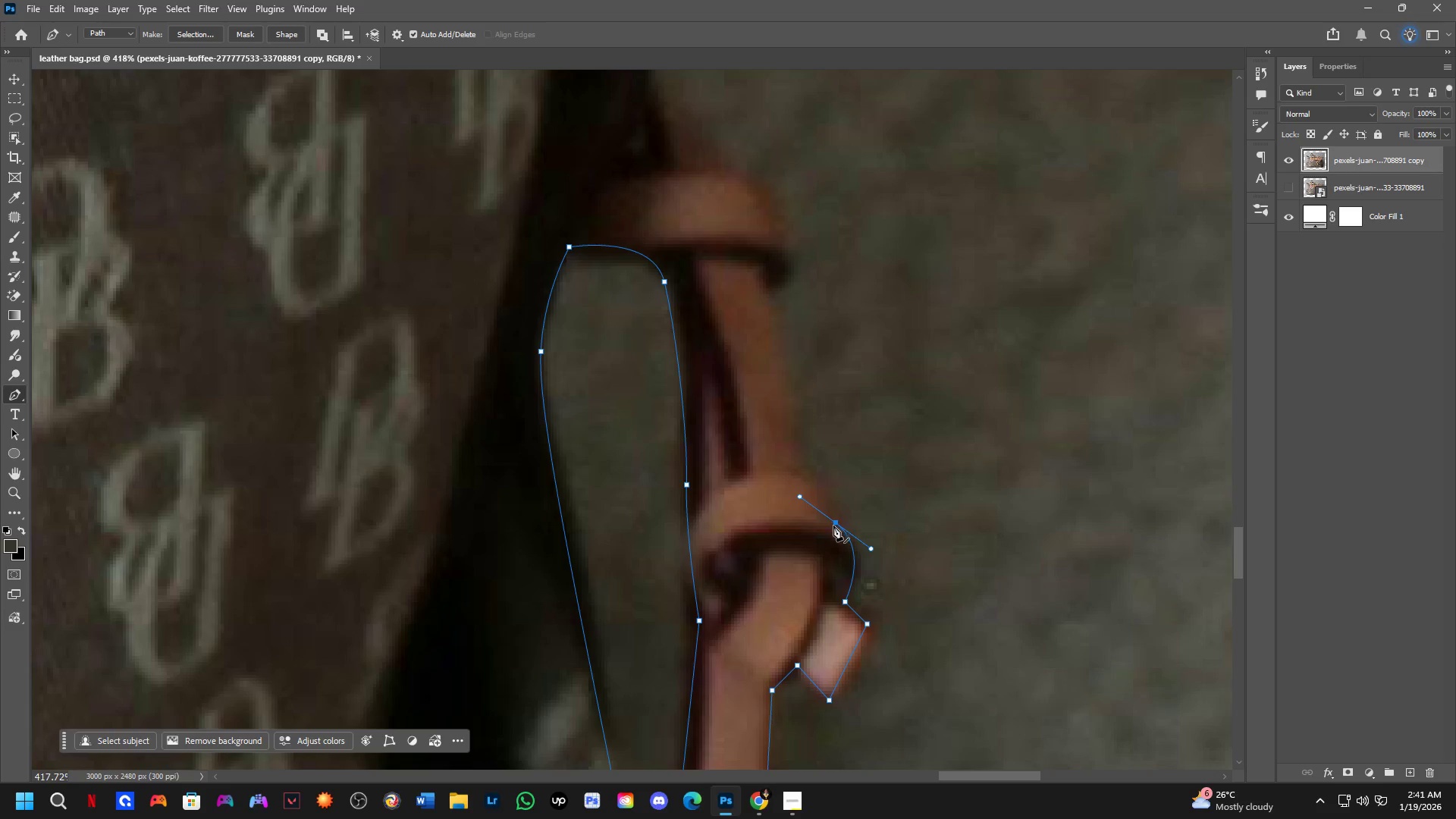 
hold_key(key=ControlLeft, duration=1.0)
left_click_drag(start_coordinate=[837, 522], to_coordinate=[839, 519])
 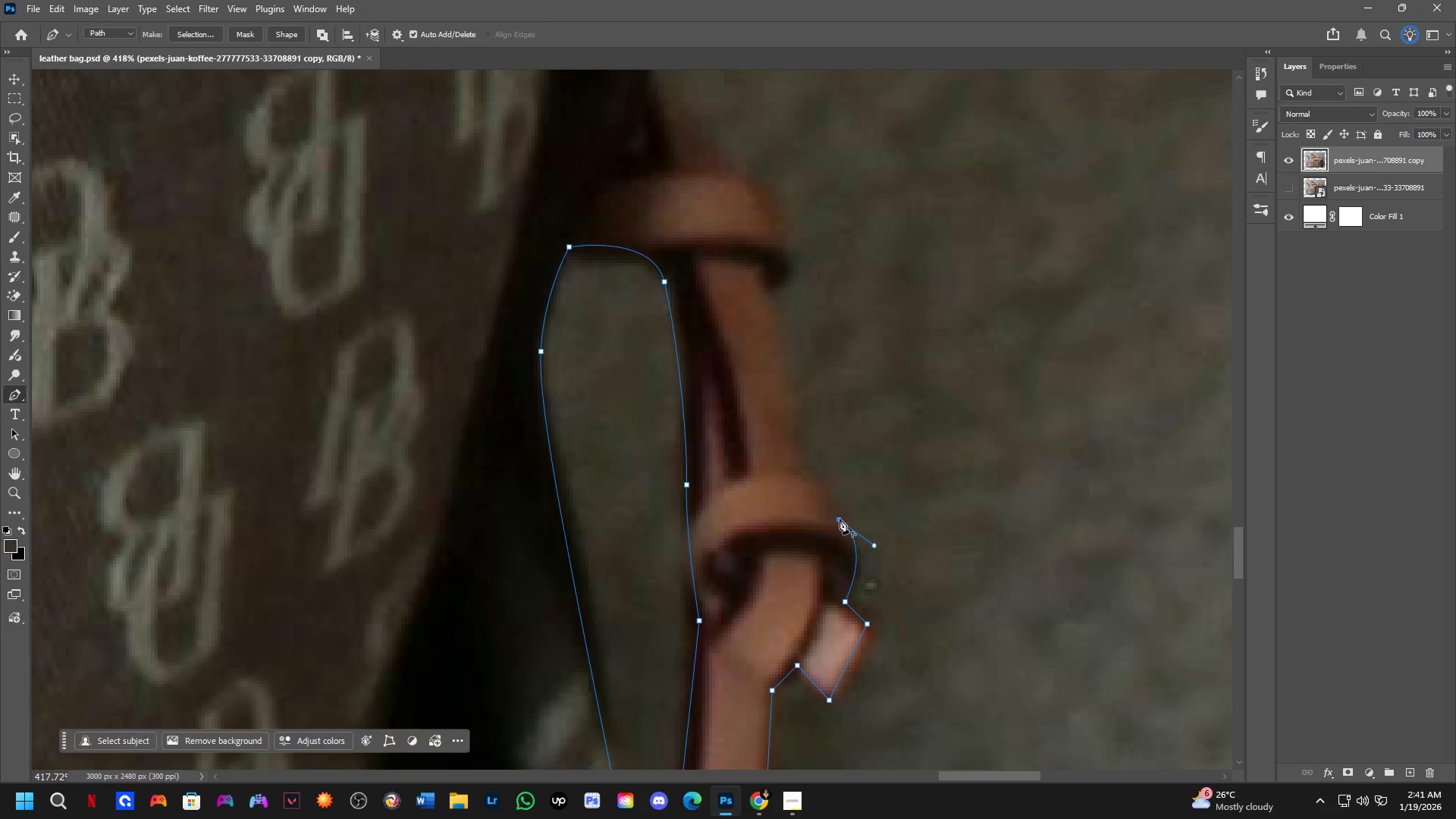 
key(Alt+AltLeft)
 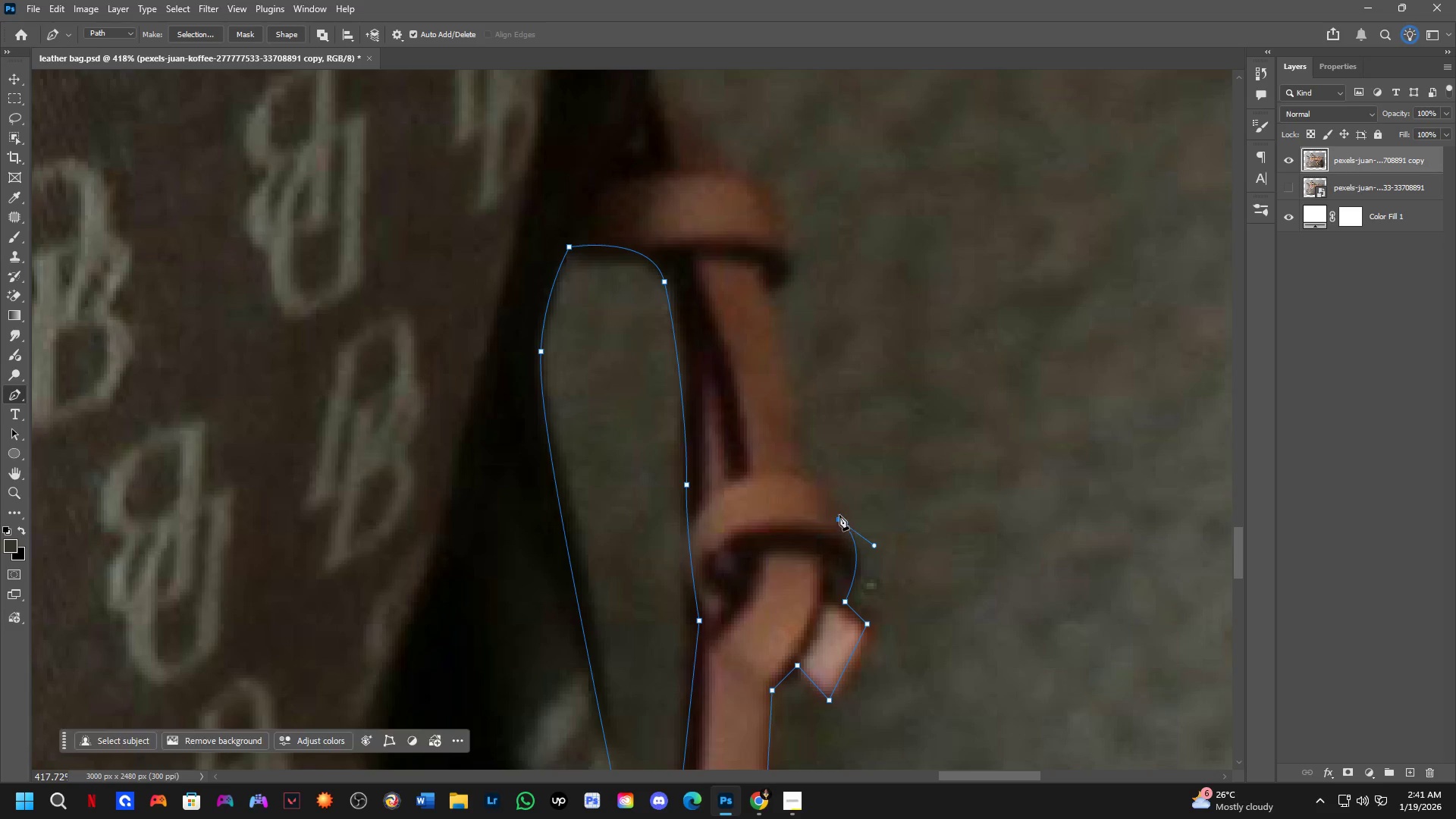 
left_click([839, 519])
 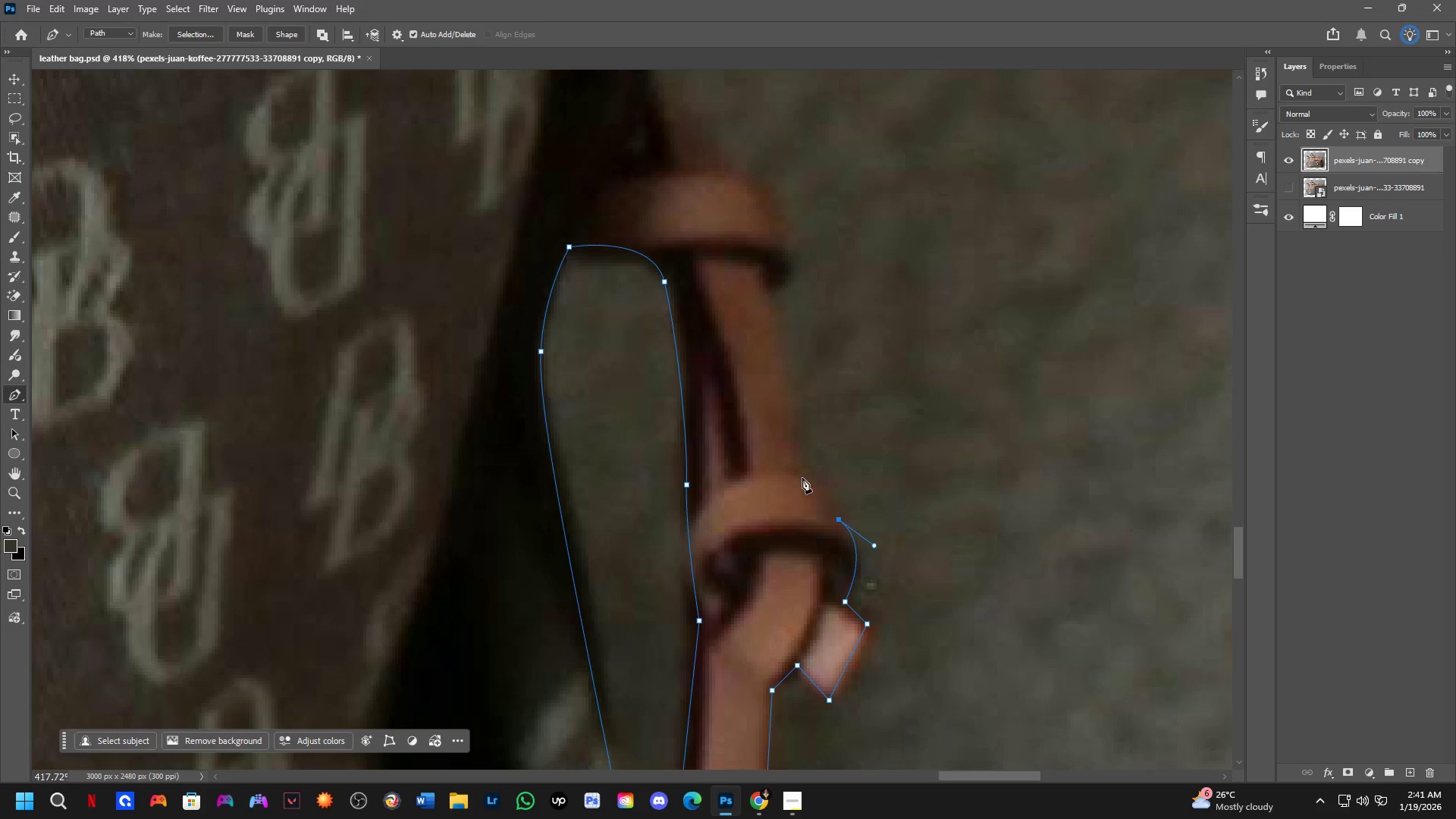 
left_click_drag(start_coordinate=[795, 474], to_coordinate=[755, 469])
 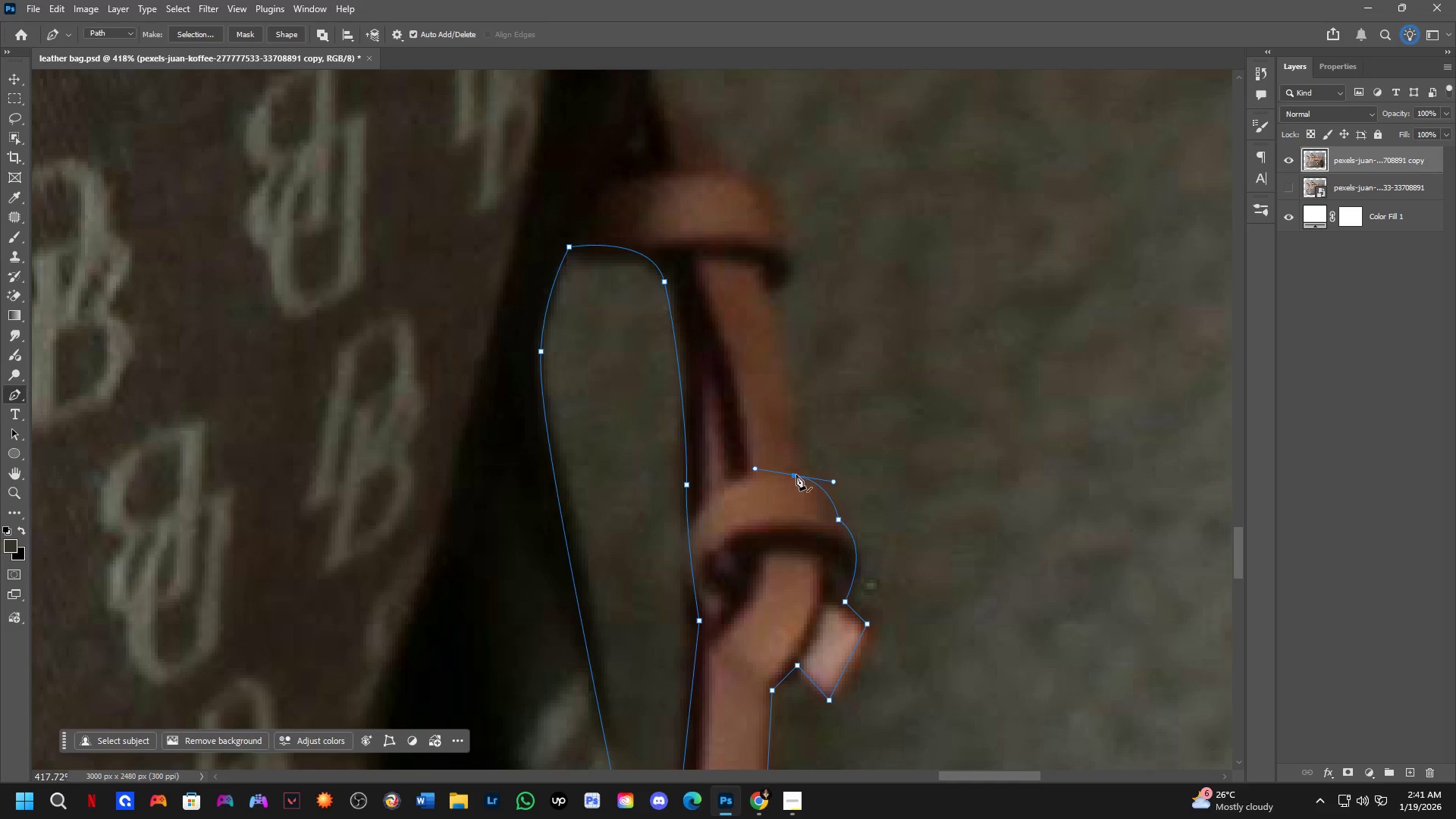 
key(Alt+AltLeft)
 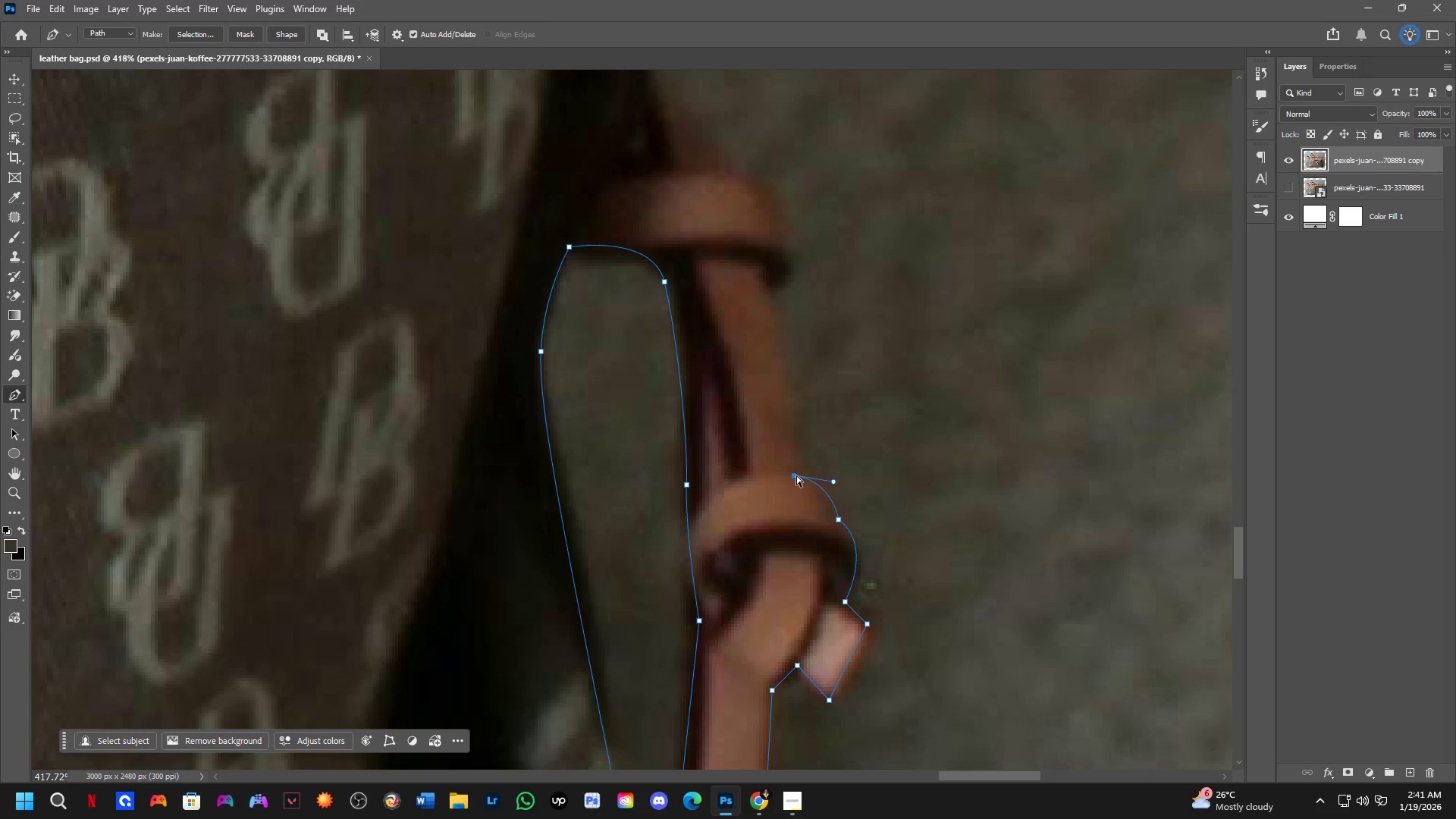 
hold_key(key=ControlLeft, duration=0.52)
left_click_drag(start_coordinate=[796, 475], to_coordinate=[808, 473])
 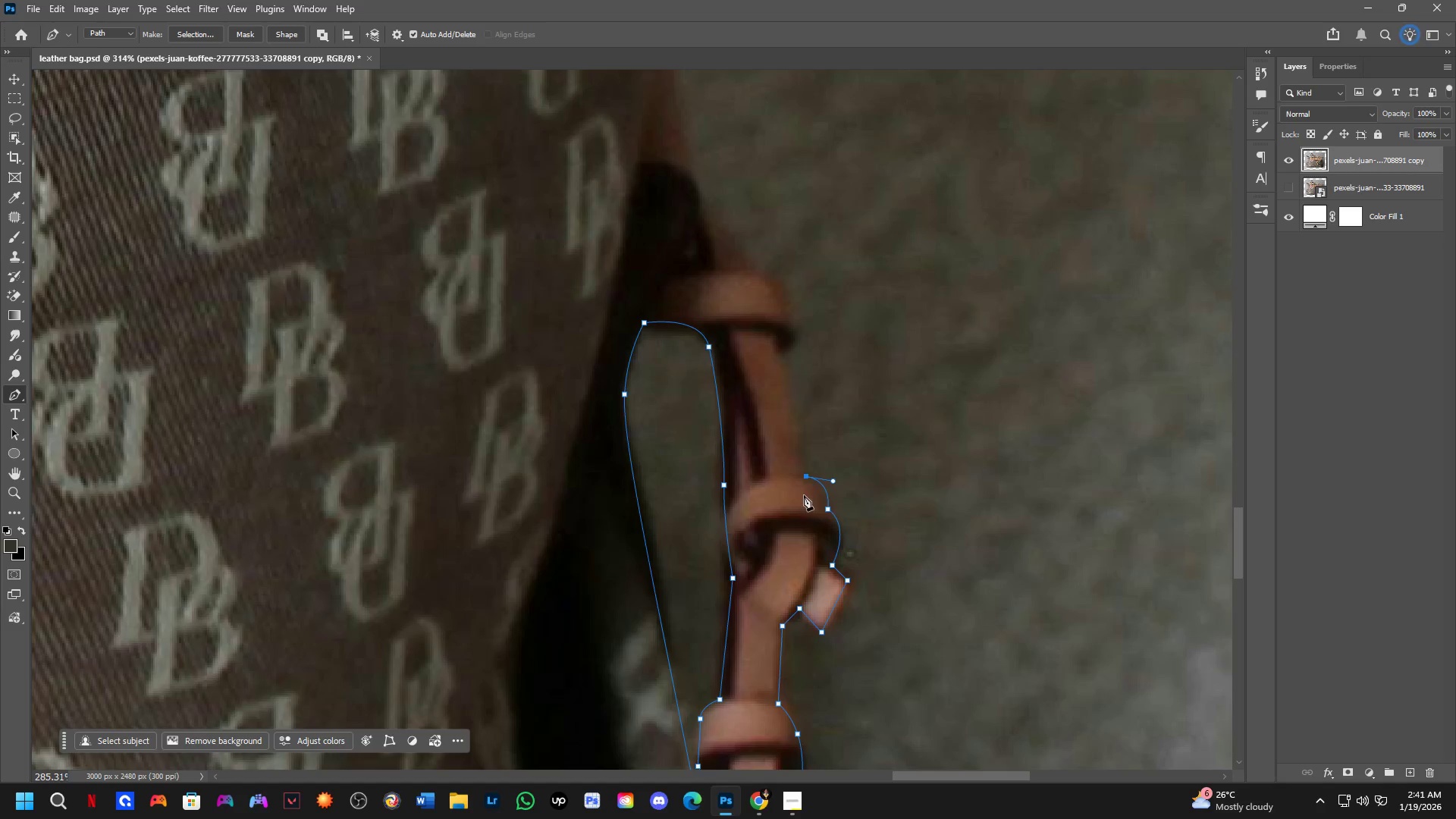 
hold_key(key=Space, duration=0.5)
 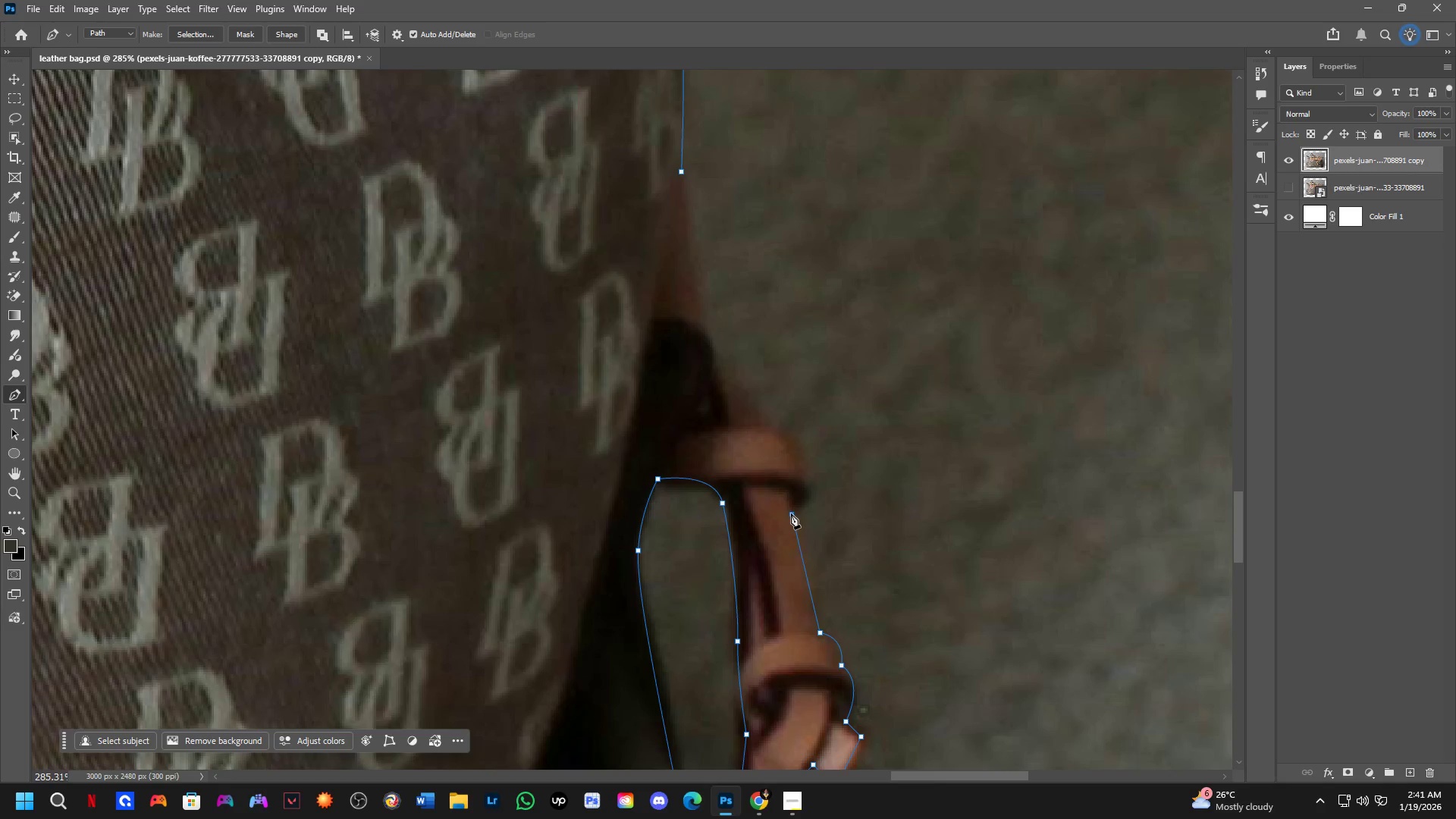 
left_click_drag(start_coordinate=[804, 498], to_coordinate=[817, 654])
 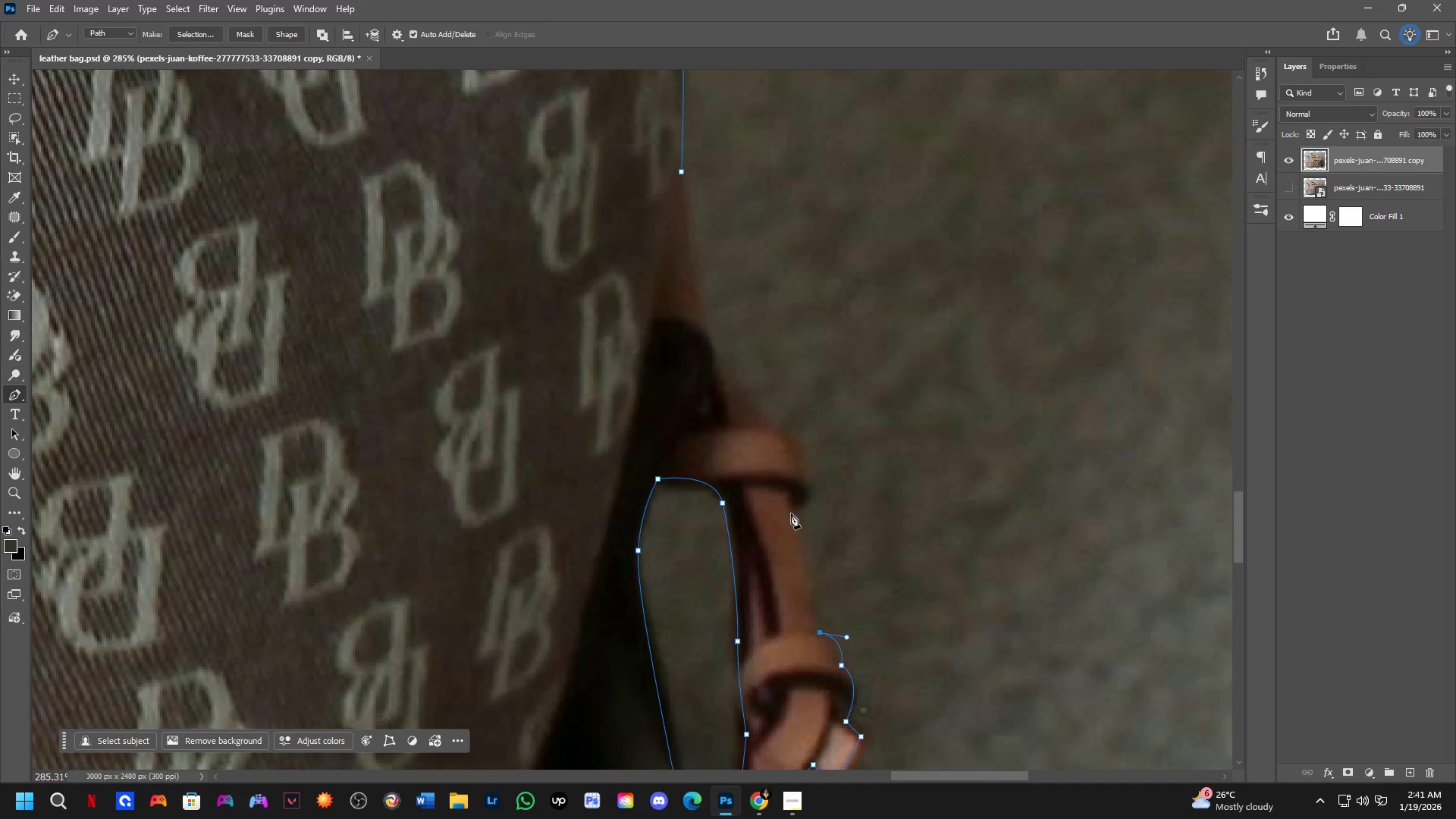 
scroll: coordinate [804, 492], scroll_direction: down, amount: 4.0
 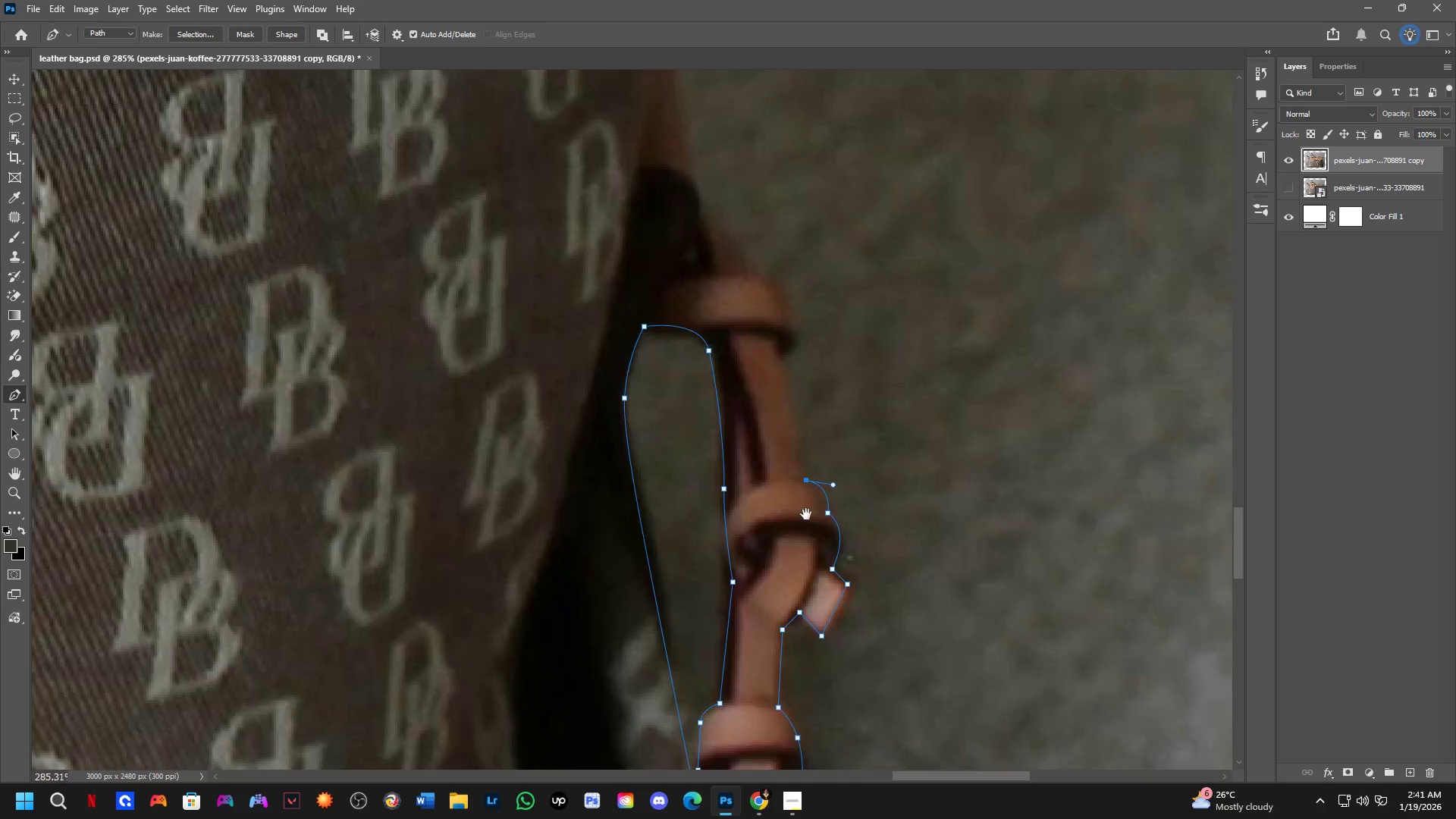 
left_click([791, 513])
 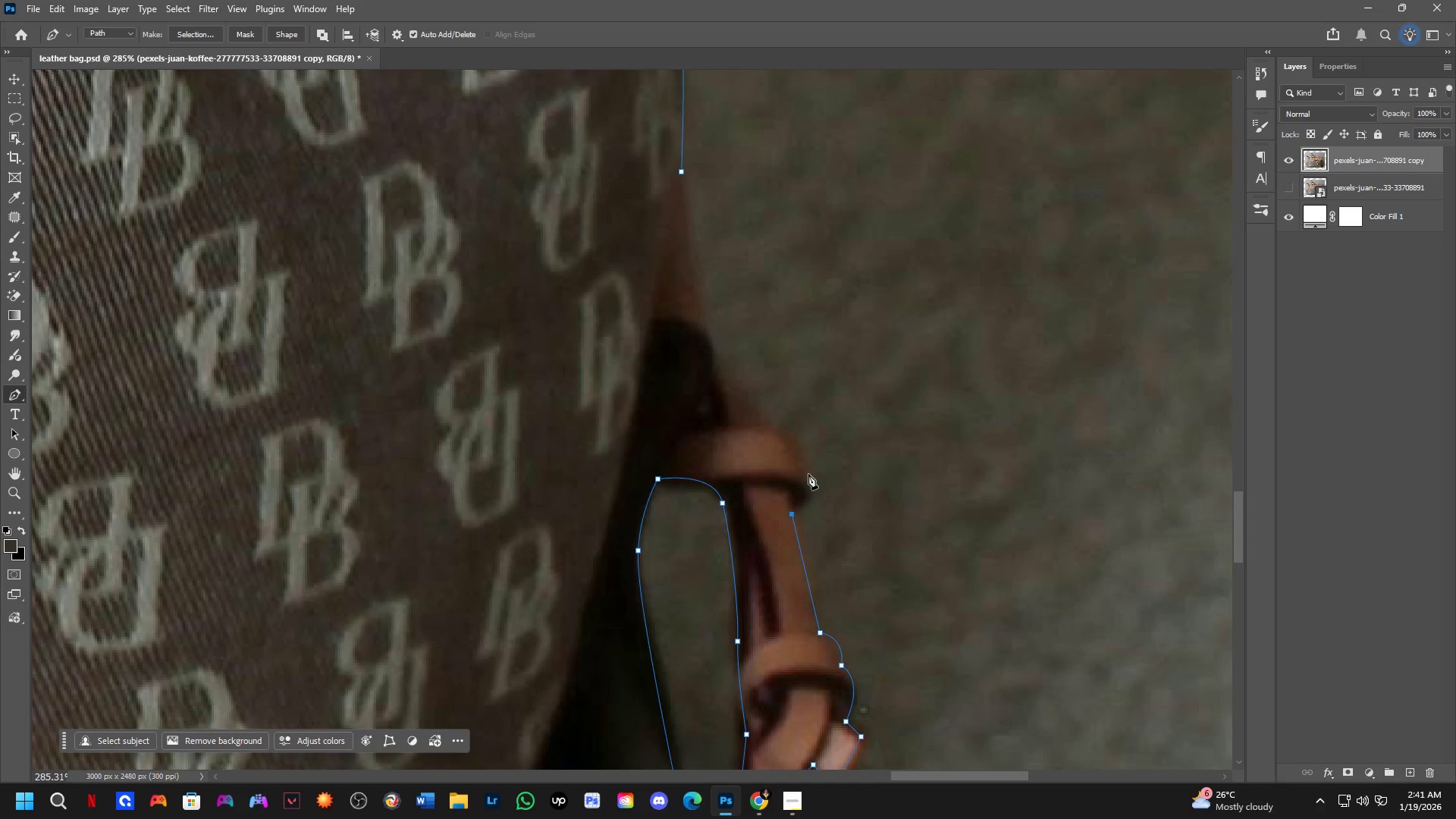 
left_click_drag(start_coordinate=[805, 469], to_coordinate=[799, 444])
 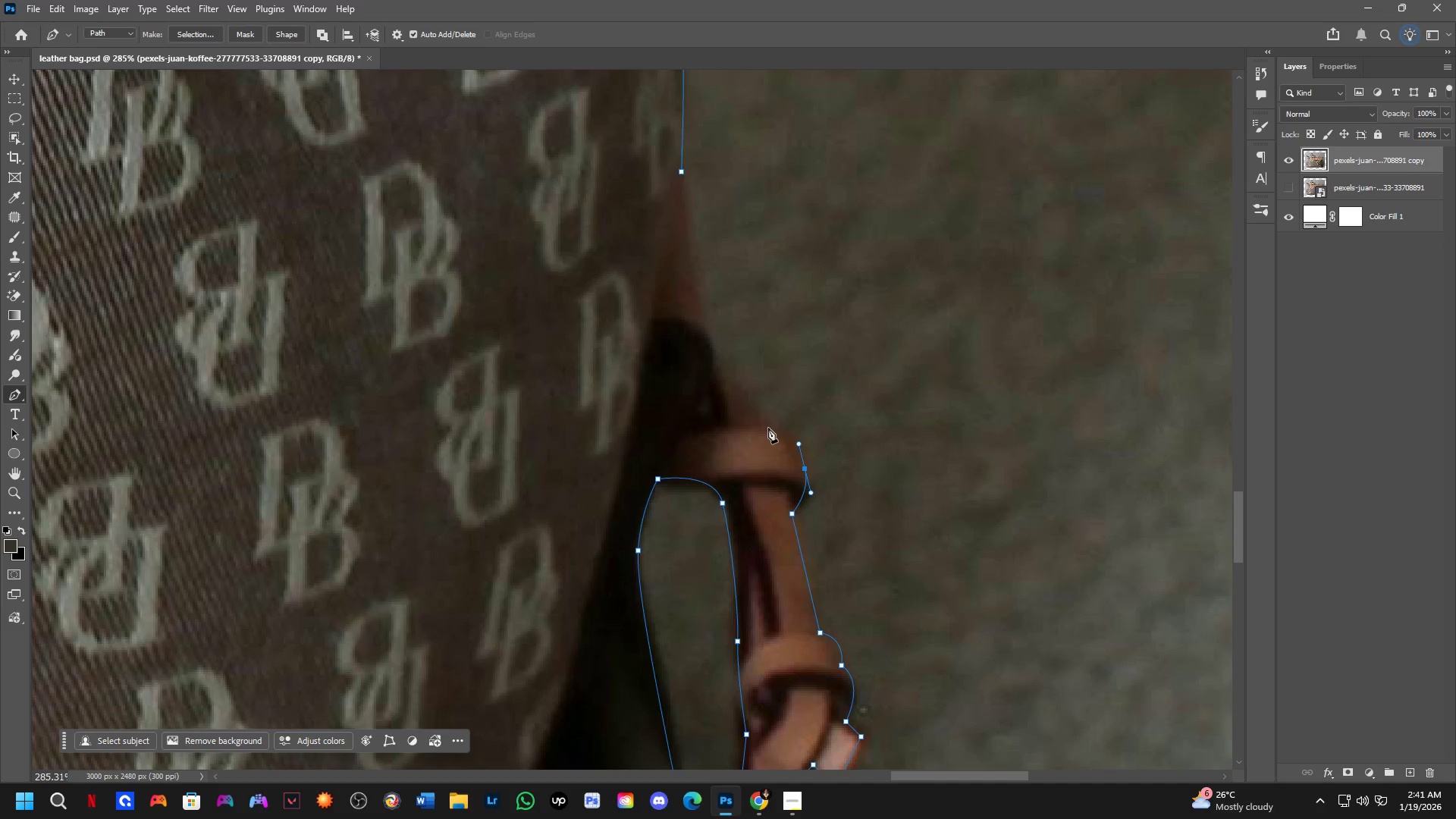 
left_click_drag(start_coordinate=[769, 432], to_coordinate=[746, 431])
 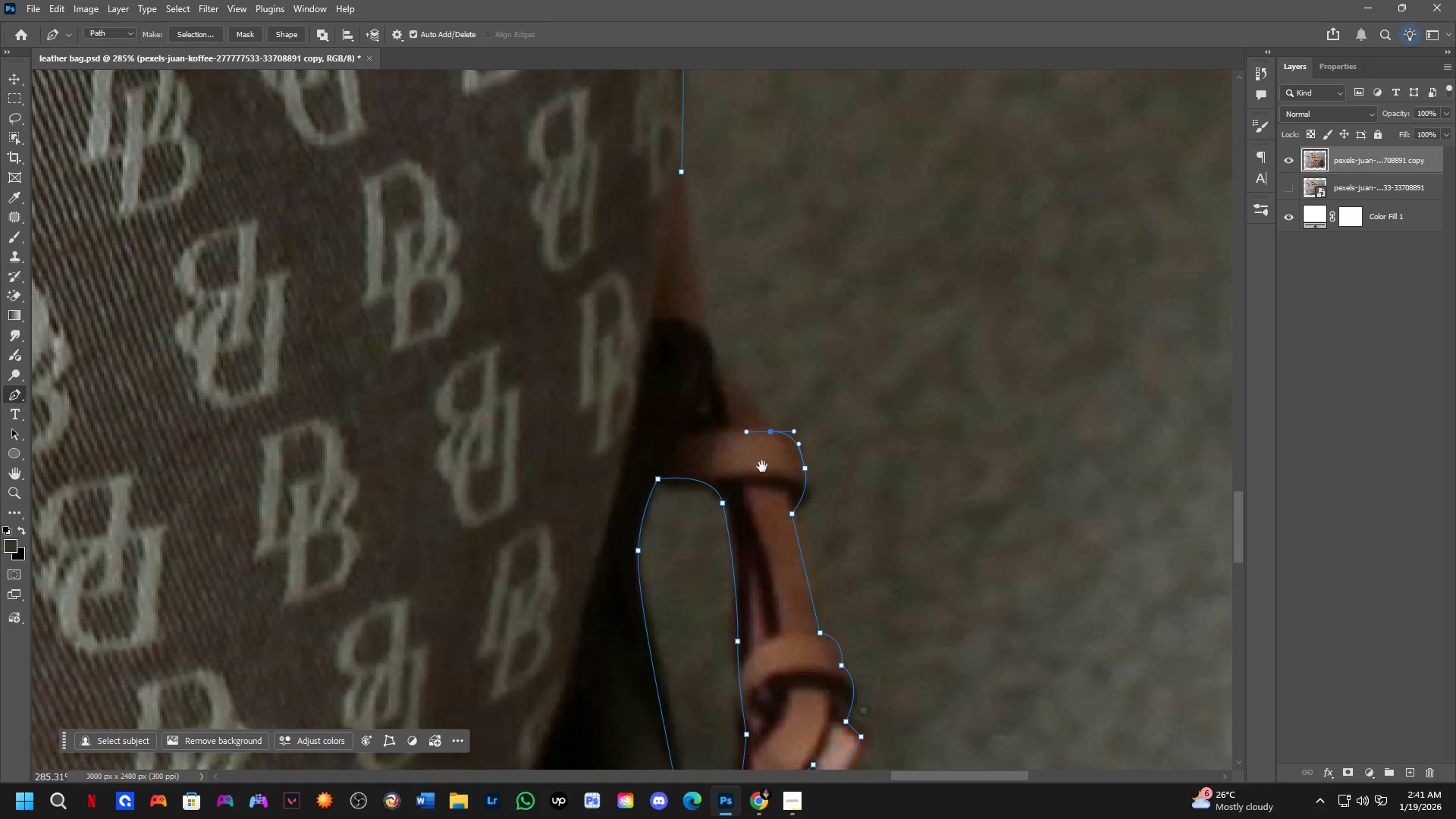 
hold_key(key=Space, duration=0.48)
 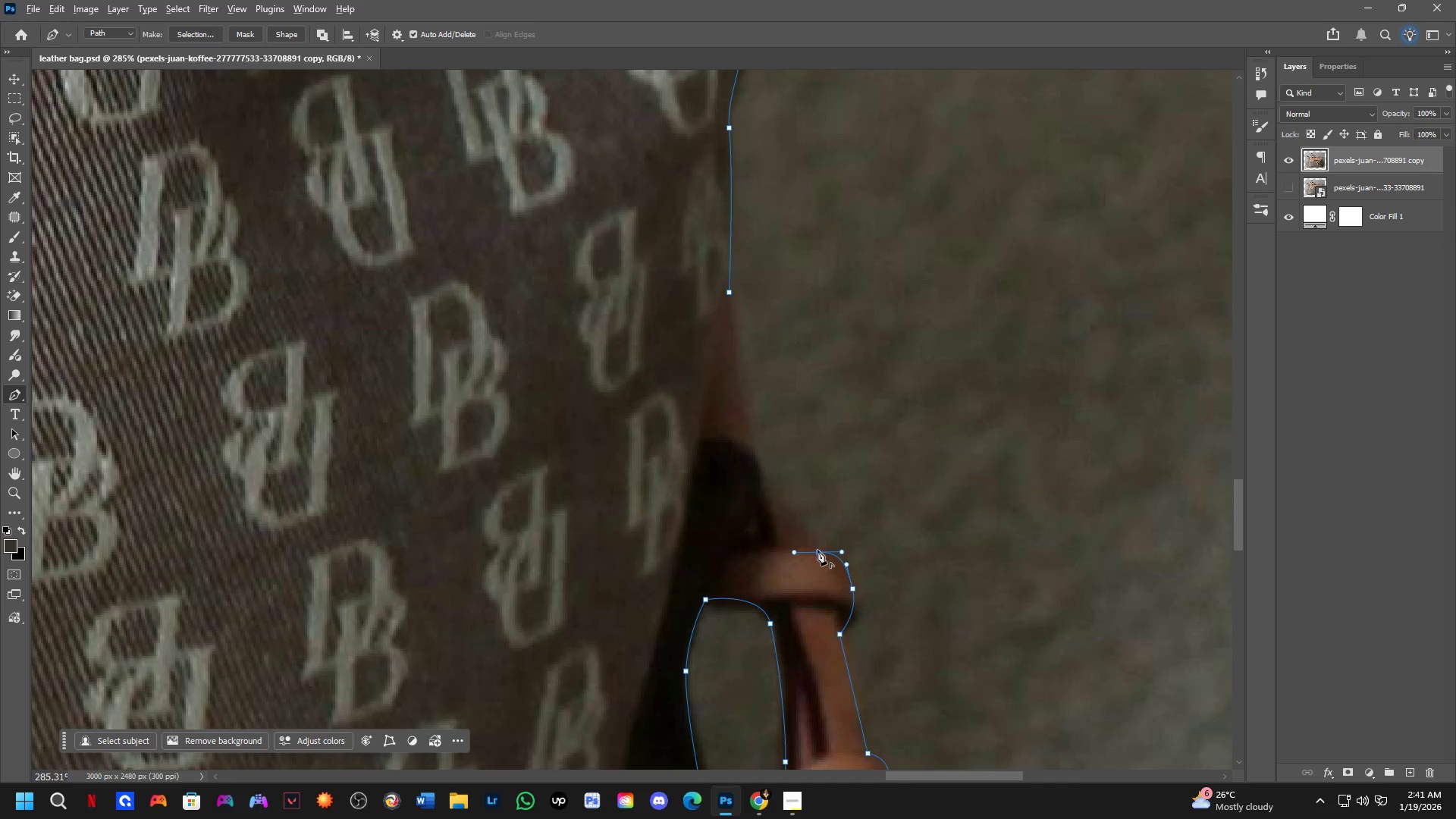 
left_click_drag(start_coordinate=[762, 468], to_coordinate=[810, 588])
 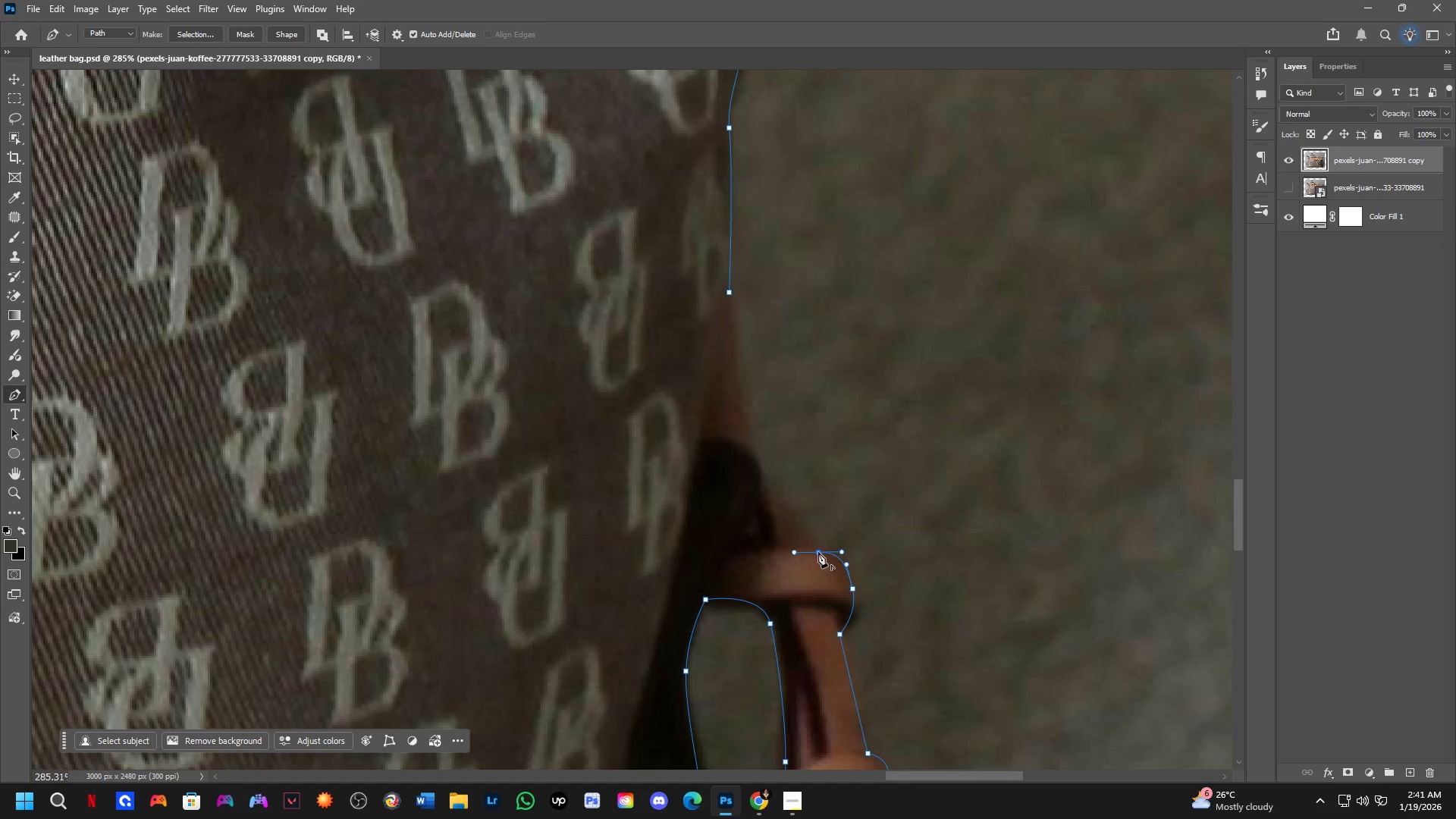 
hold_key(key=AltLeft, duration=0.59)
left_click([817, 550])
 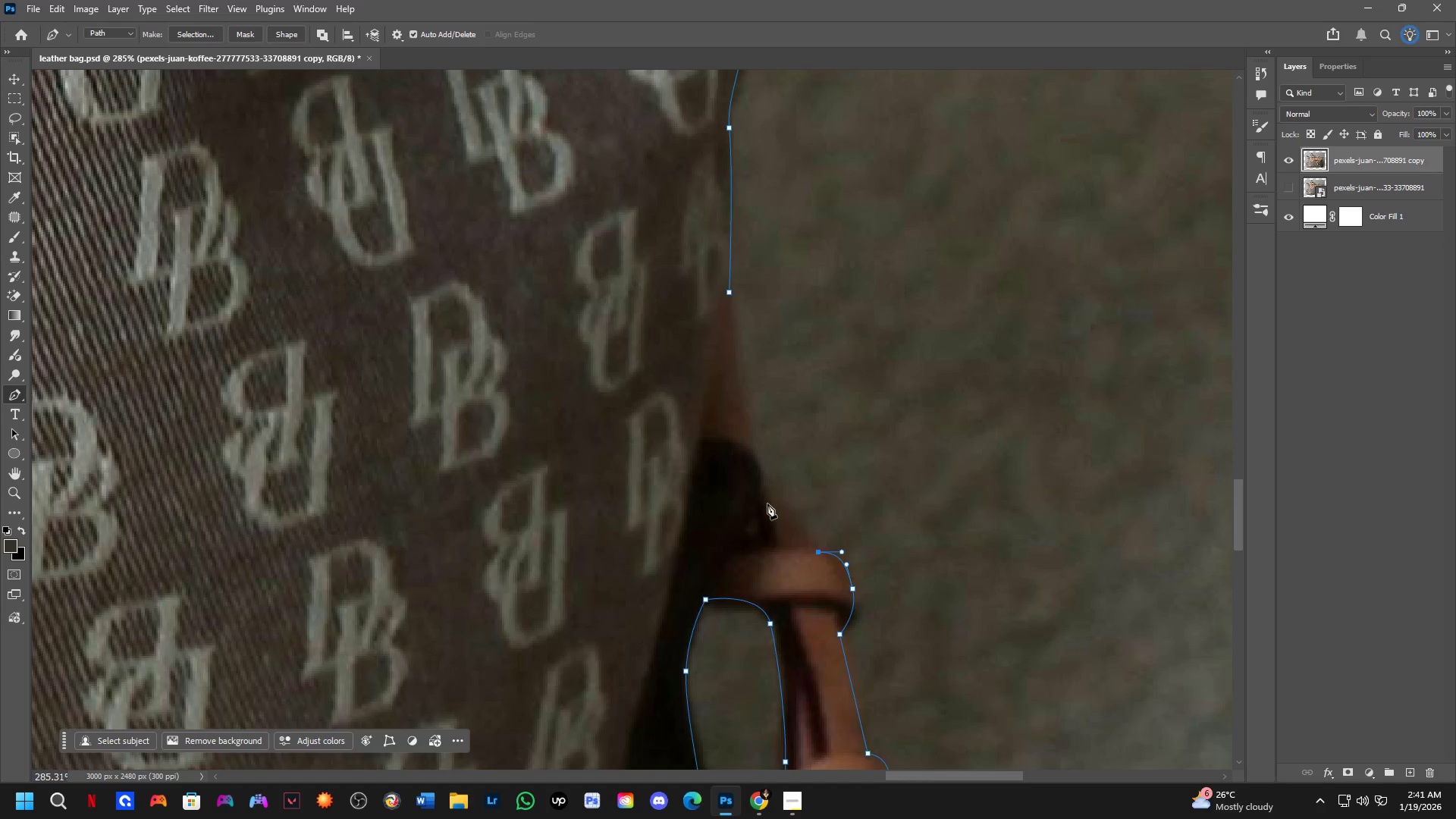 
left_click_drag(start_coordinate=[766, 504], to_coordinate=[727, 492])
 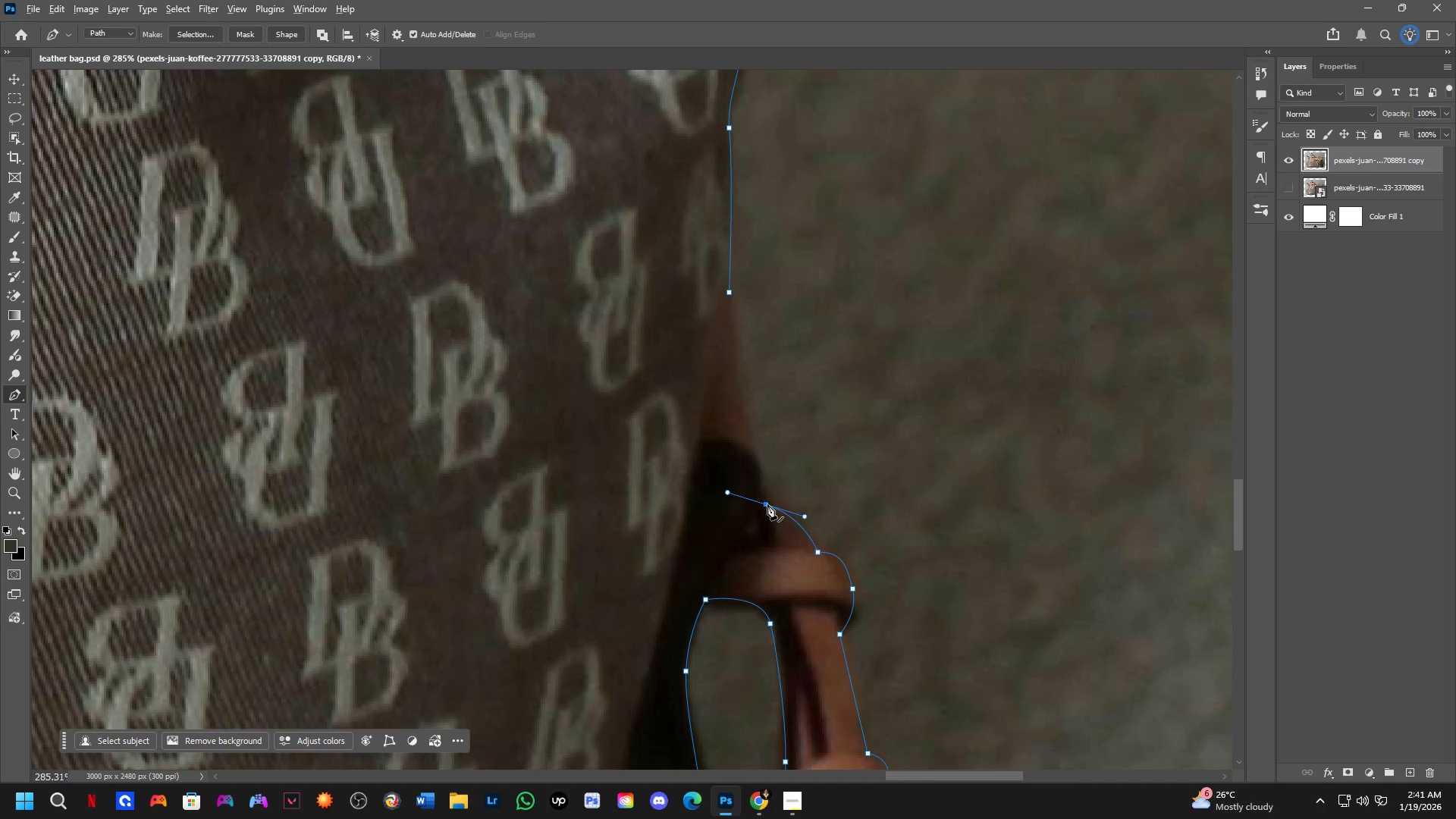 
hold_key(key=AltLeft, duration=0.34)
left_click([767, 504])
 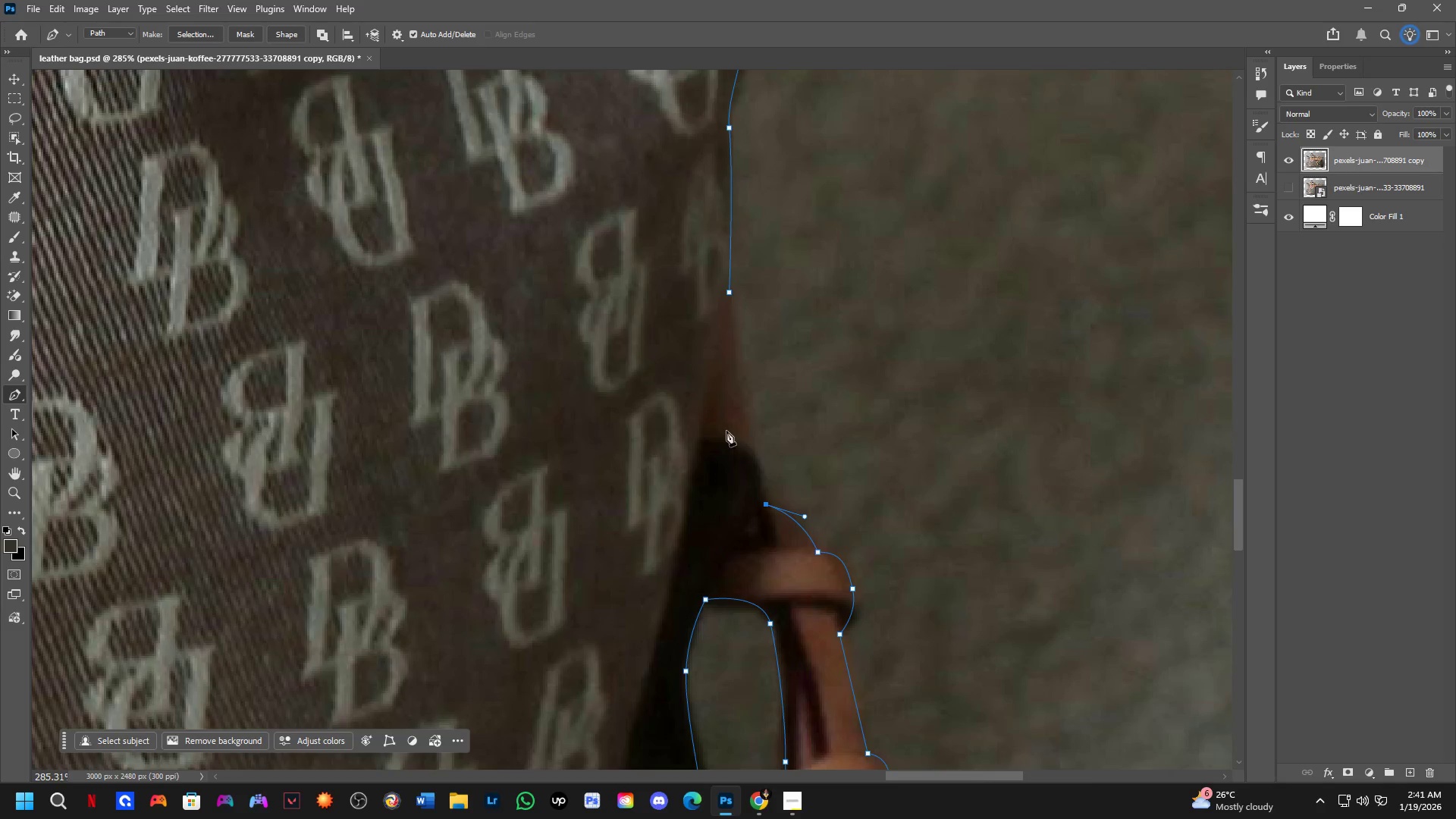 
scroll: coordinate [726, 431], scroll_direction: down, amount: 1.0
 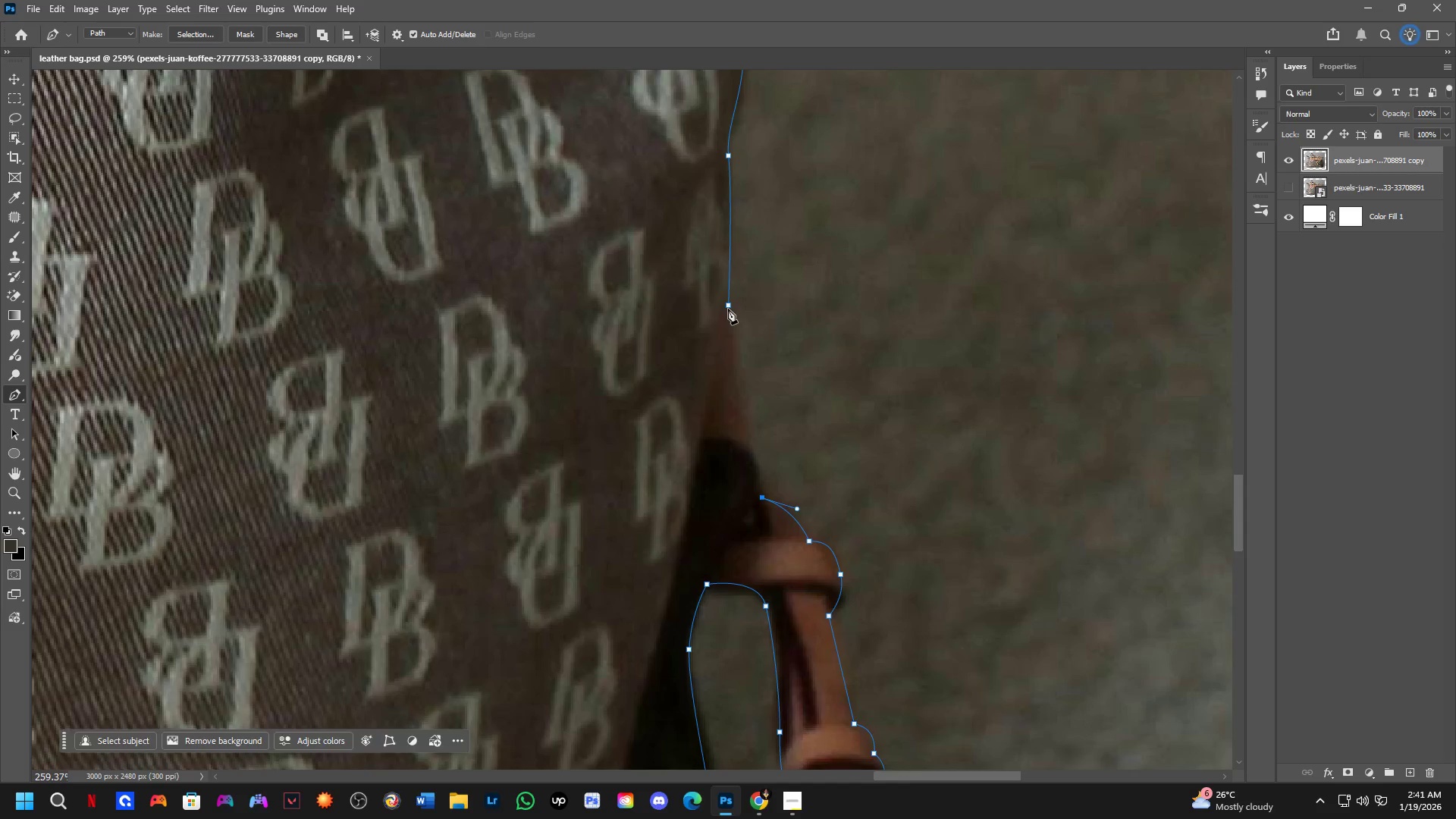 
left_click([730, 308])
 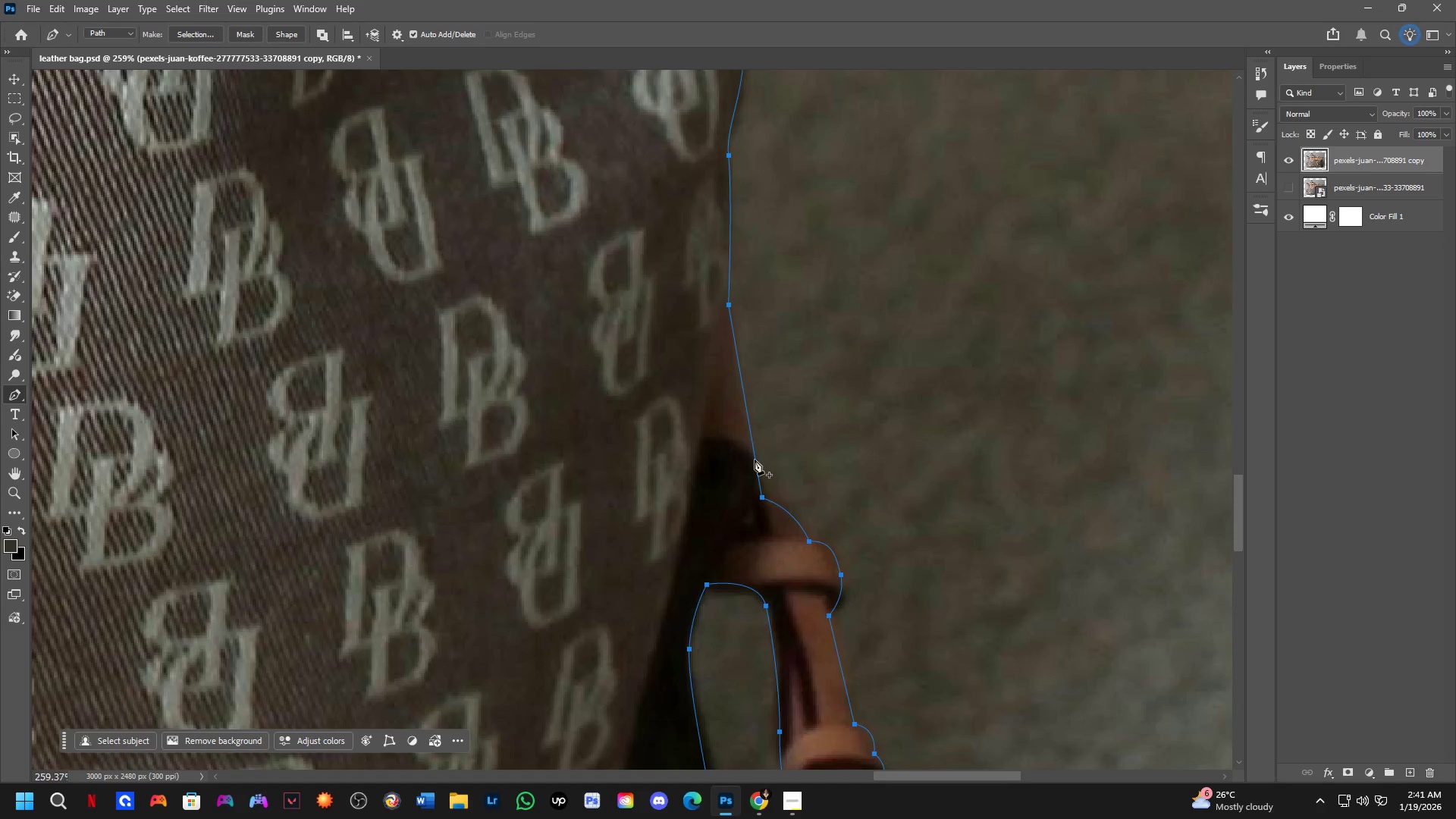 
key(Shift+ShiftLeft)
 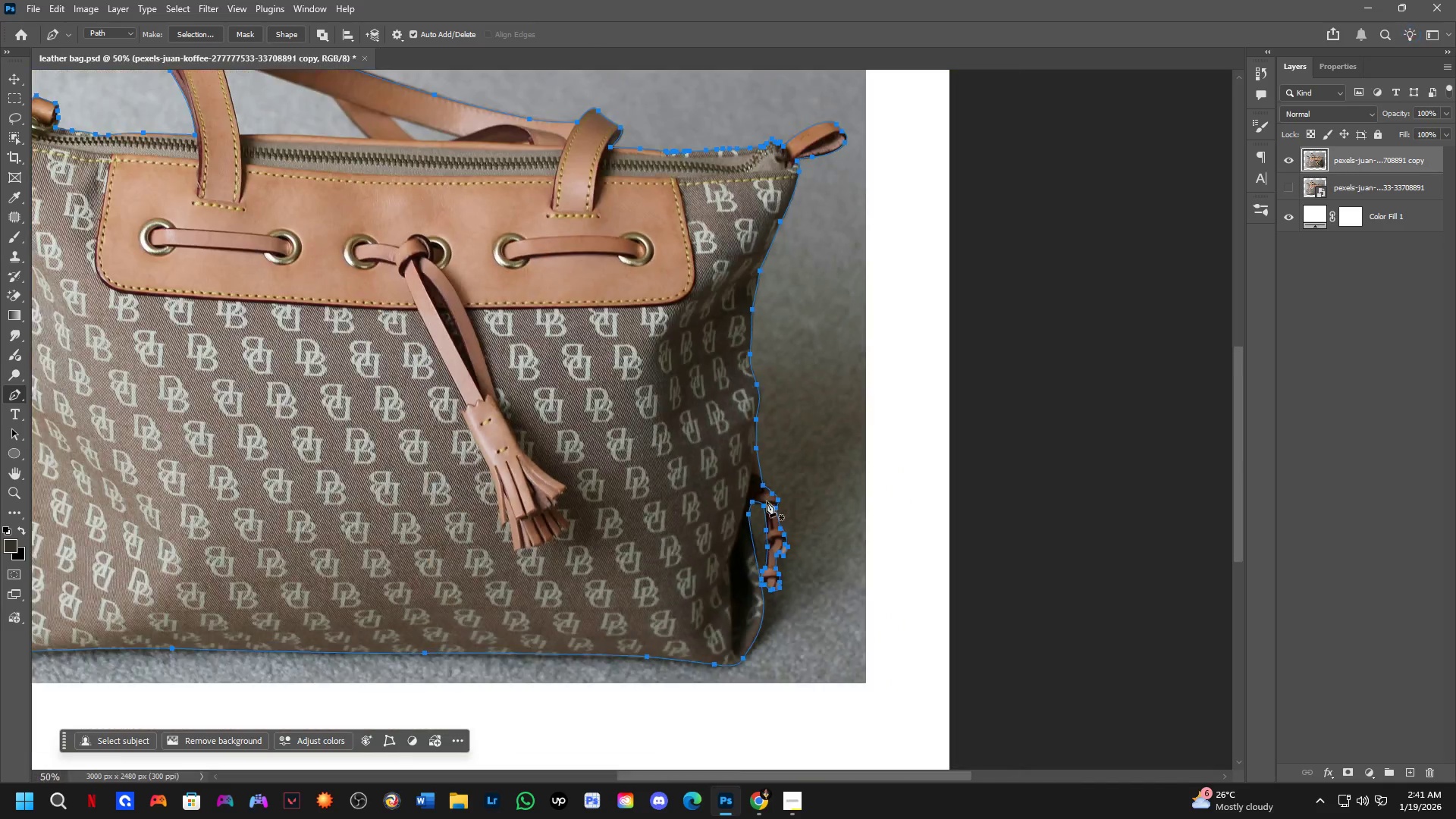 
hold_key(key=Space, duration=0.56)
 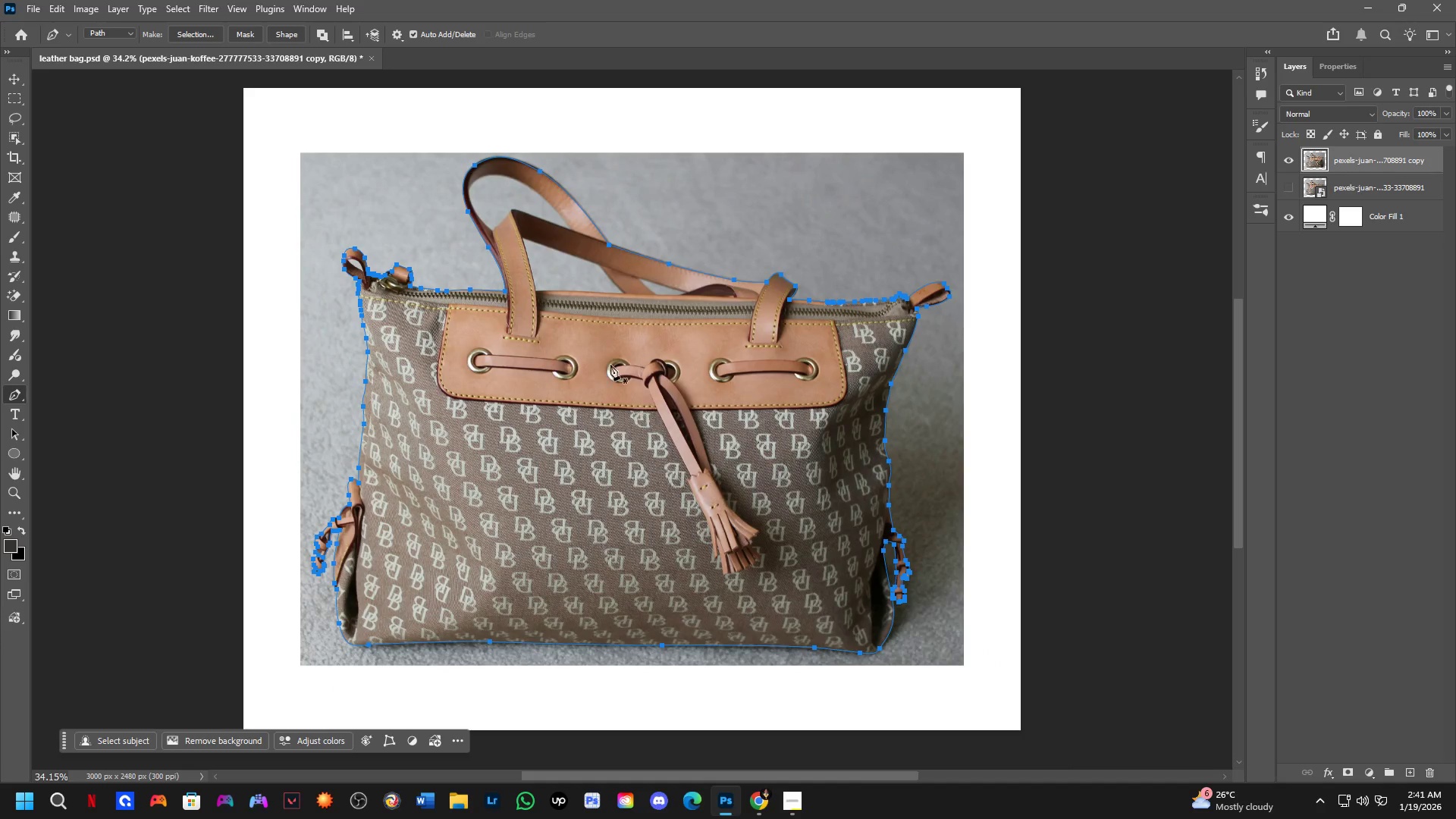 
scroll: coordinate [764, 485], scroll_direction: down, amount: 4.0
 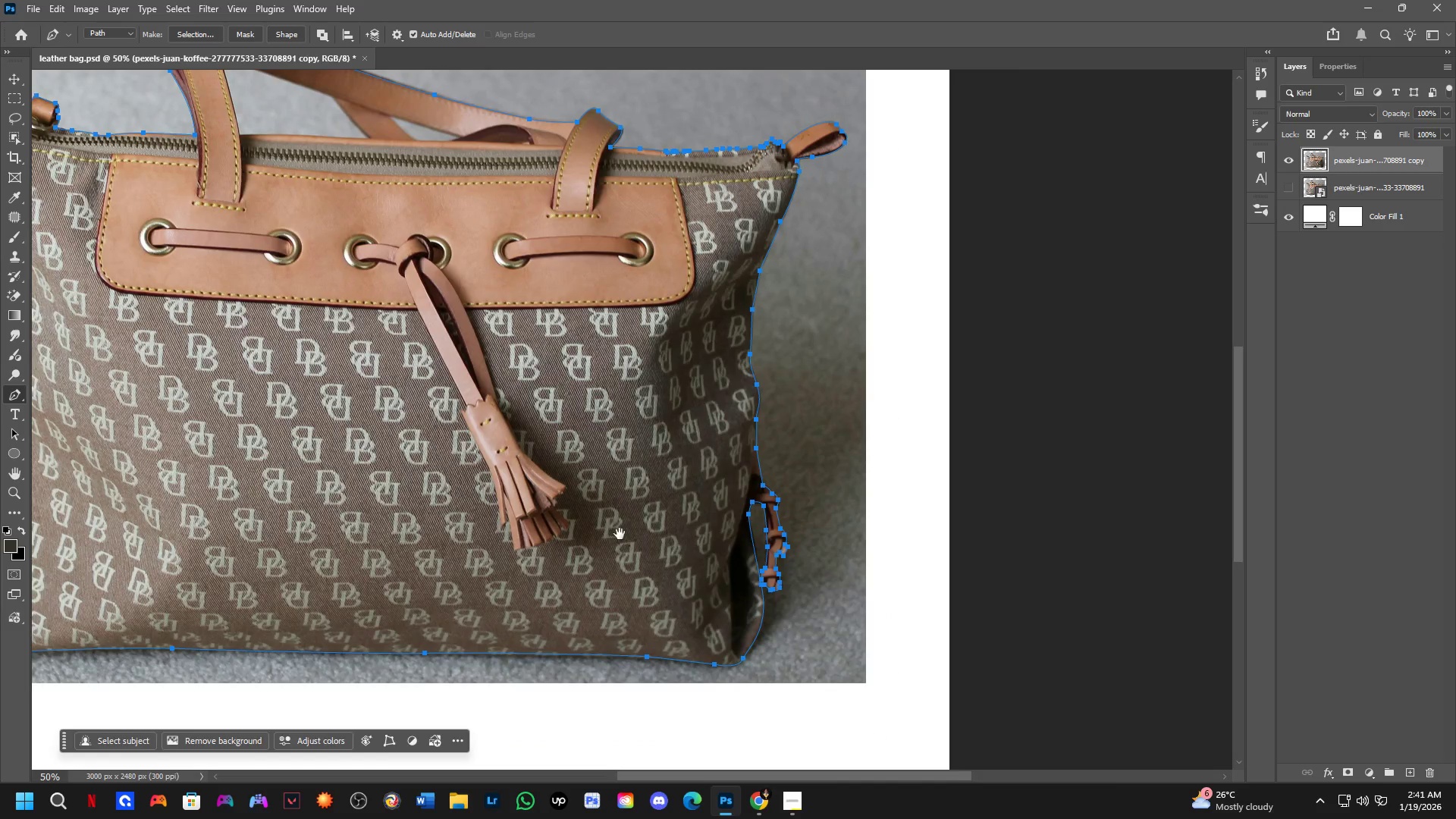 
left_click_drag(start_coordinate=[613, 535], to_coordinate=[805, 572])
 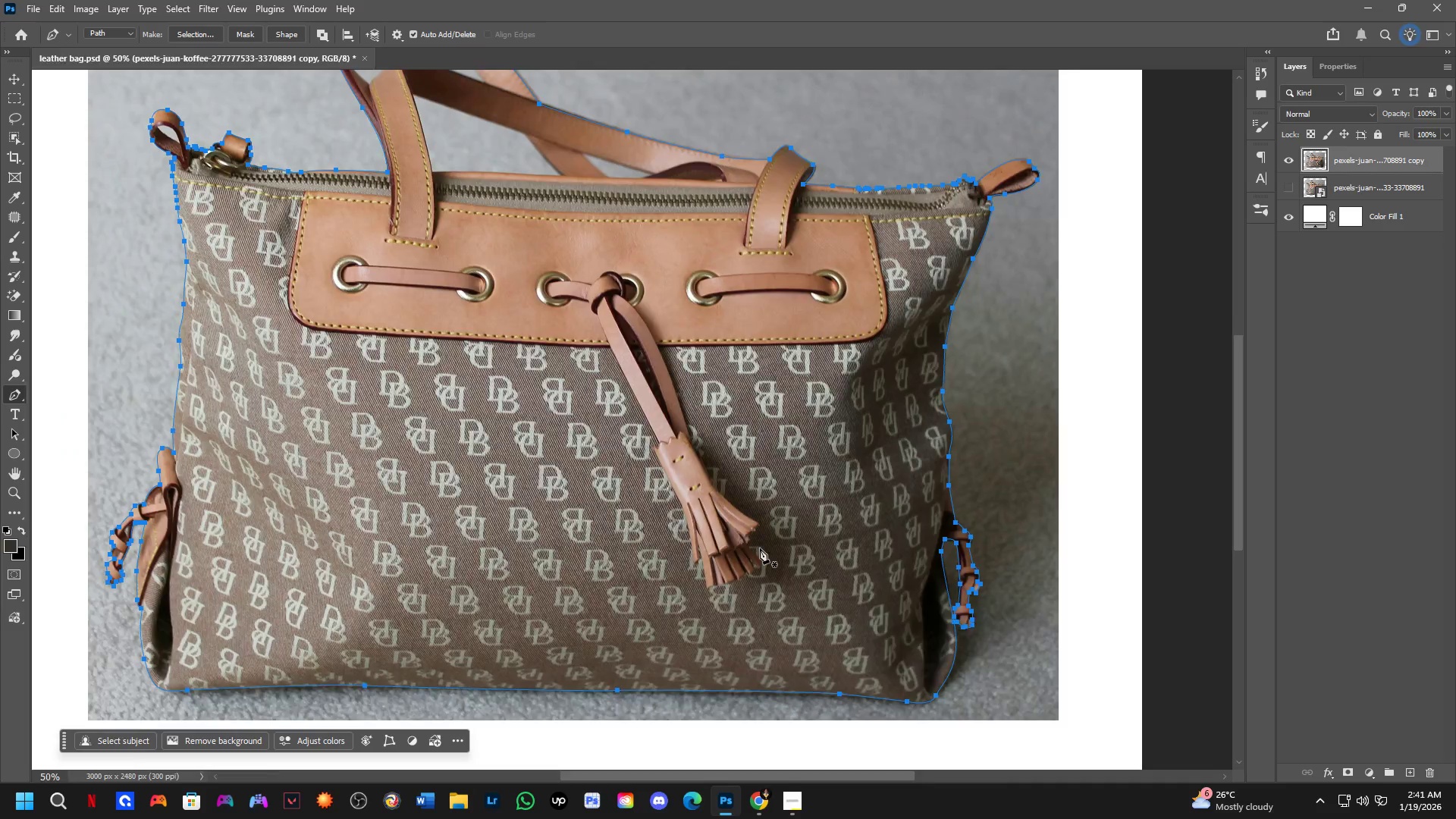 
scroll: coordinate [760, 547], scroll_direction: down, amount: 4.0
 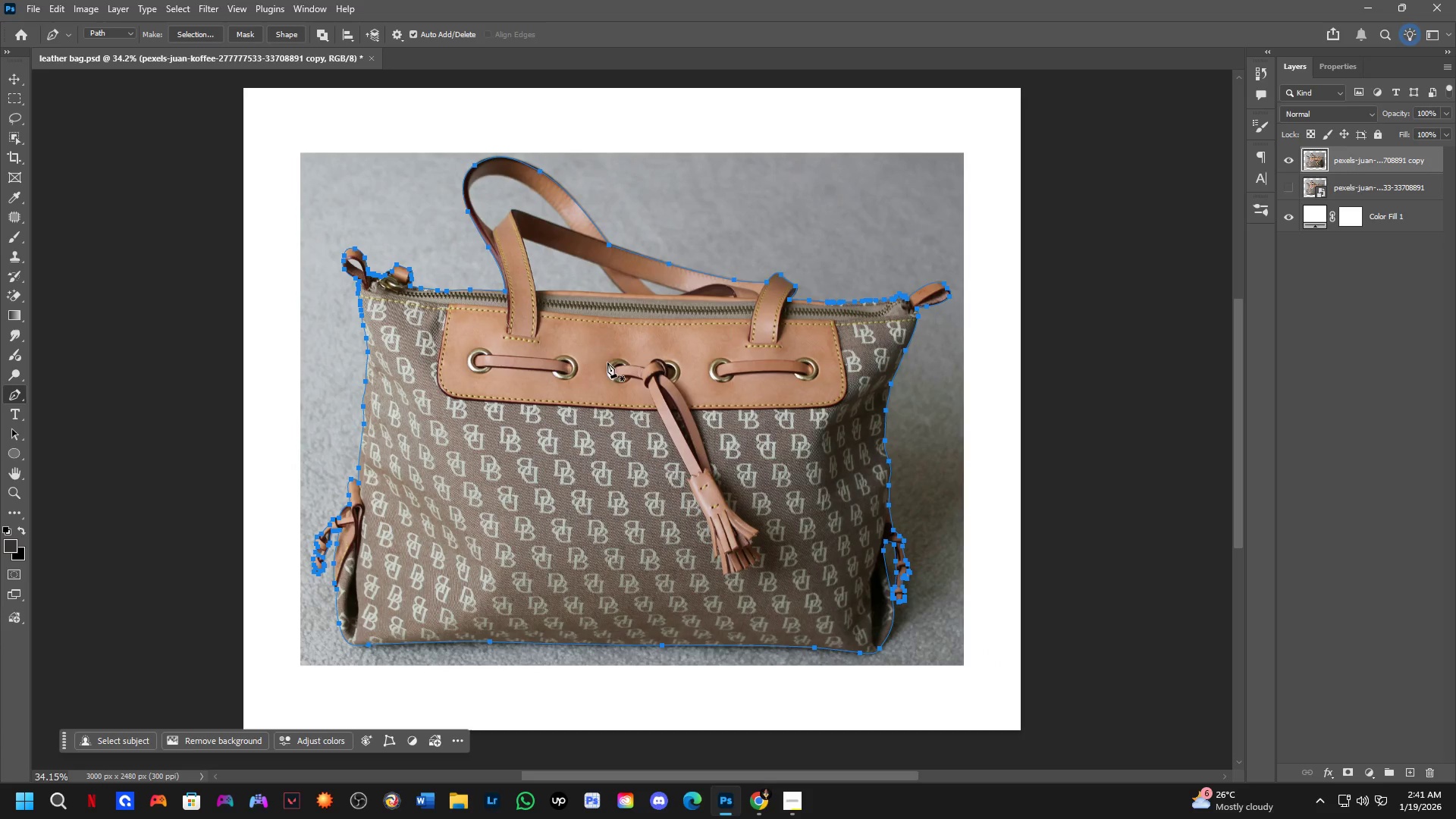 
hold_key(key=Space, duration=0.53)
 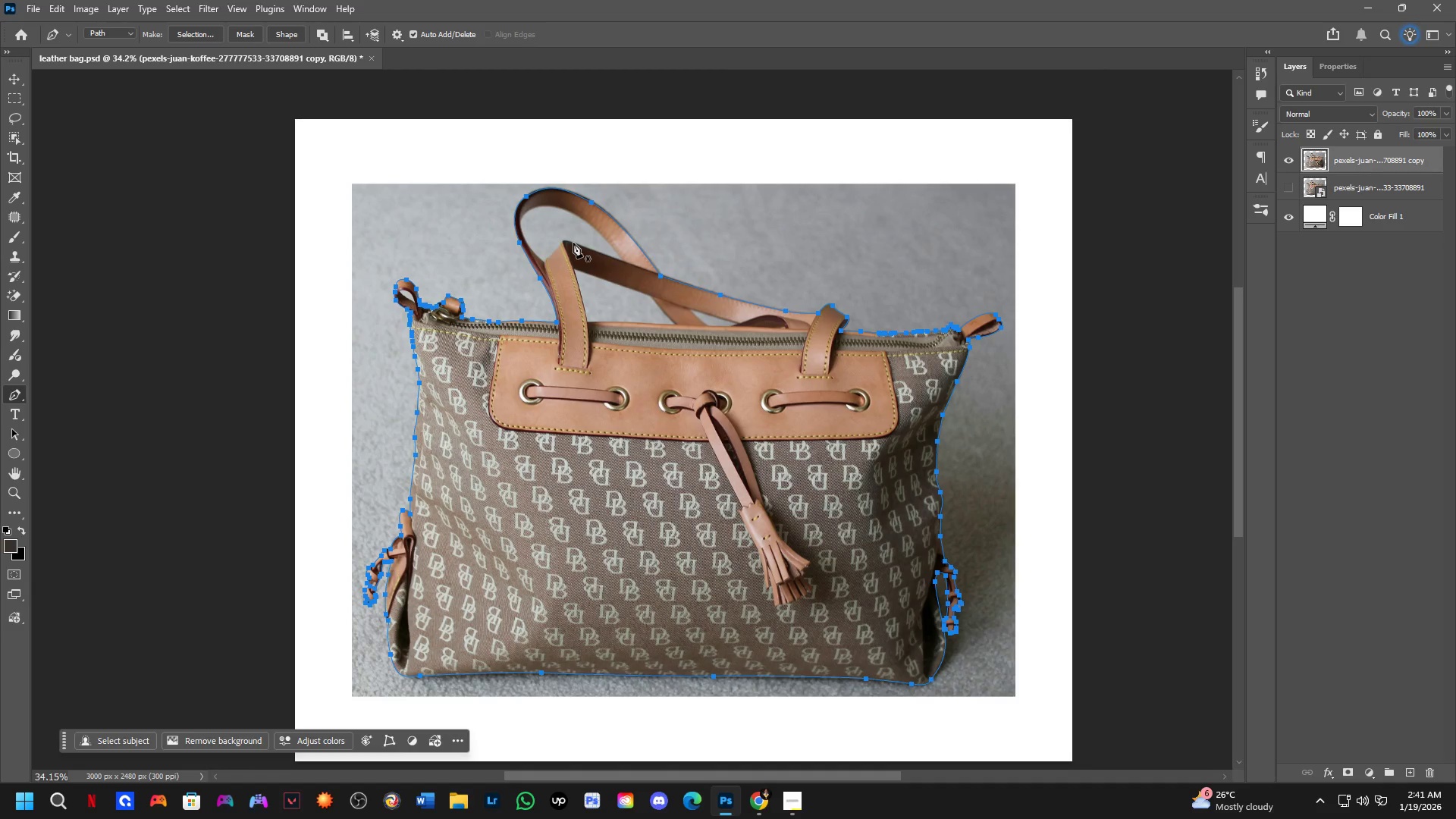 
left_click_drag(start_coordinate=[599, 362], to_coordinate=[651, 393])
 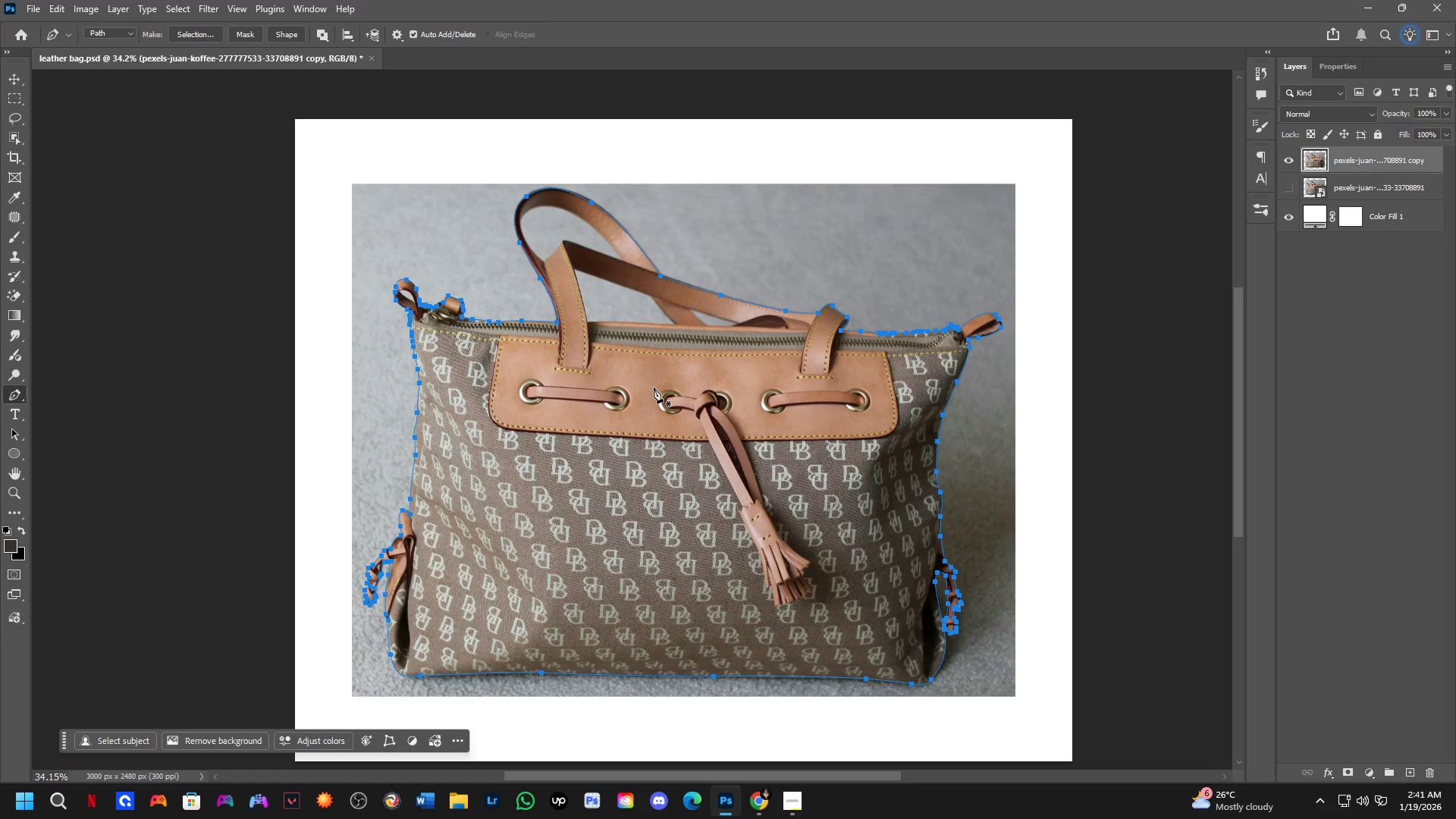 
key(Control+NumpadEnter)
 